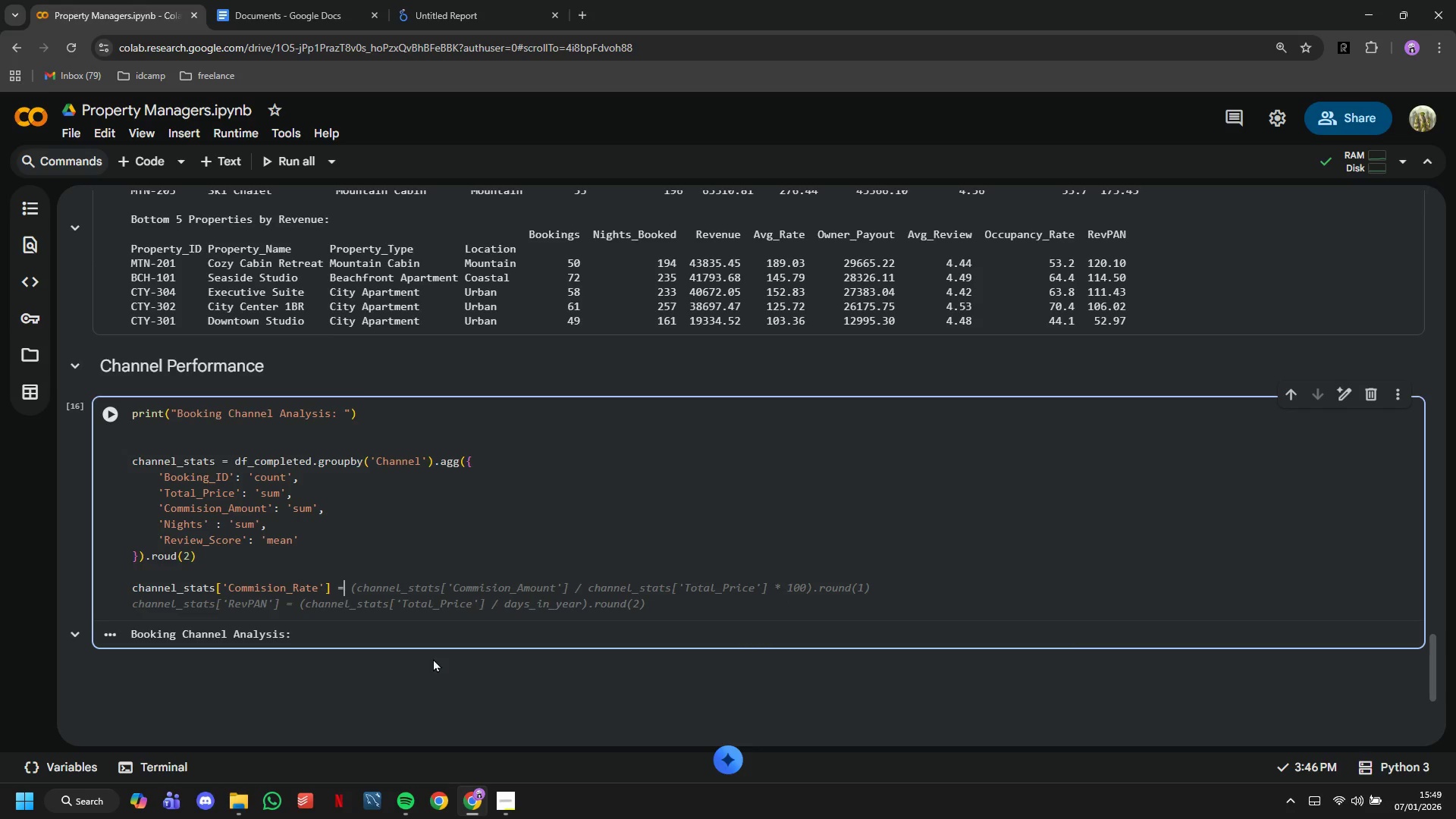 
key(Space)
 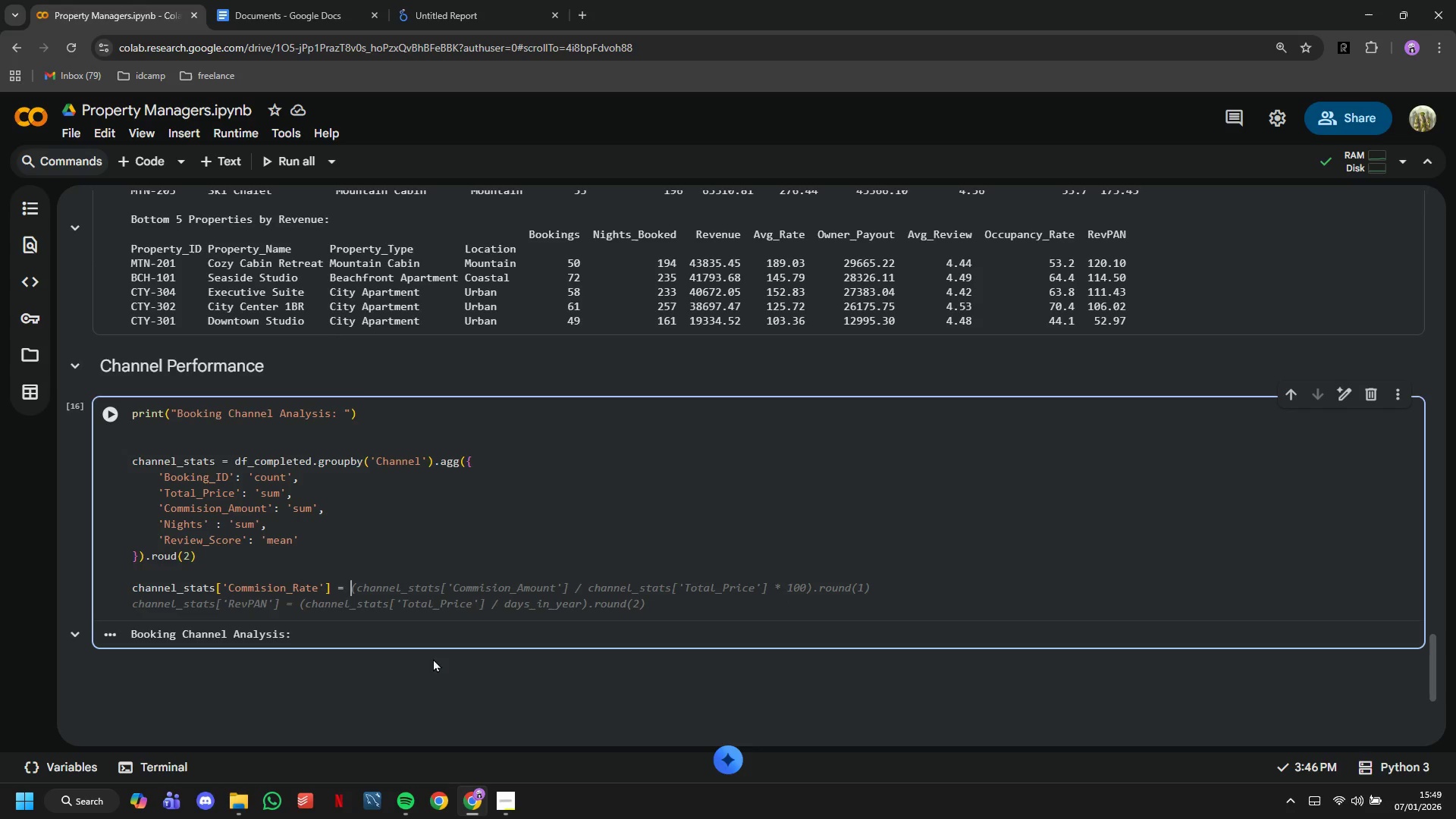 
type((channel_STATS{"cOMMISION_Amount)
 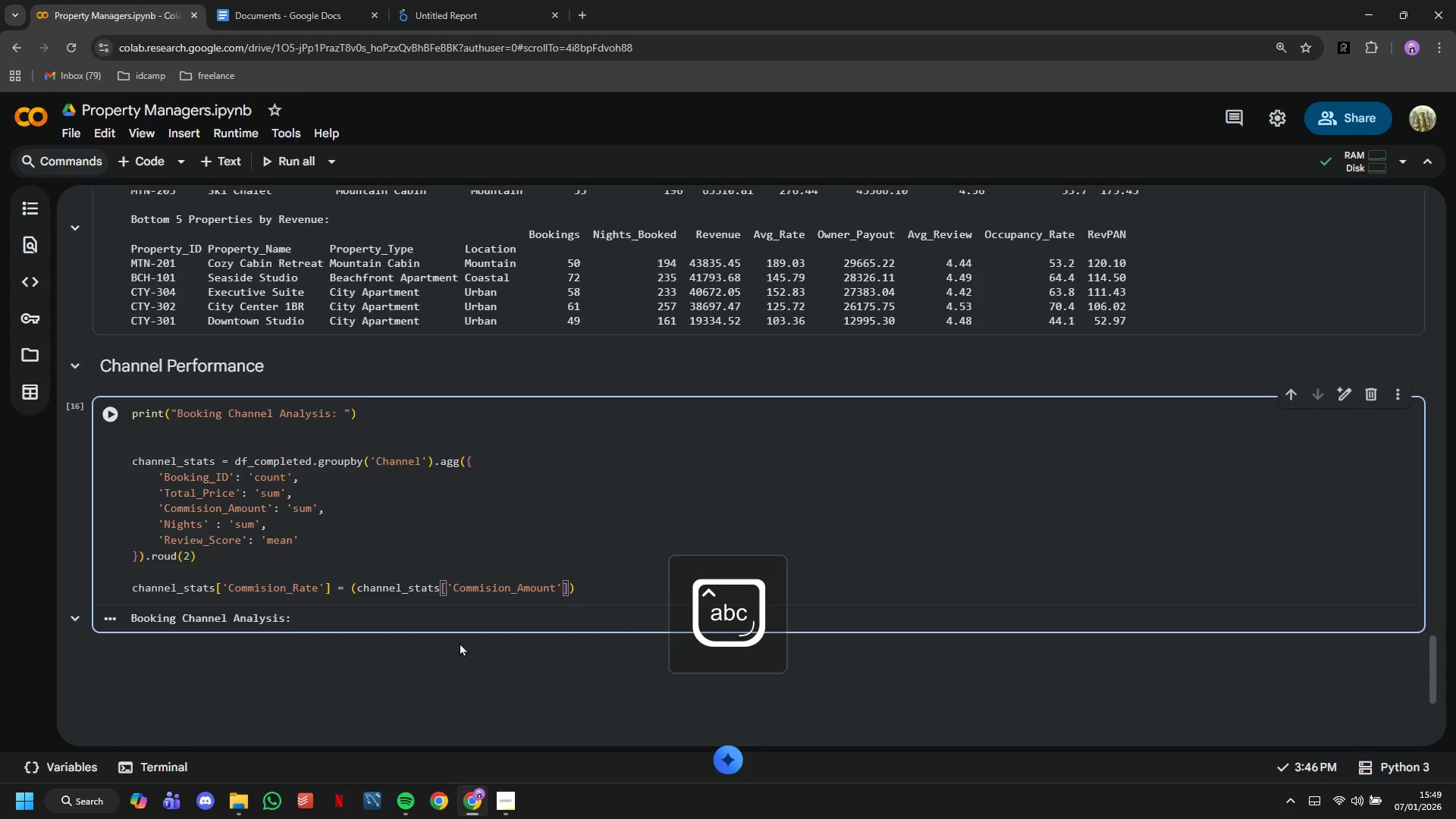 
key(ArrowRight)
 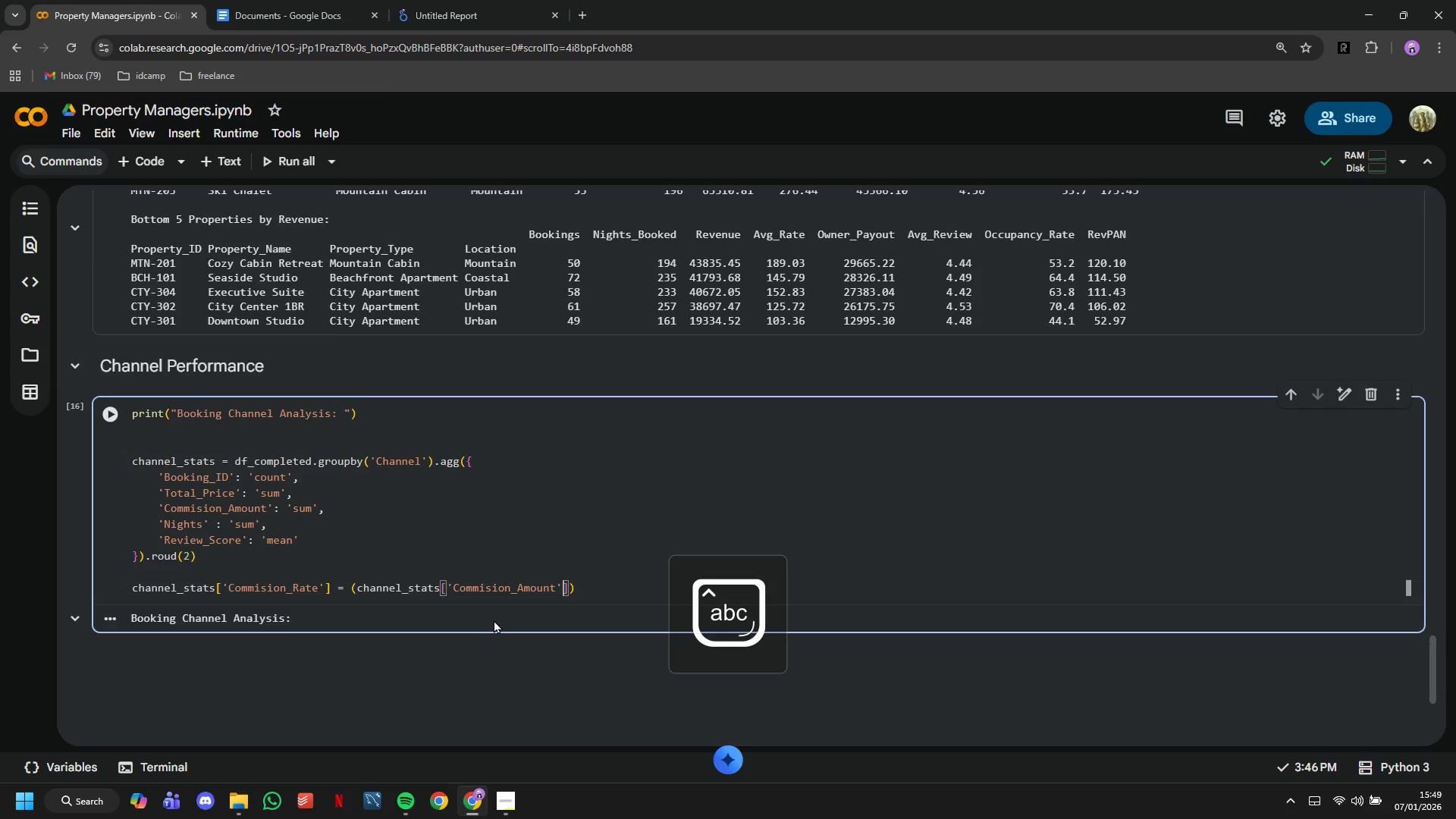 
key(ArrowRight)
 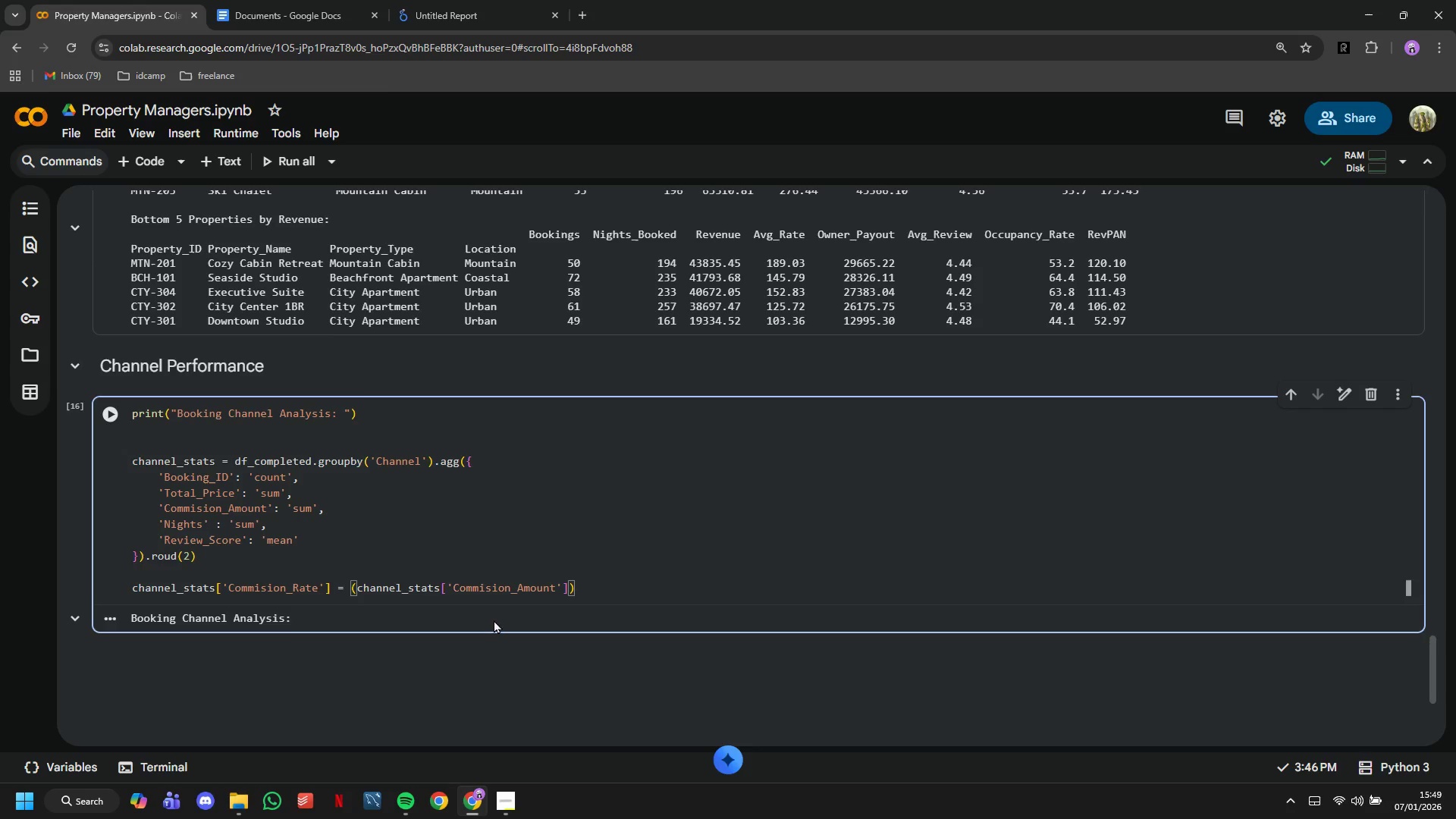 
type(/ channl)
key(Backspace)
type(el)
key(Tab)
key(Tab)
 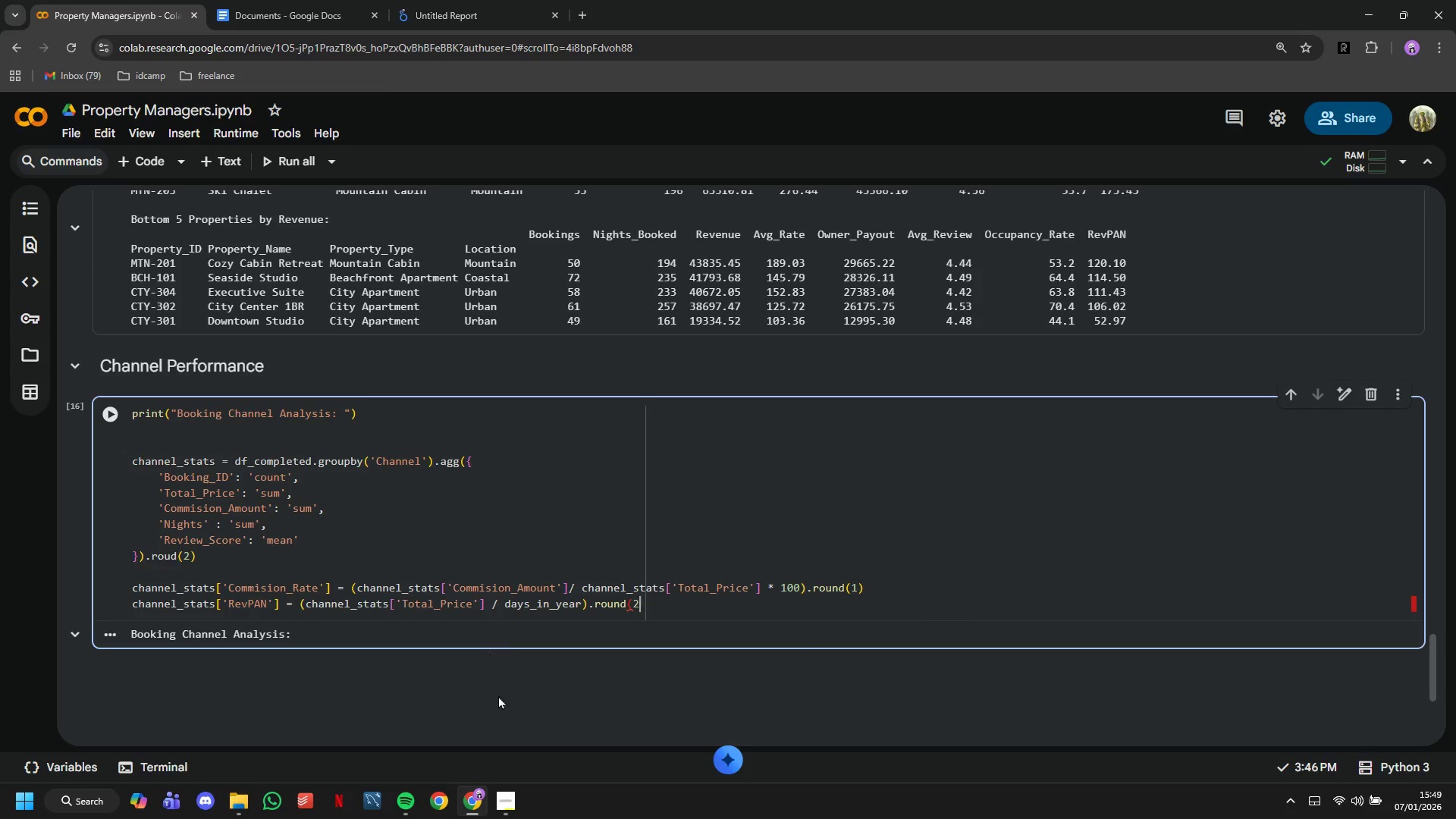 
key(Shift+ShiftLeft)
 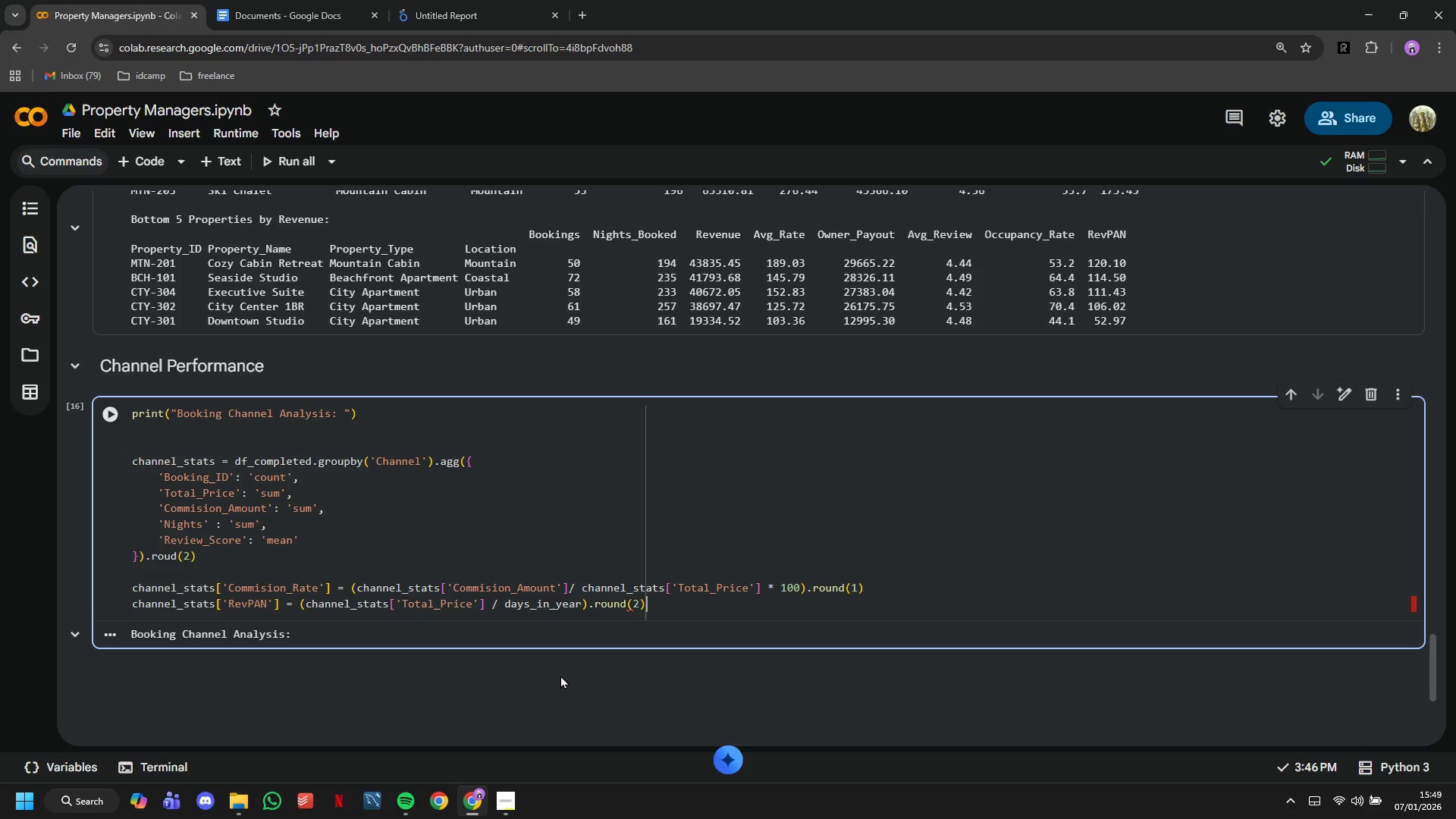 
key(Shift+0)
 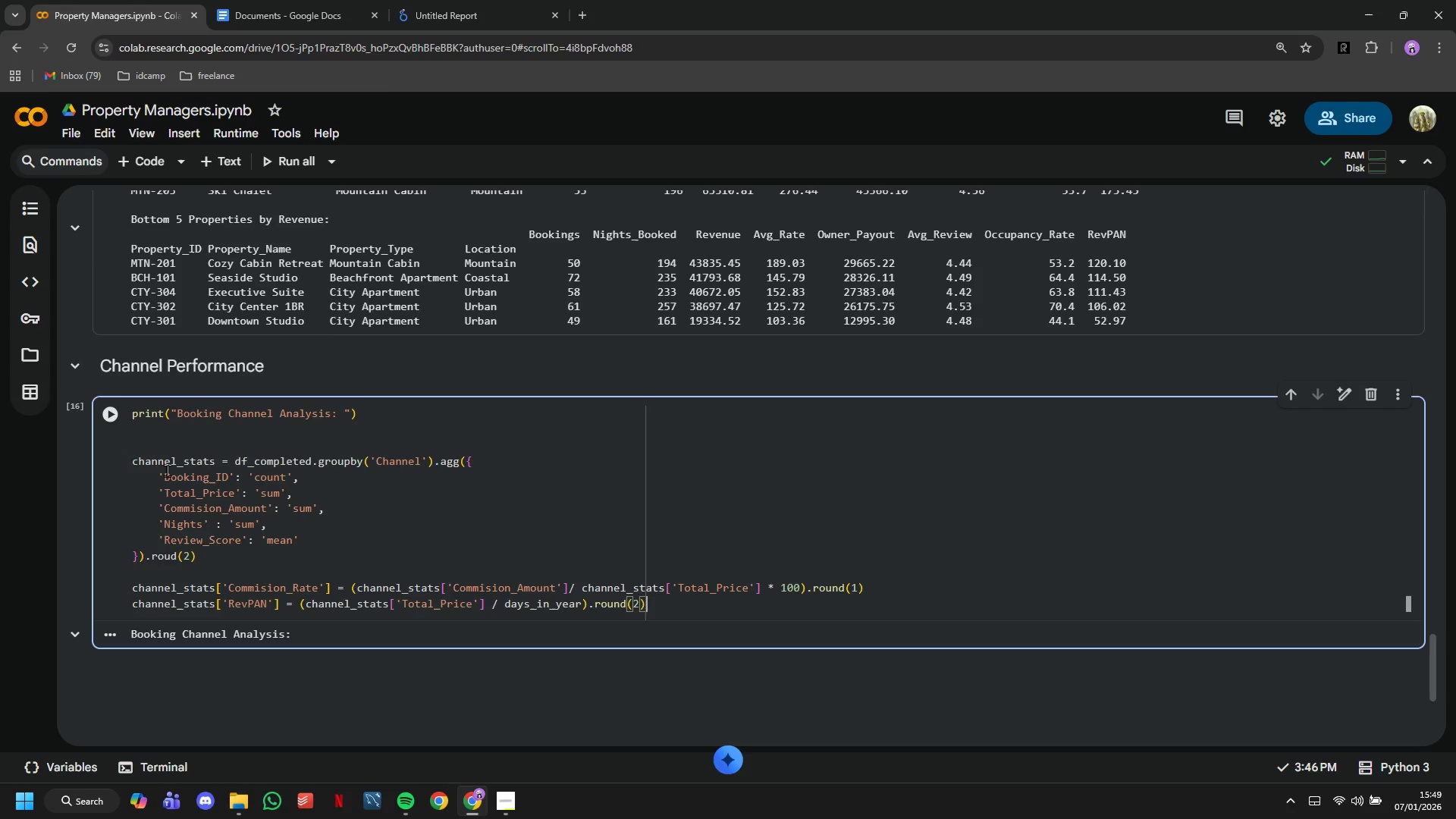 
left_click([121, 416])
 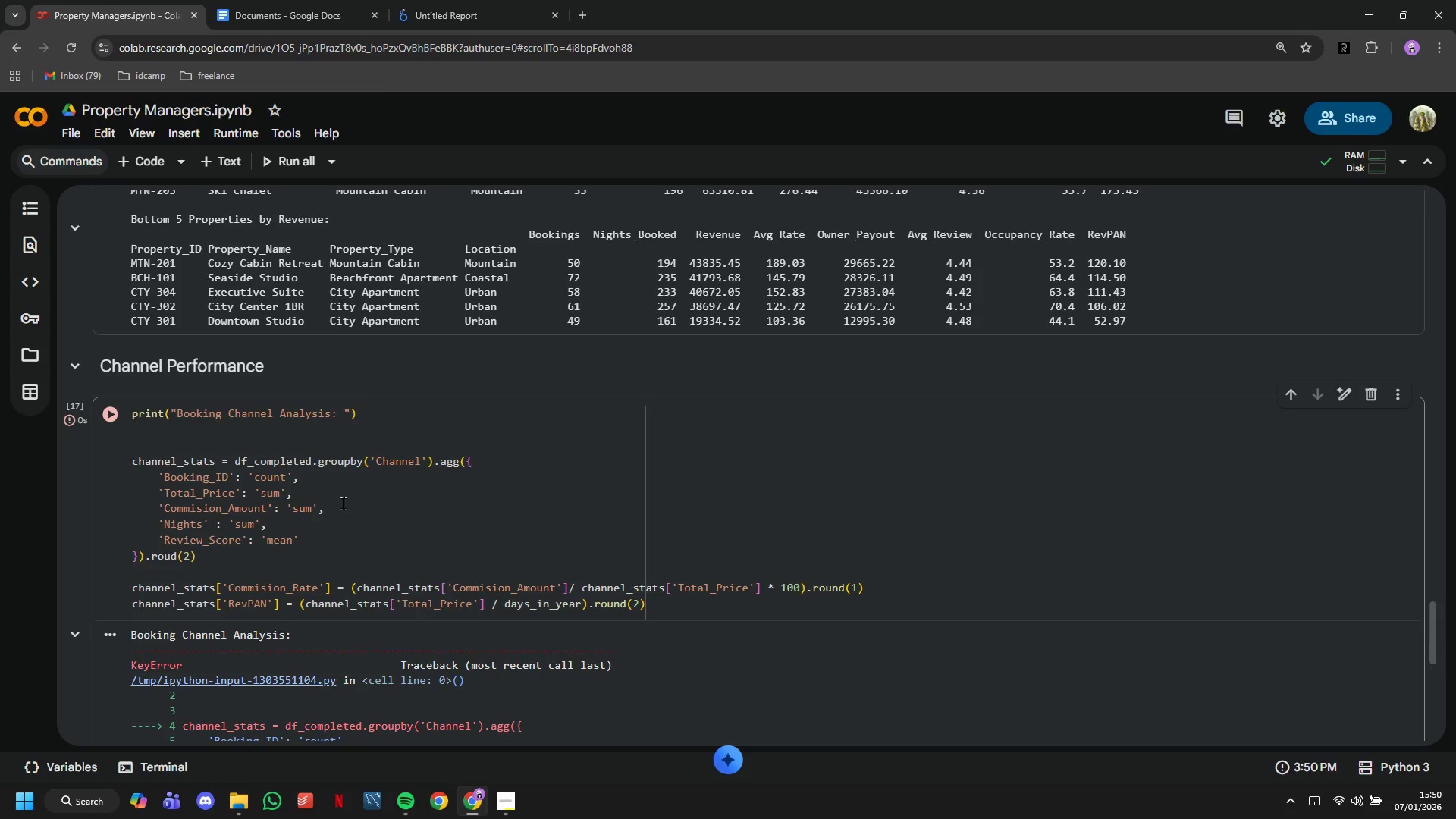 
scroll: coordinate [425, 518], scroll_direction: down, amount: 4.0
 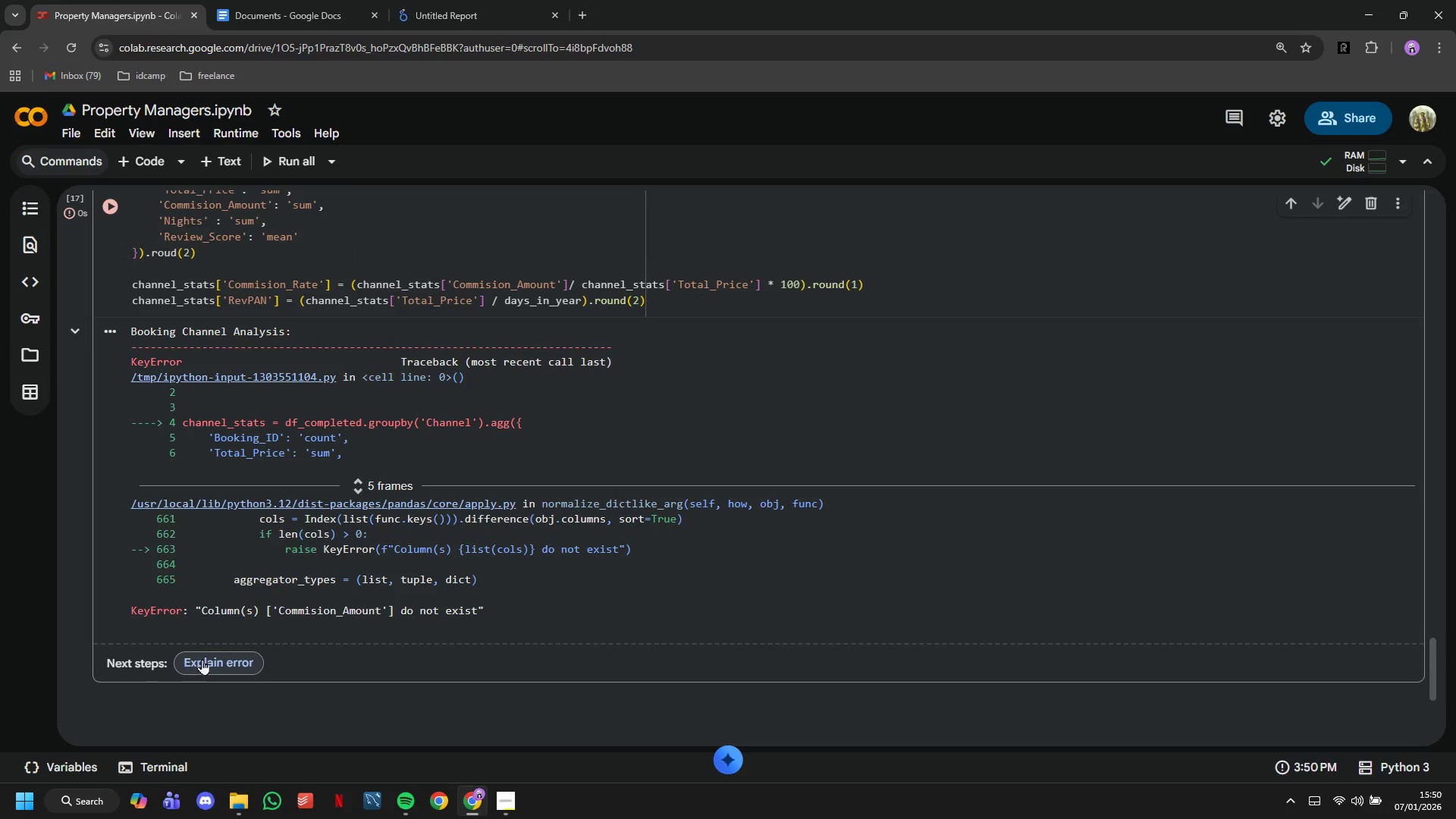 
left_click([202, 659])
 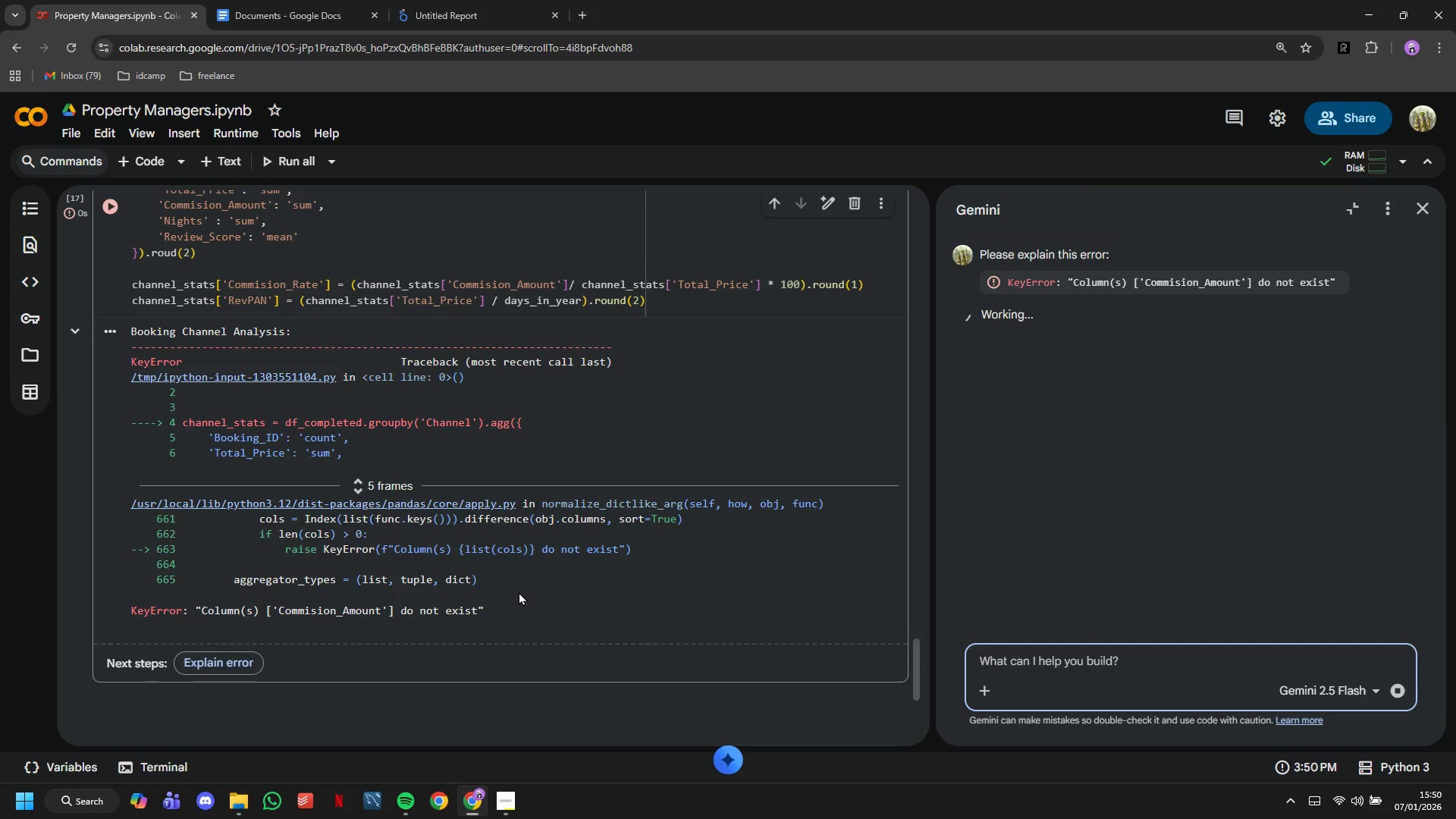 
scroll: coordinate [515, 580], scroll_direction: up, amount: 2.0
 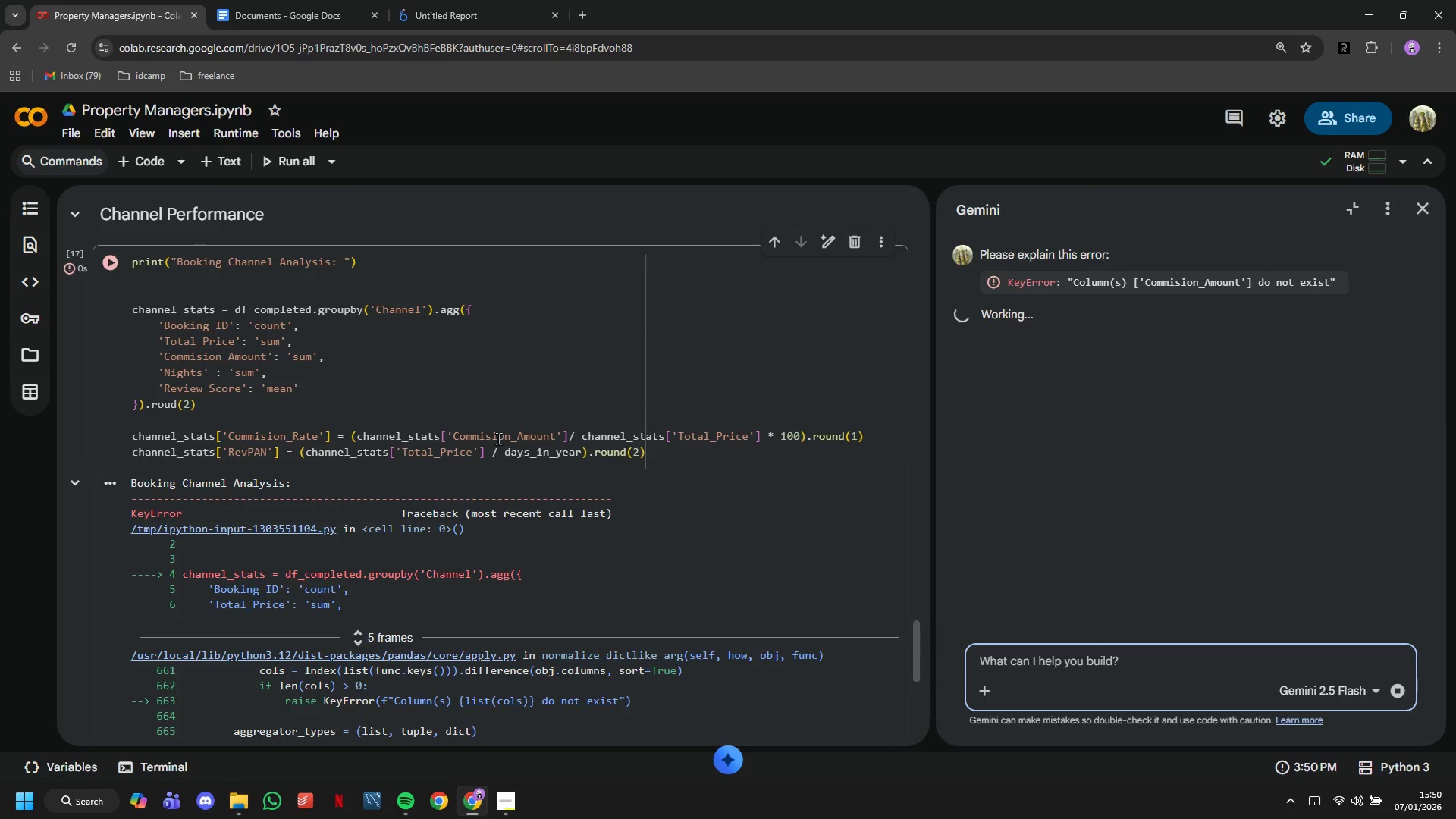 
left_click([494, 432])
 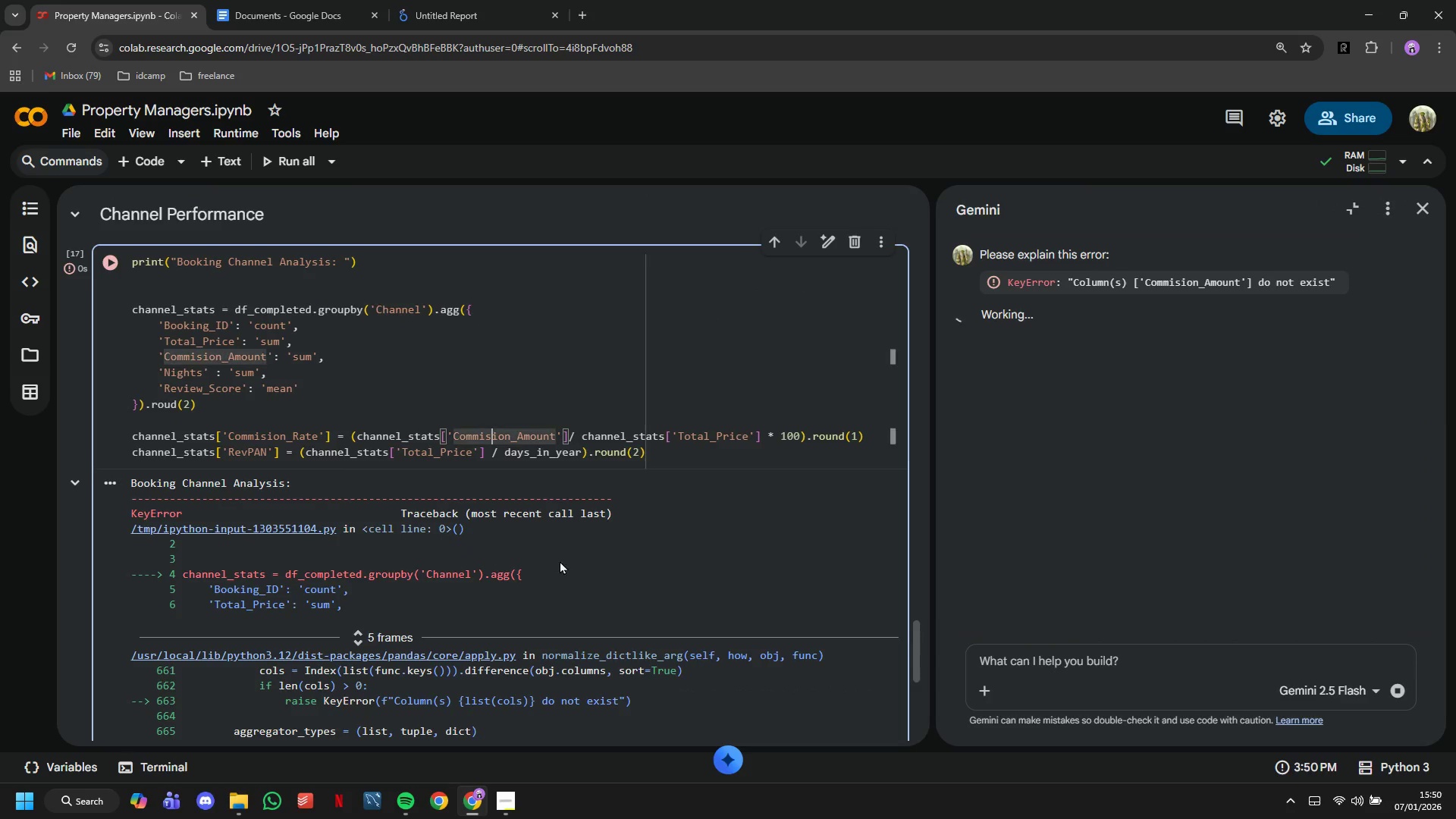 
key(S)
 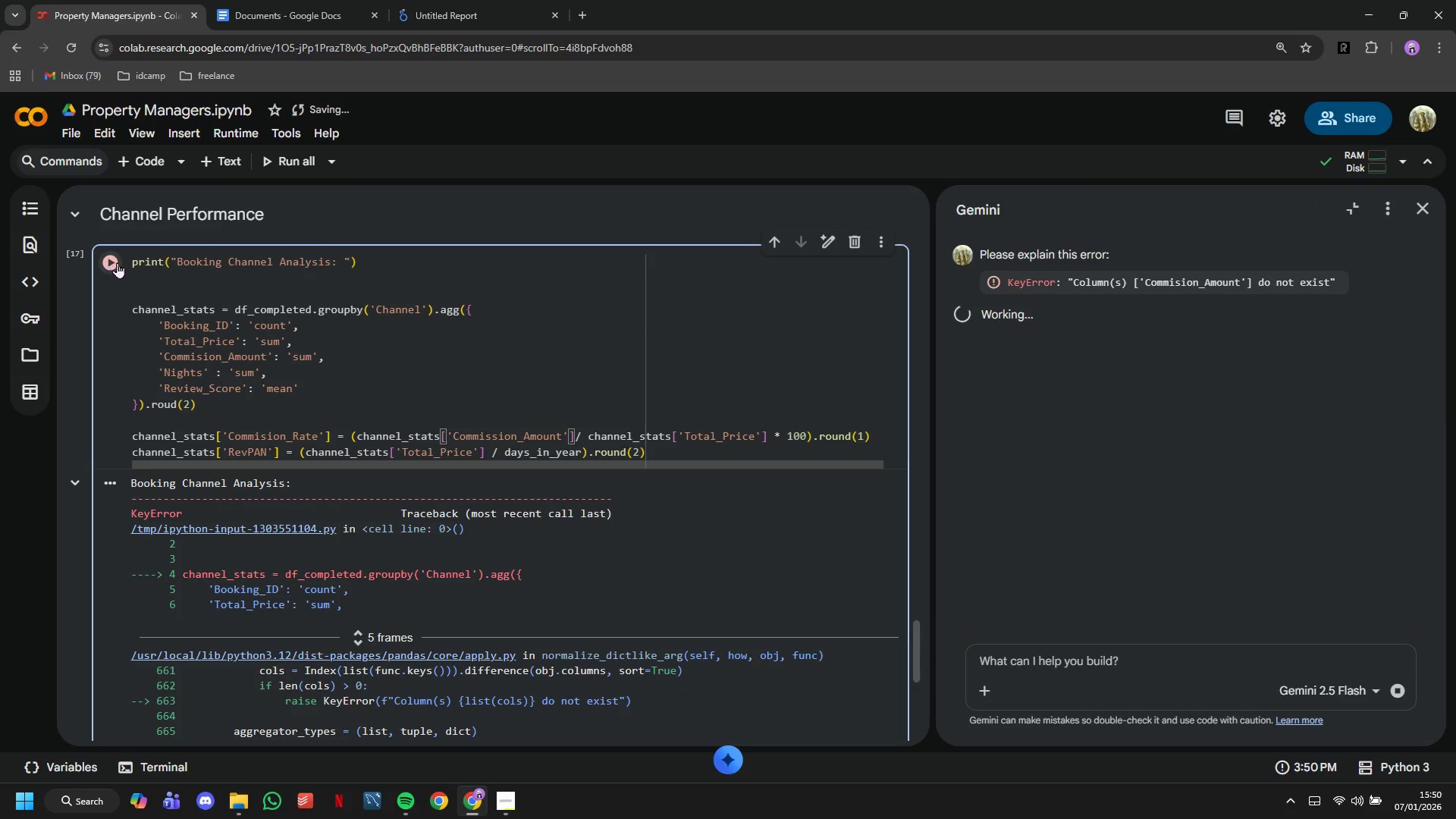 
left_click([117, 262])
 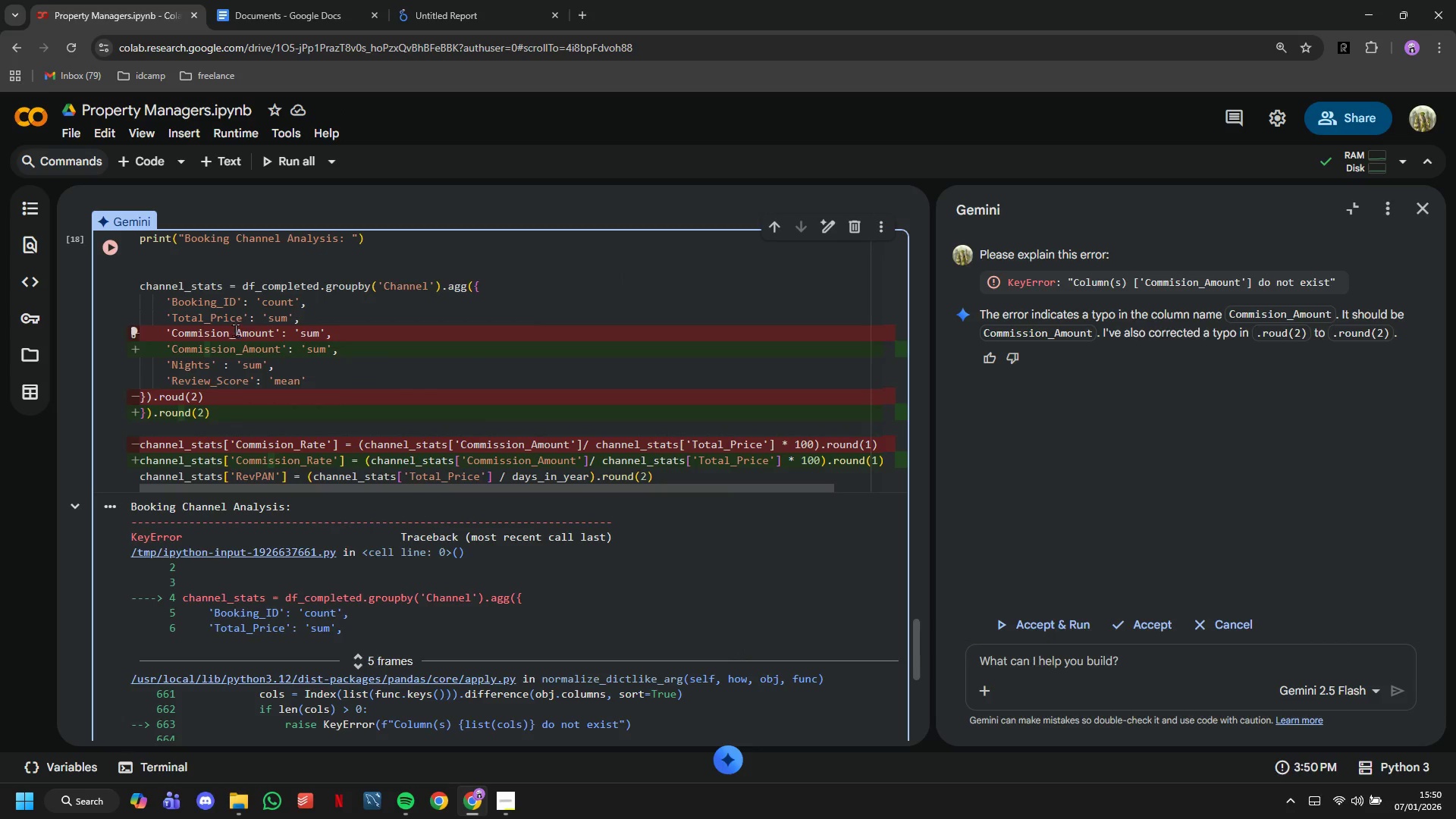 
wait(5.42)
 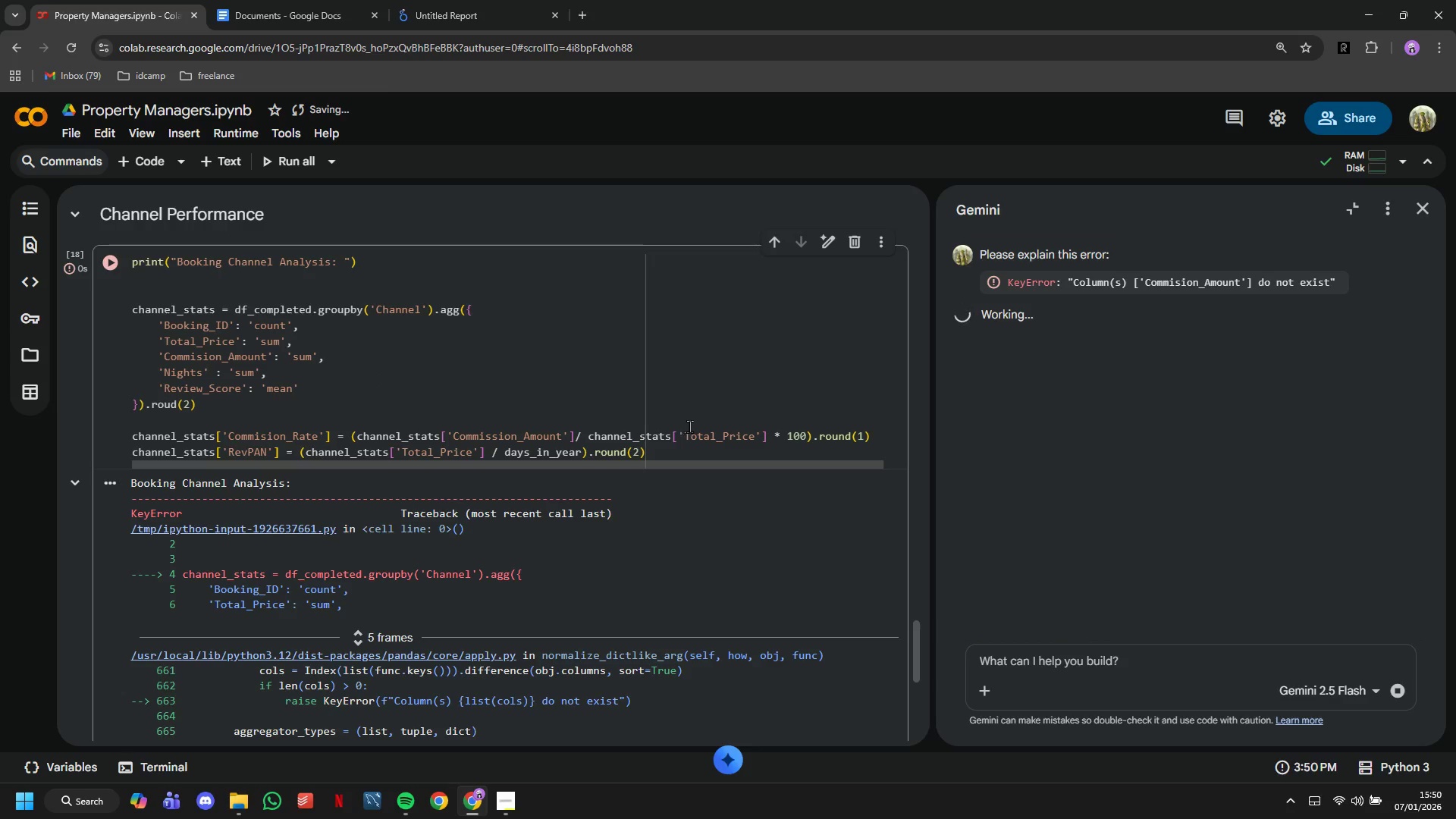 
left_click([1042, 617])
 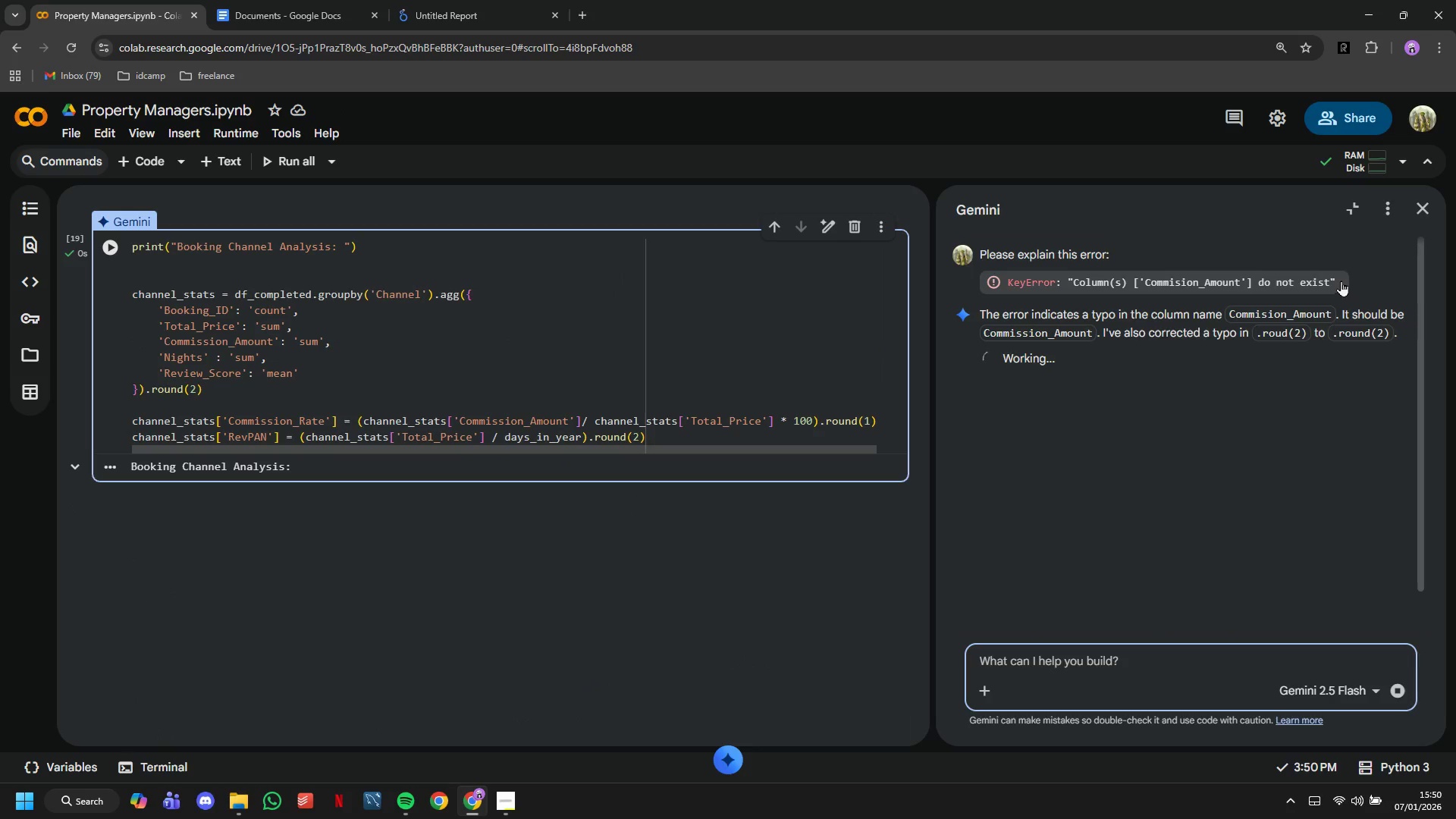 
left_click([1429, 209])
 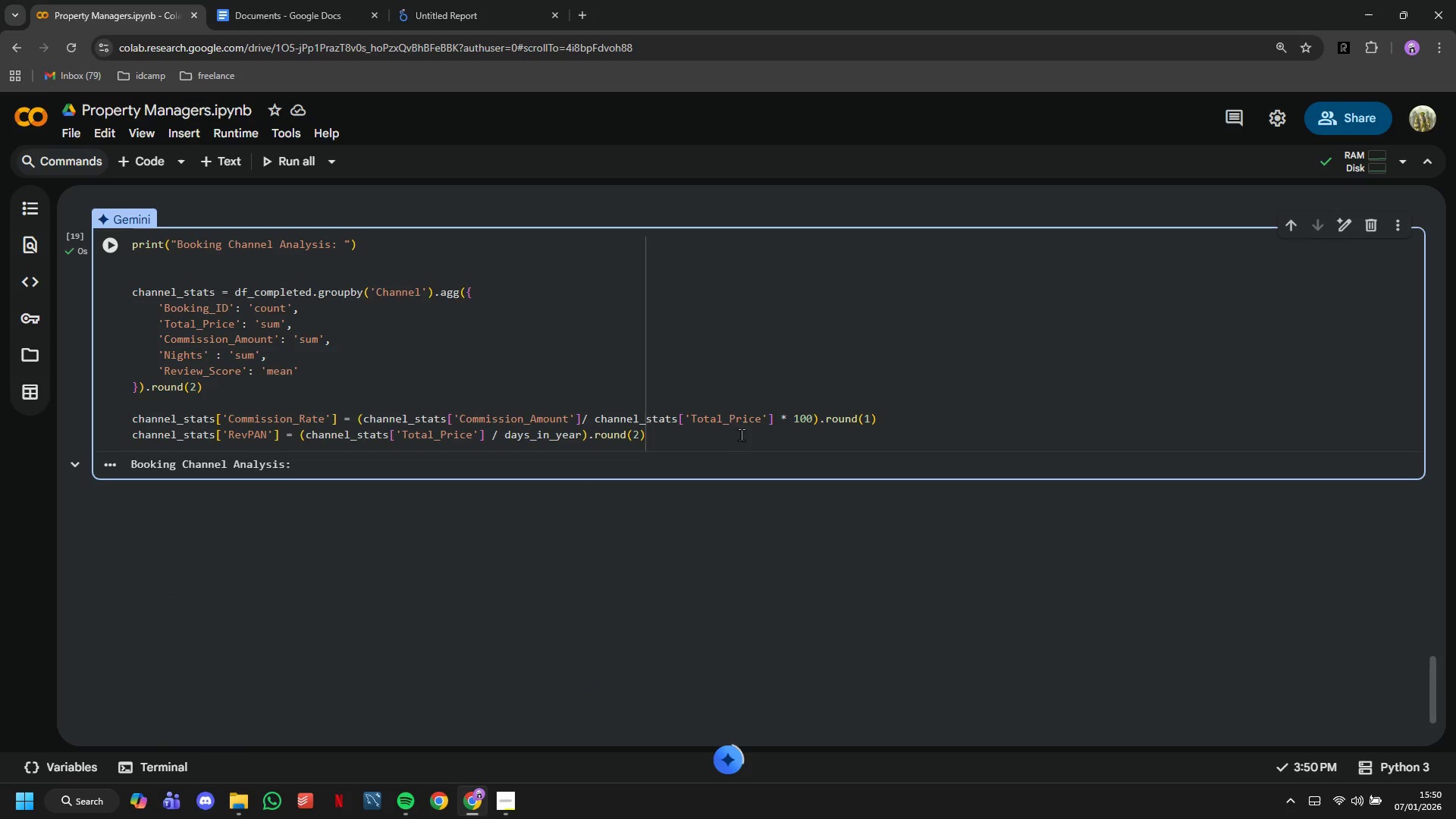 
left_click([817, 441])
 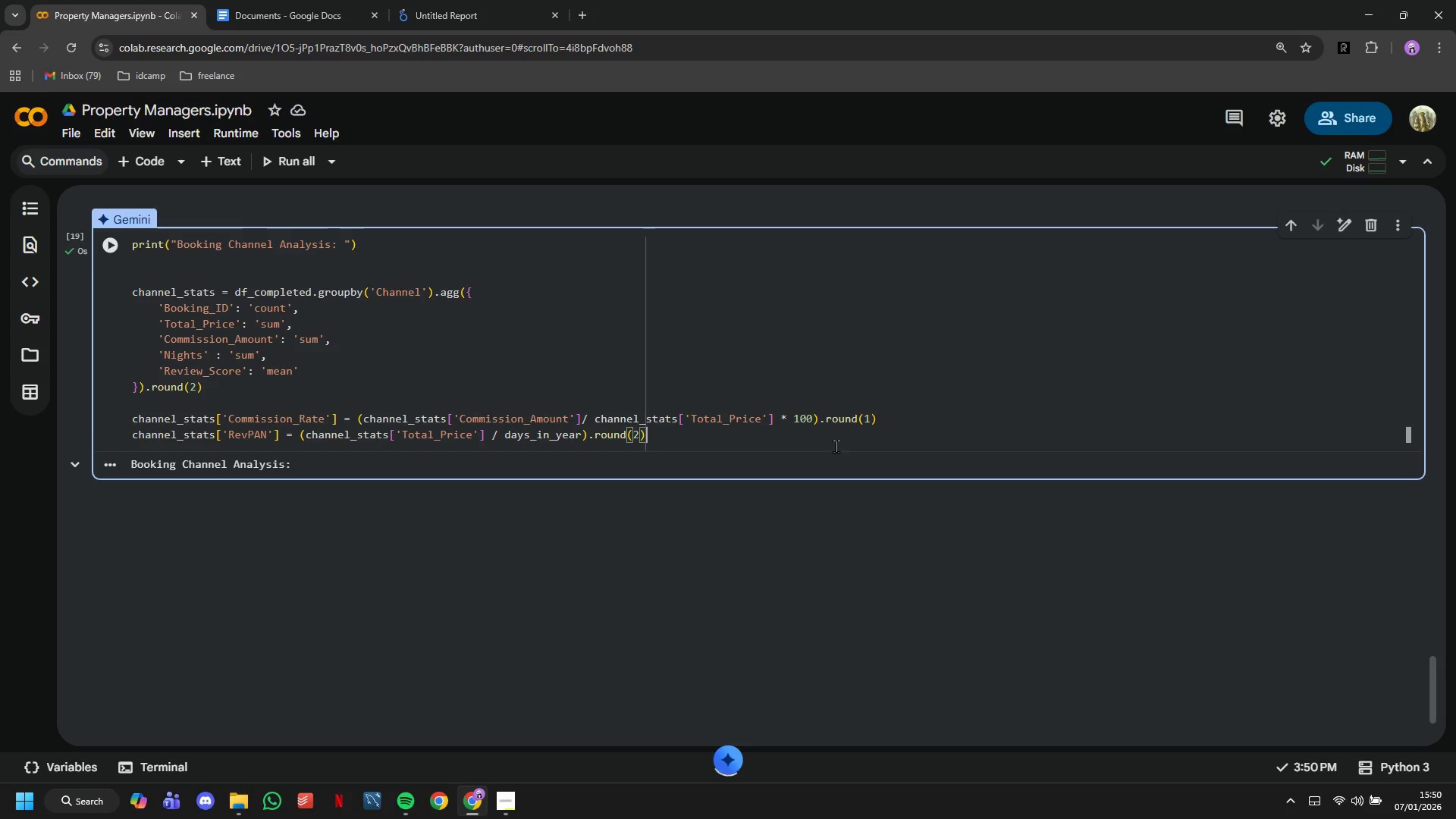 
key(Enter)
 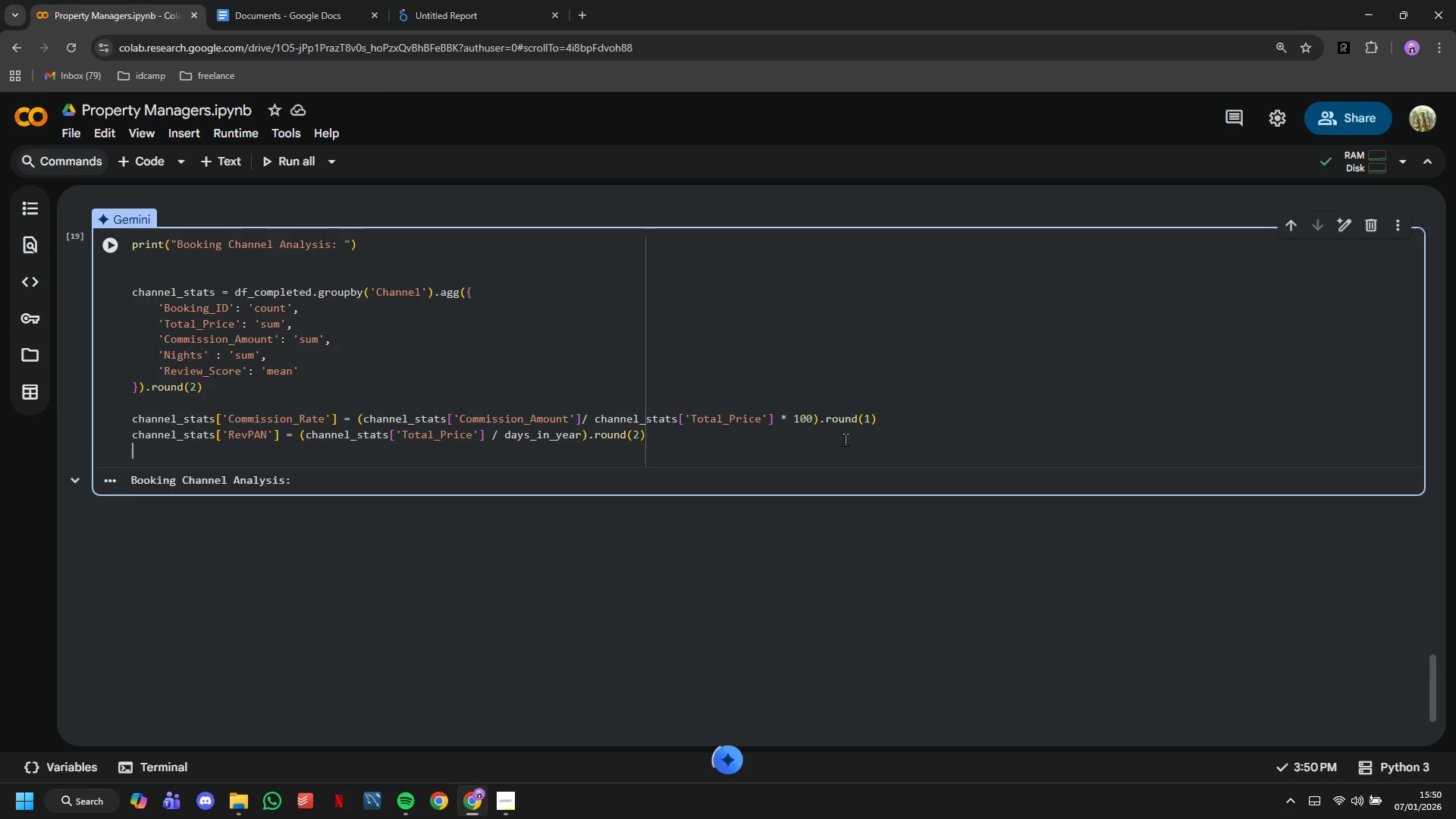 
key(Enter)
 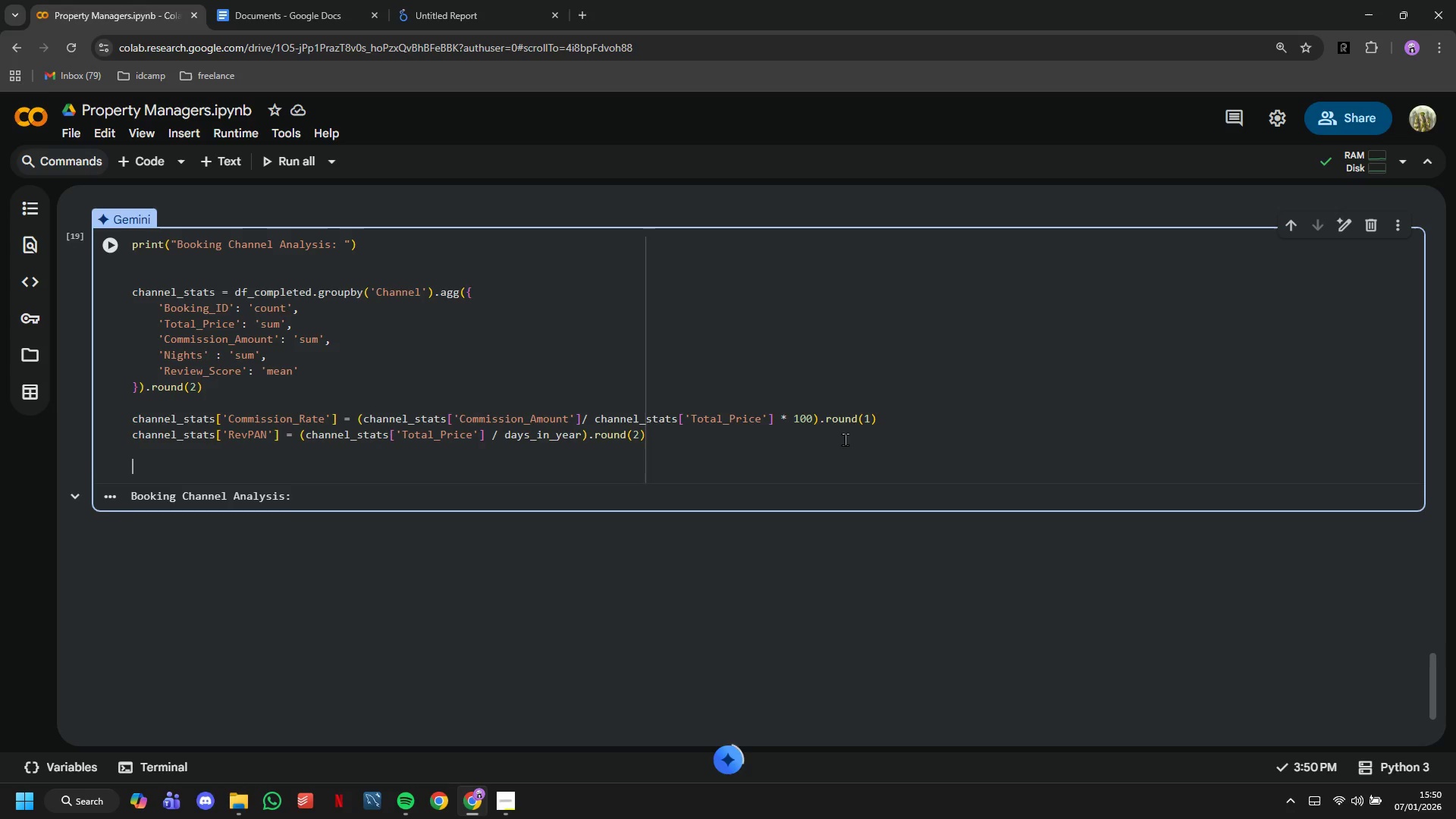 
type(print("Channle)
key(Backspace)
key(Backspace)
type(el Performane: )
 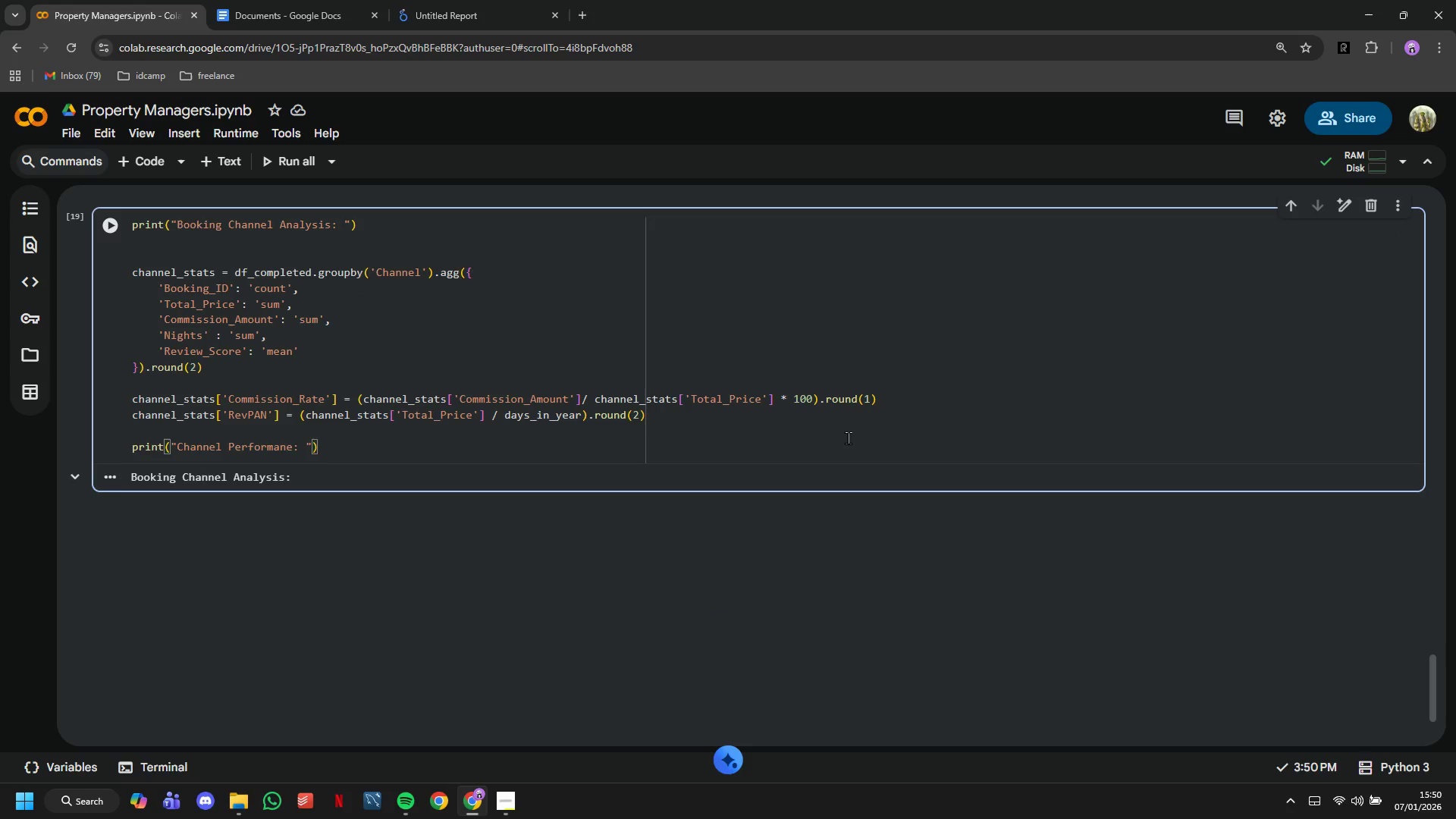 
 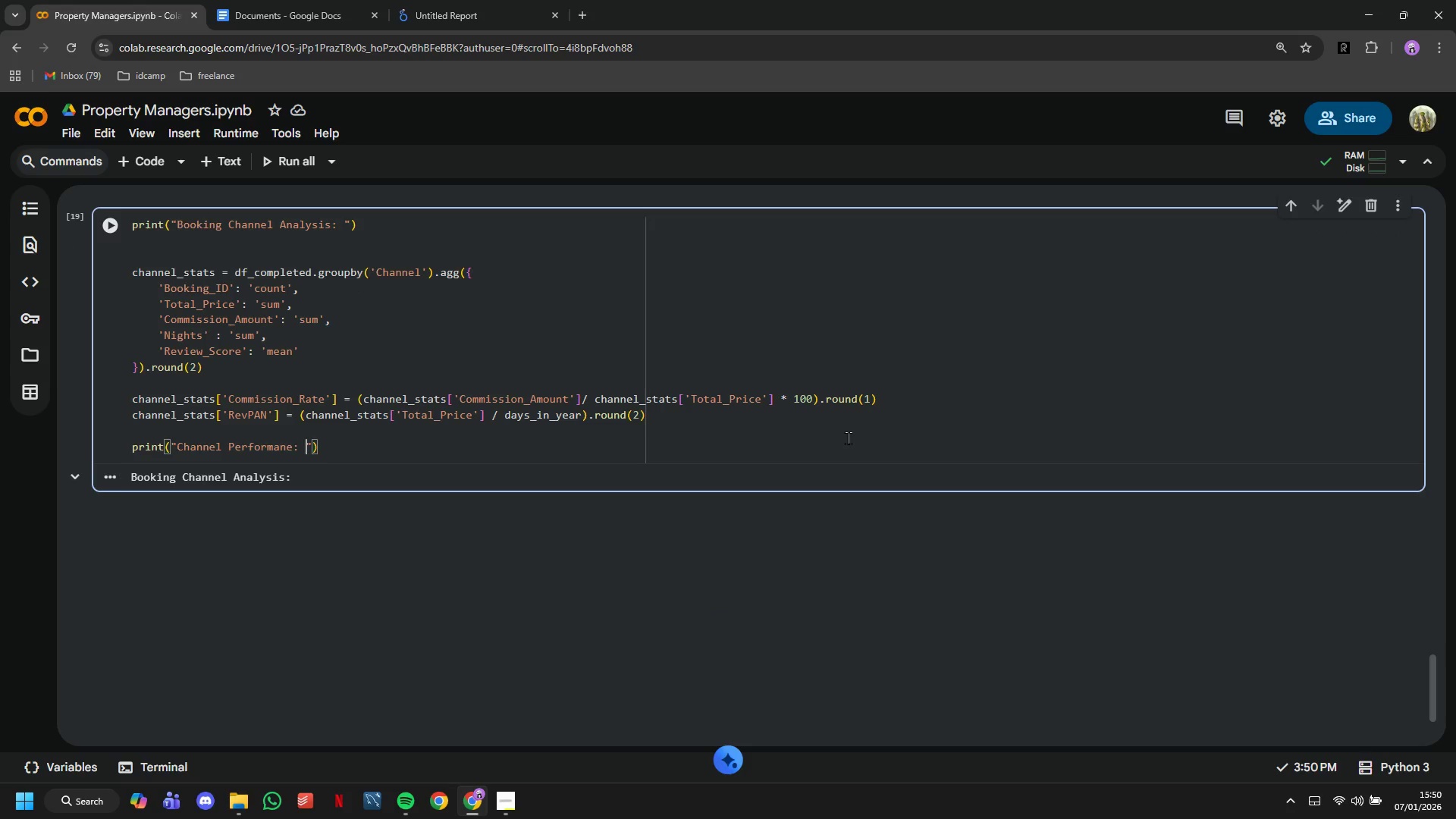 
key(ArrowRight)
 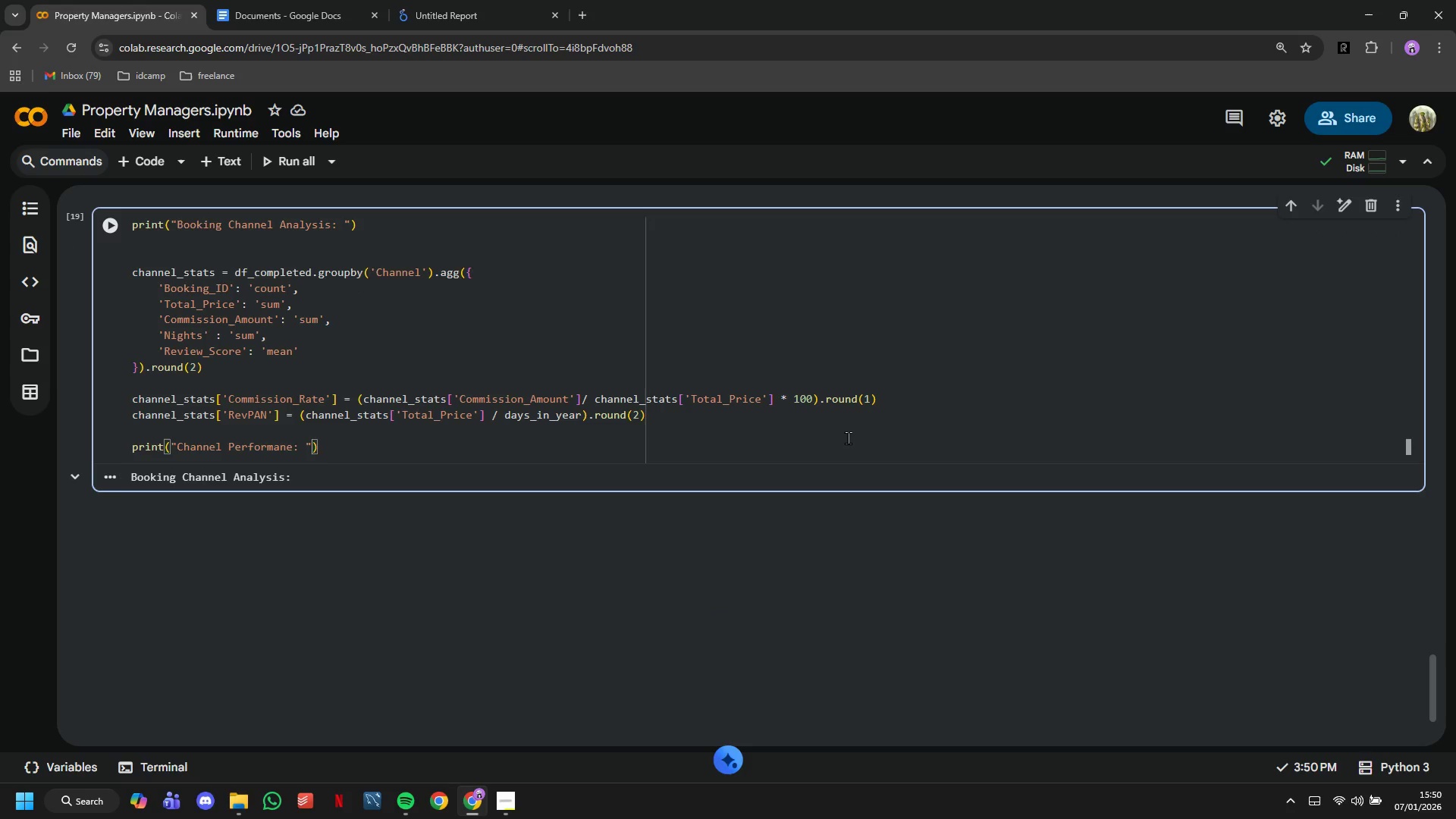 
key(ArrowRight)
 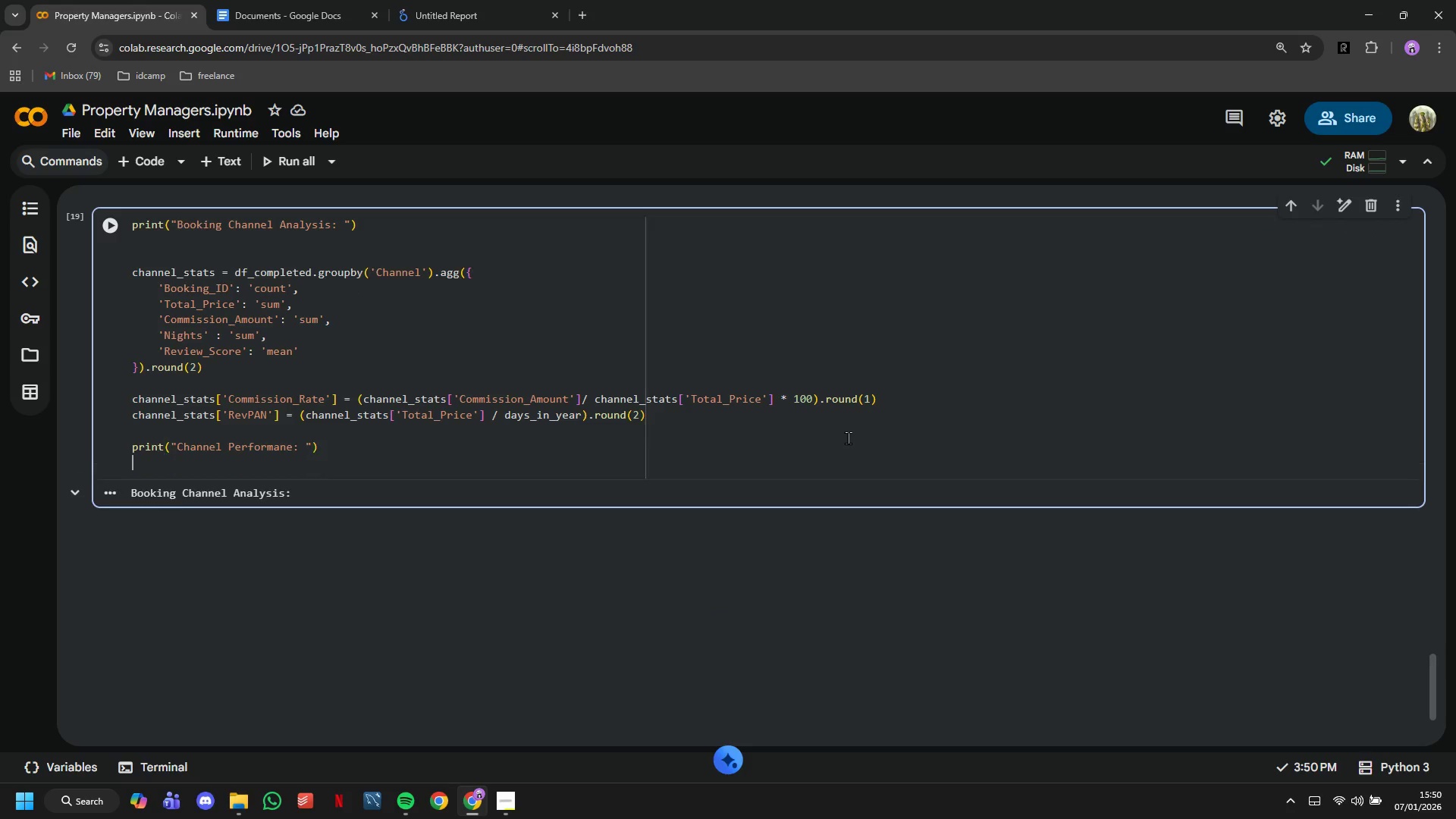 
key(Enter)
 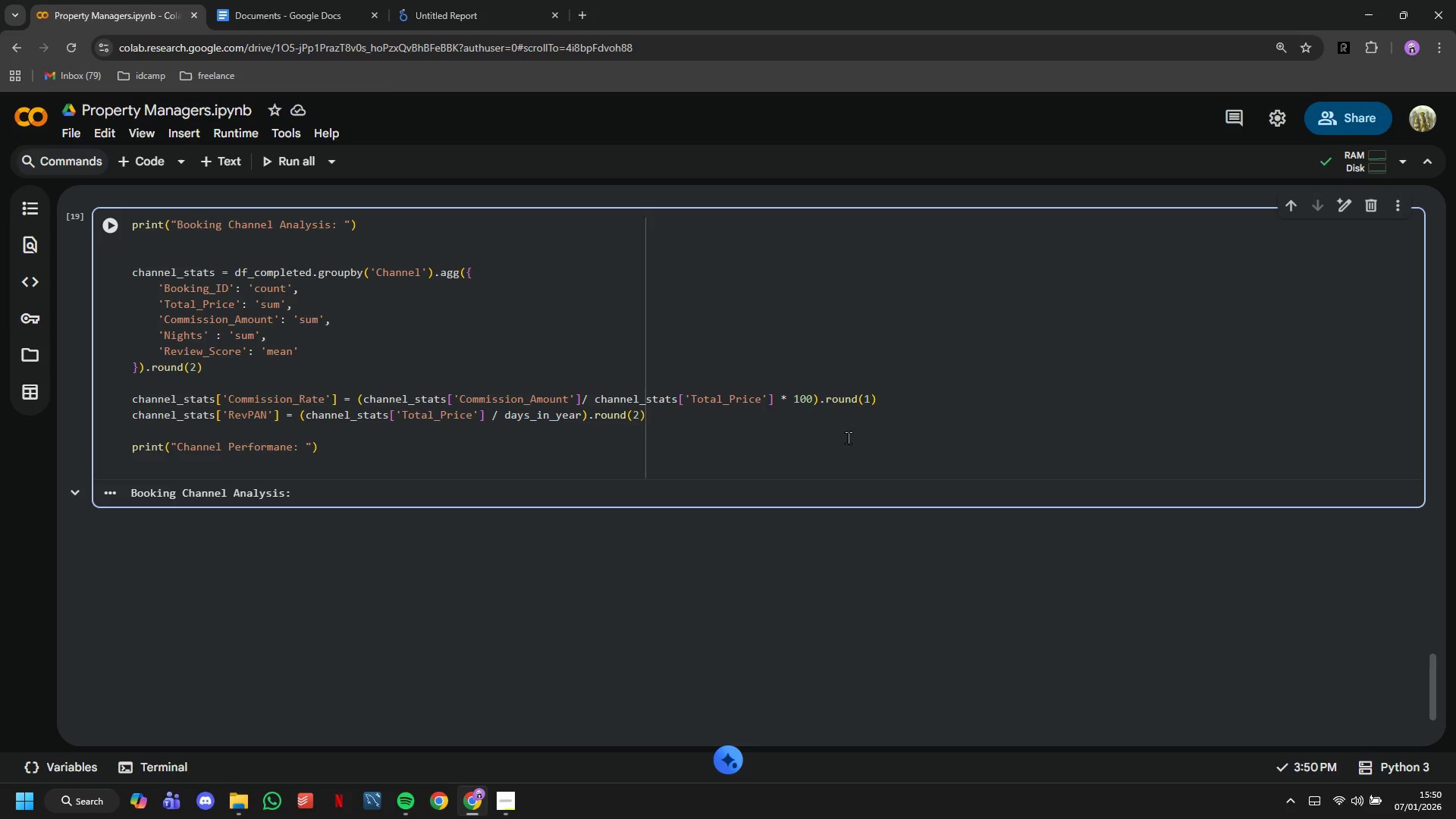 
wait(6.42)
 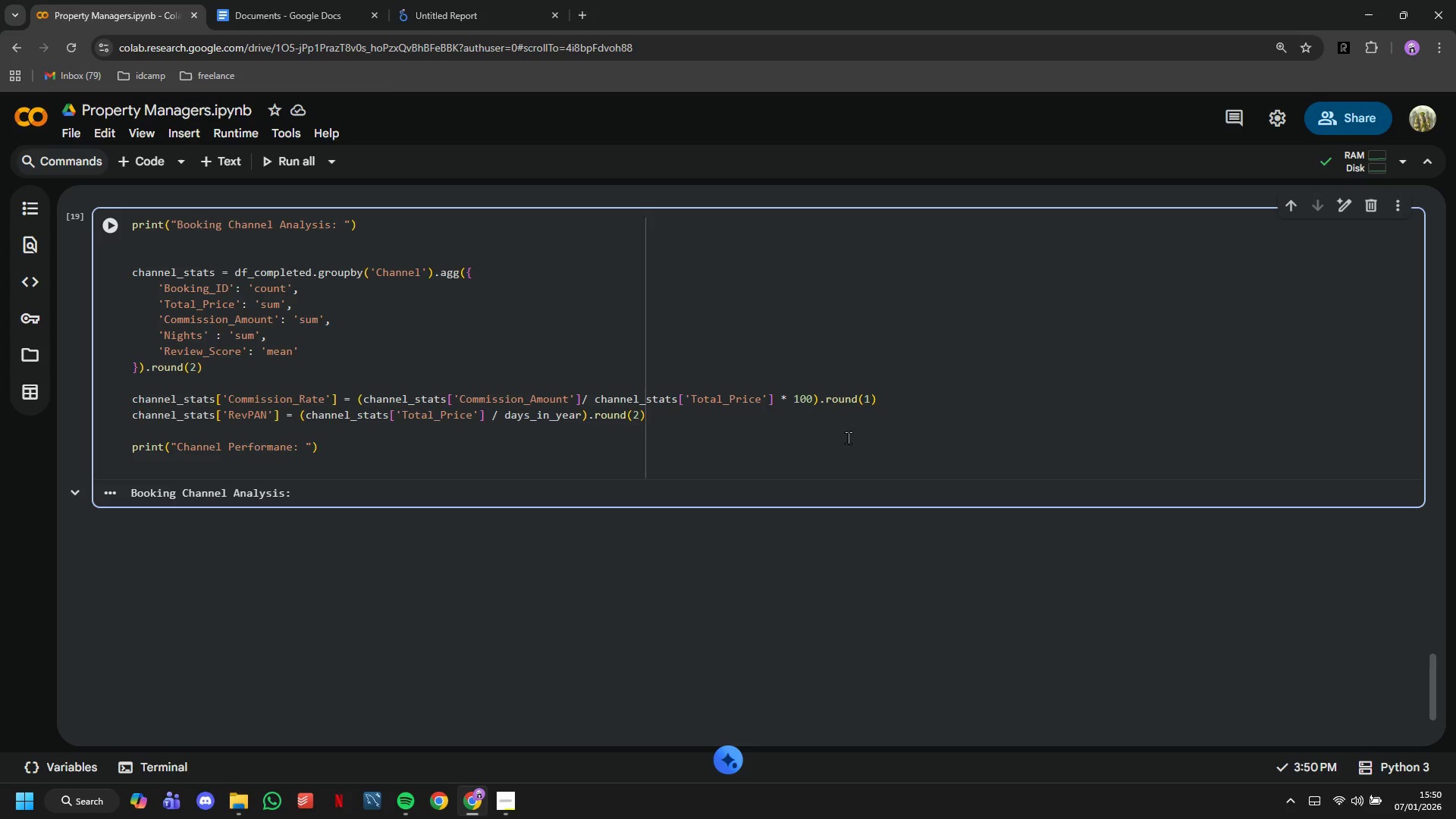 
key(C)
 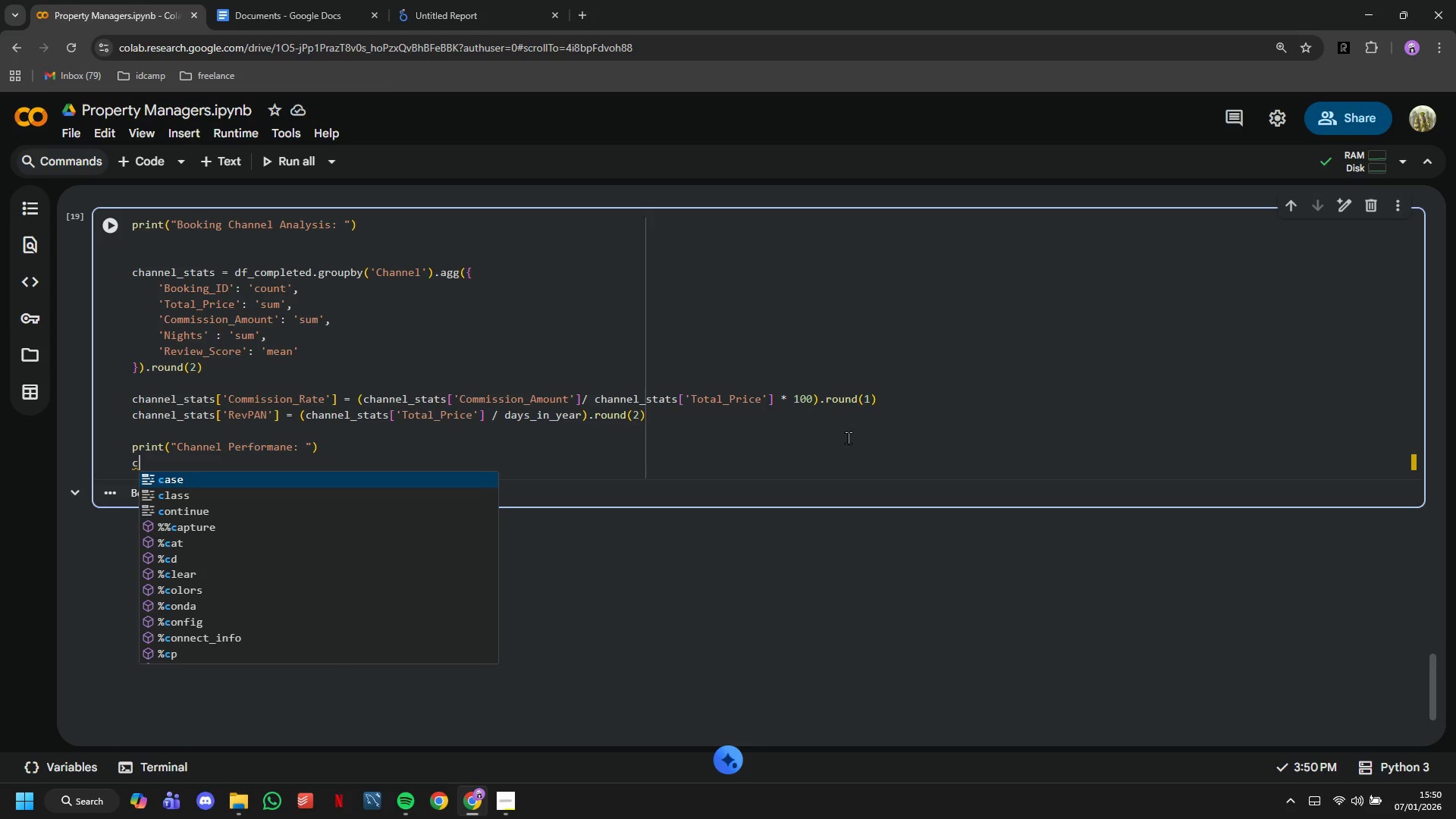 
type(hann)
 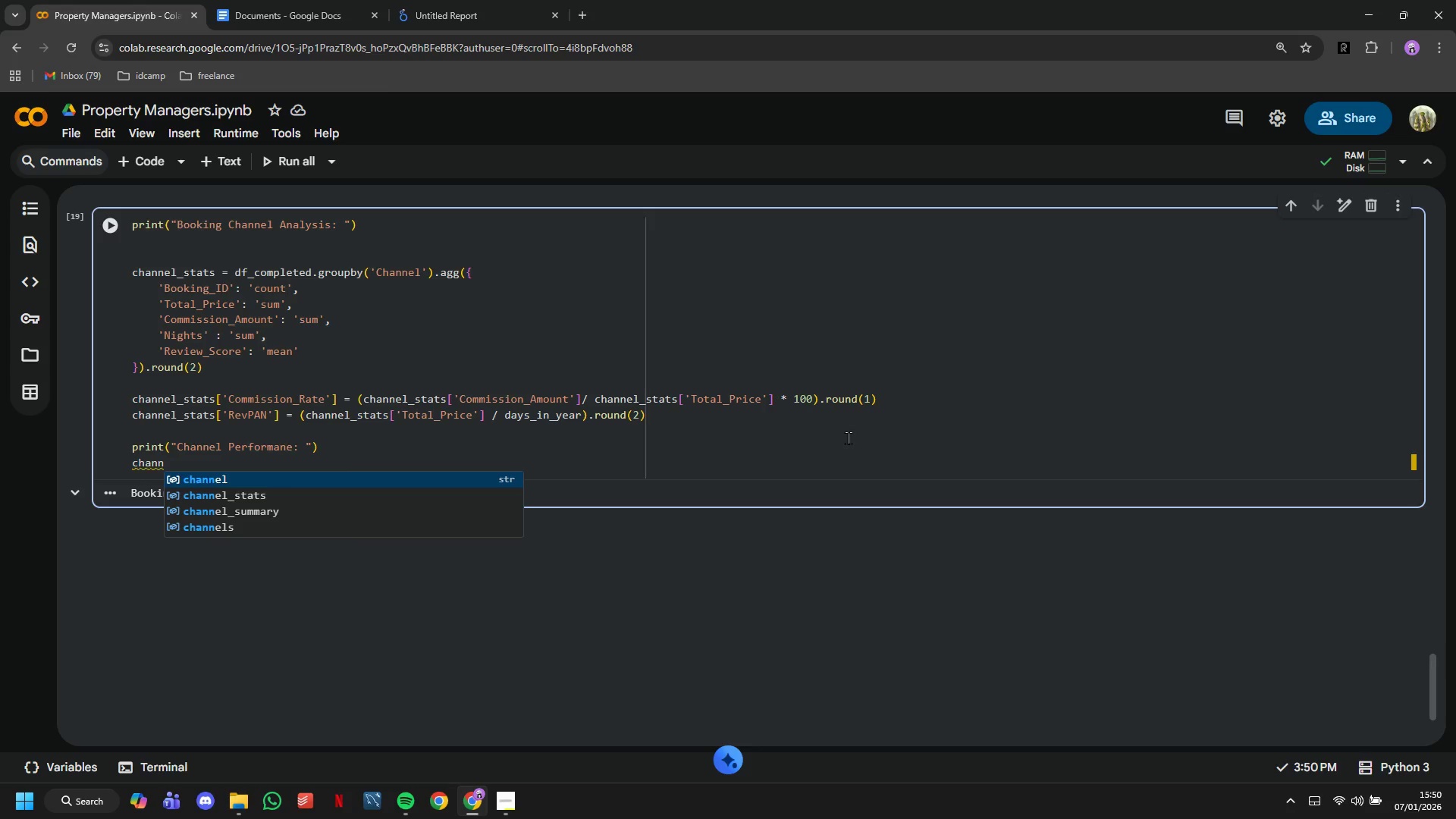 
key(ArrowDown)
 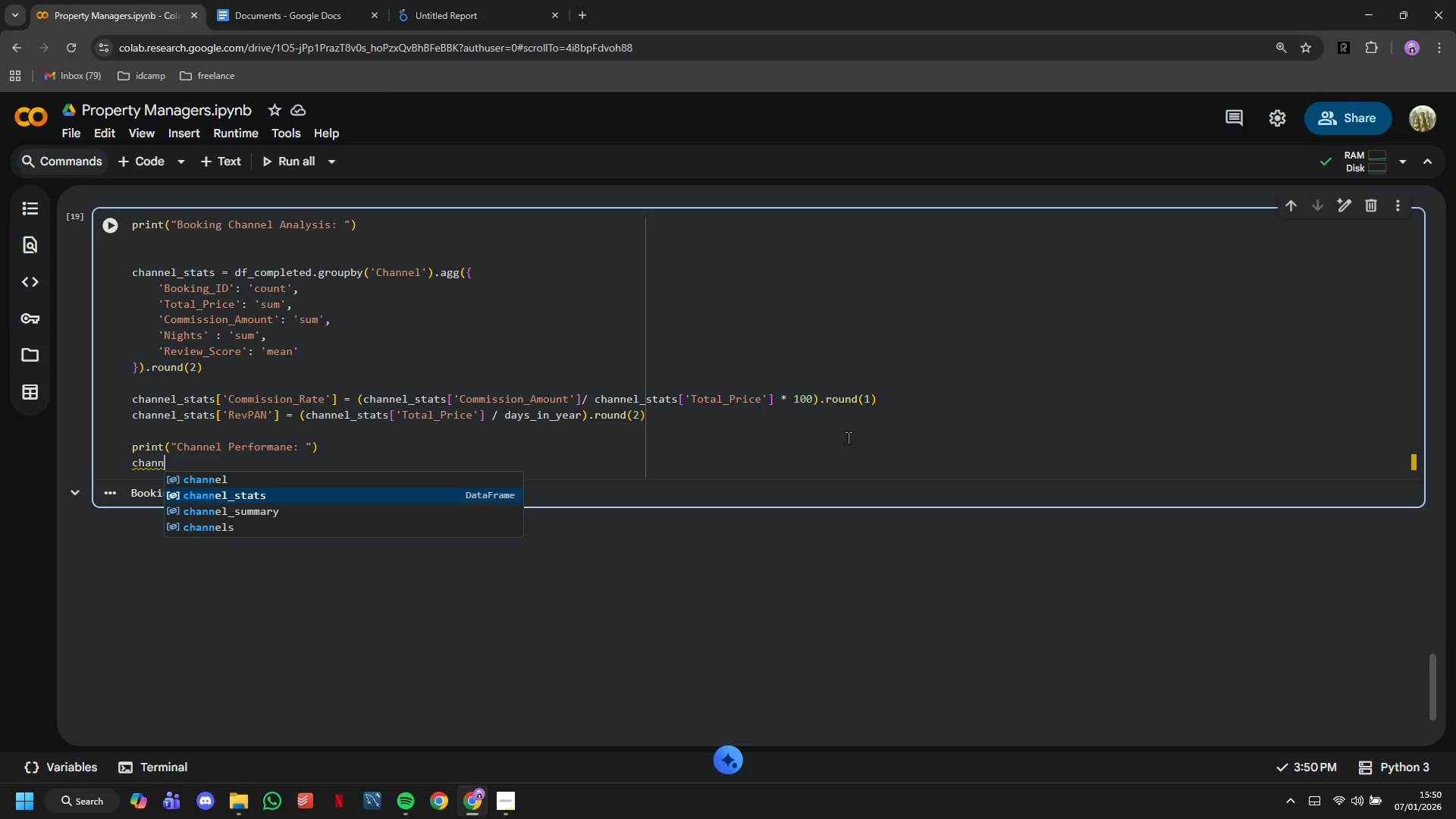 
key(Enter)
 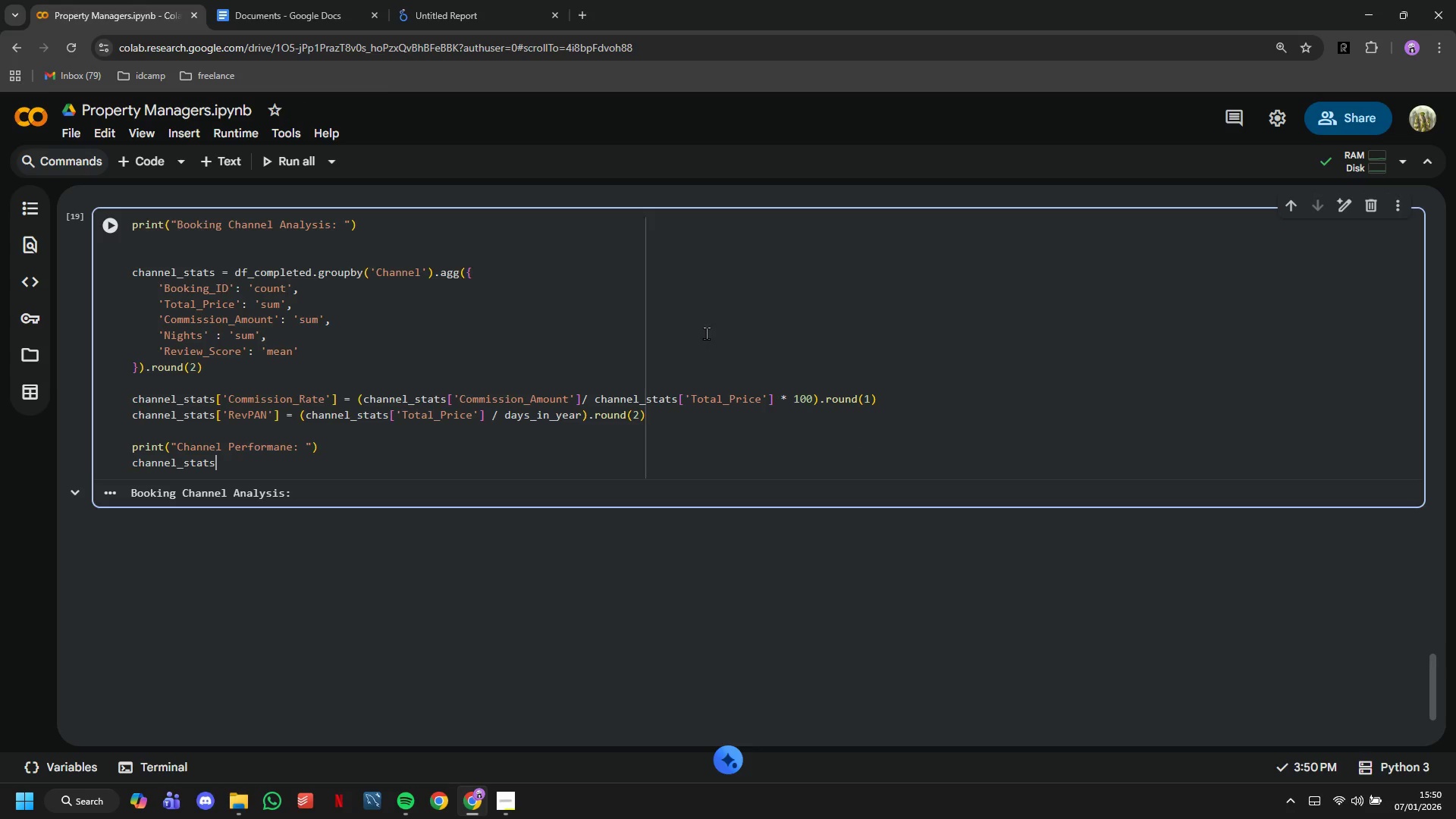 
left_click([121, 219])
 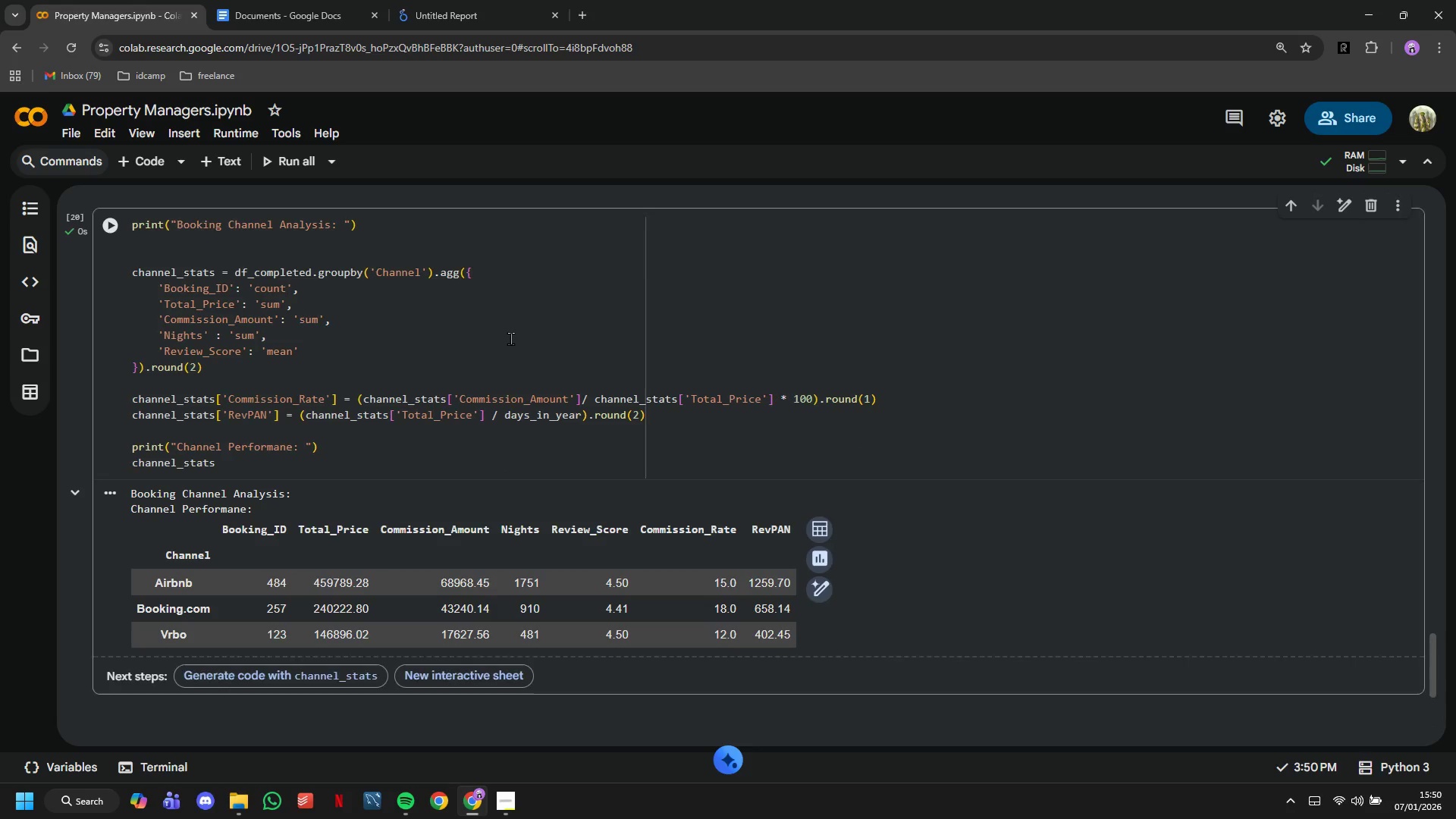 
scroll: coordinate [510, 338], scroll_direction: down, amount: 1.0
 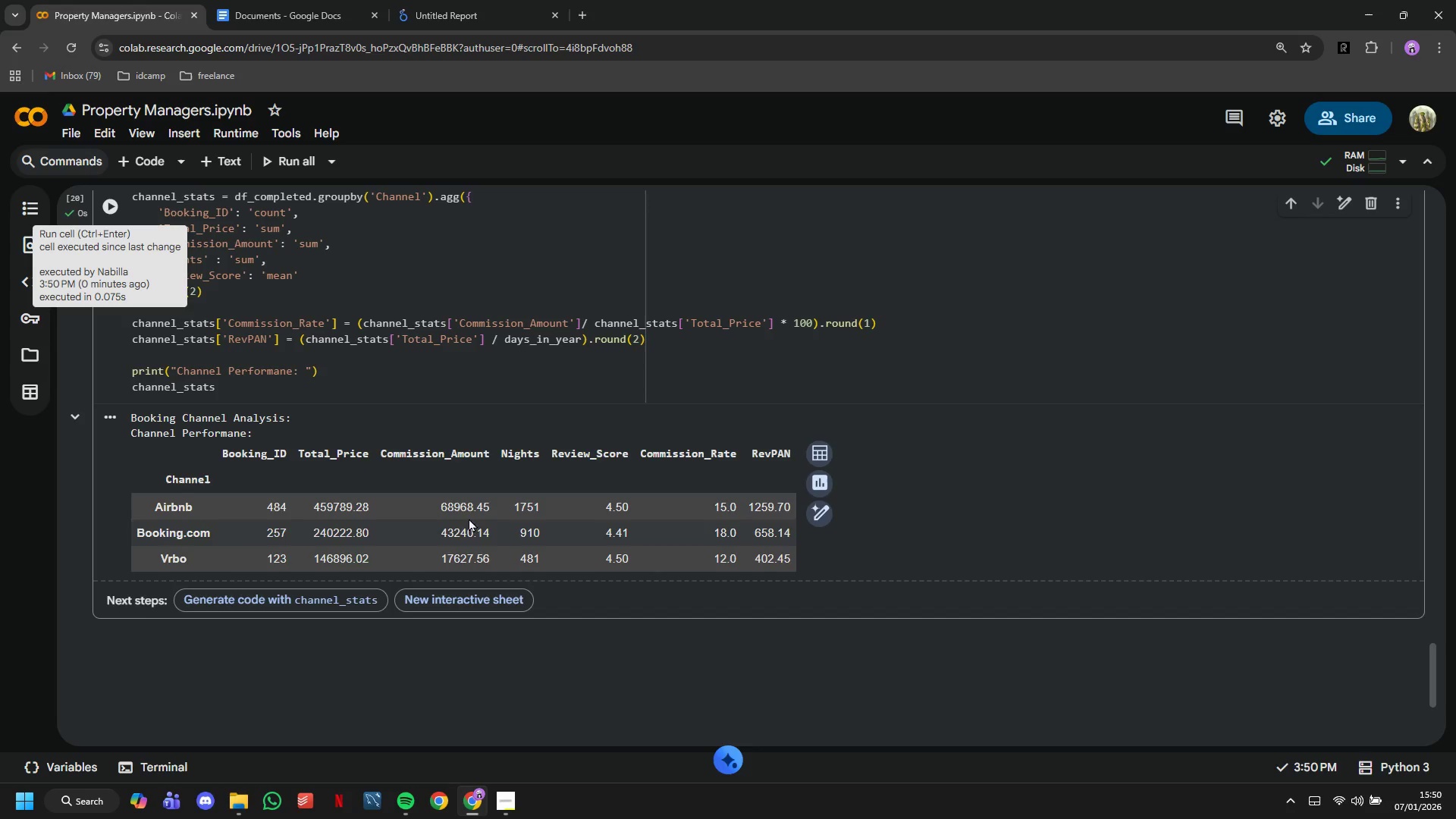 
left_click_drag(start_coordinate=[440, 506], to_coordinate=[474, 515])
 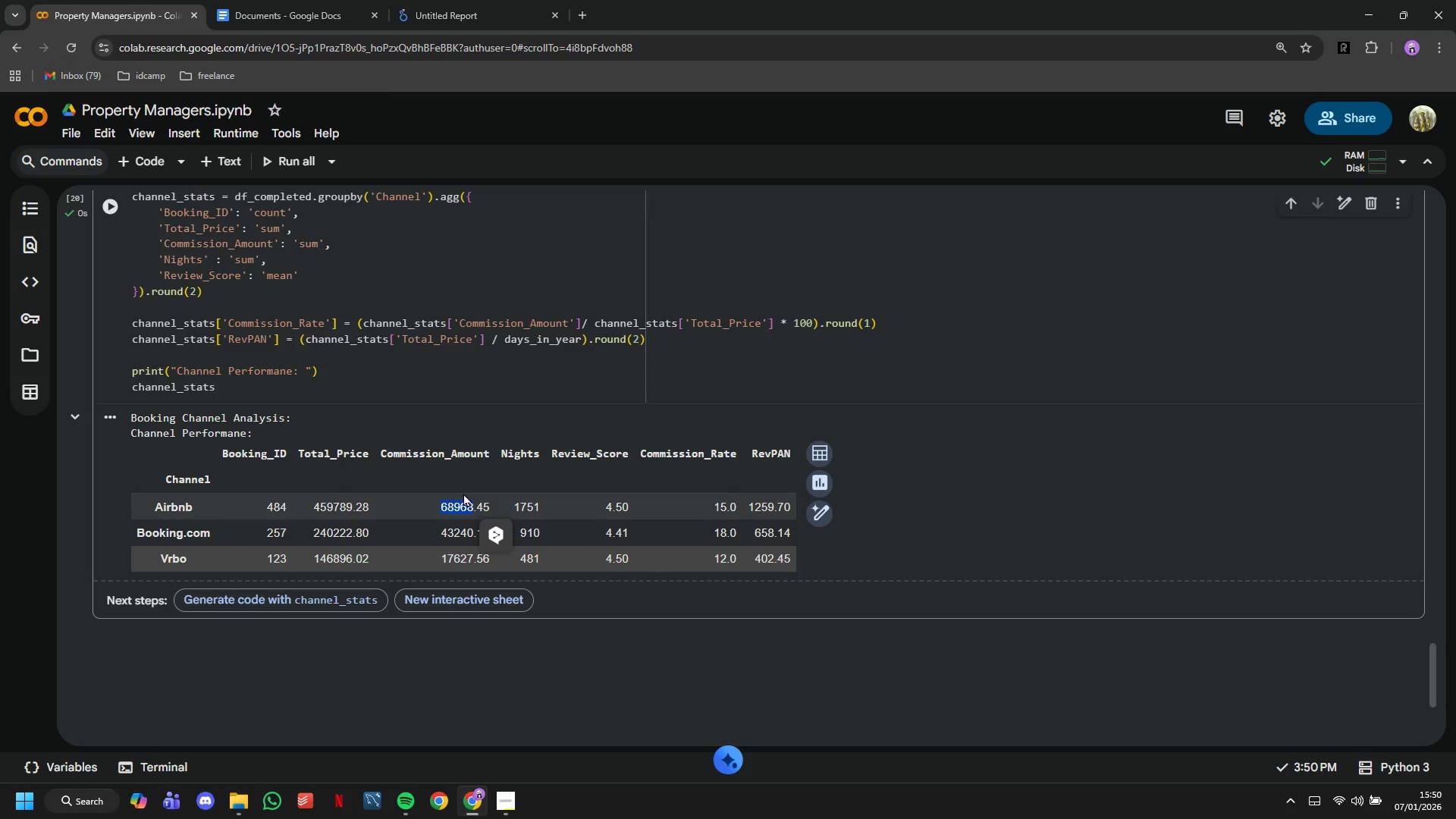 
left_click([463, 493])
 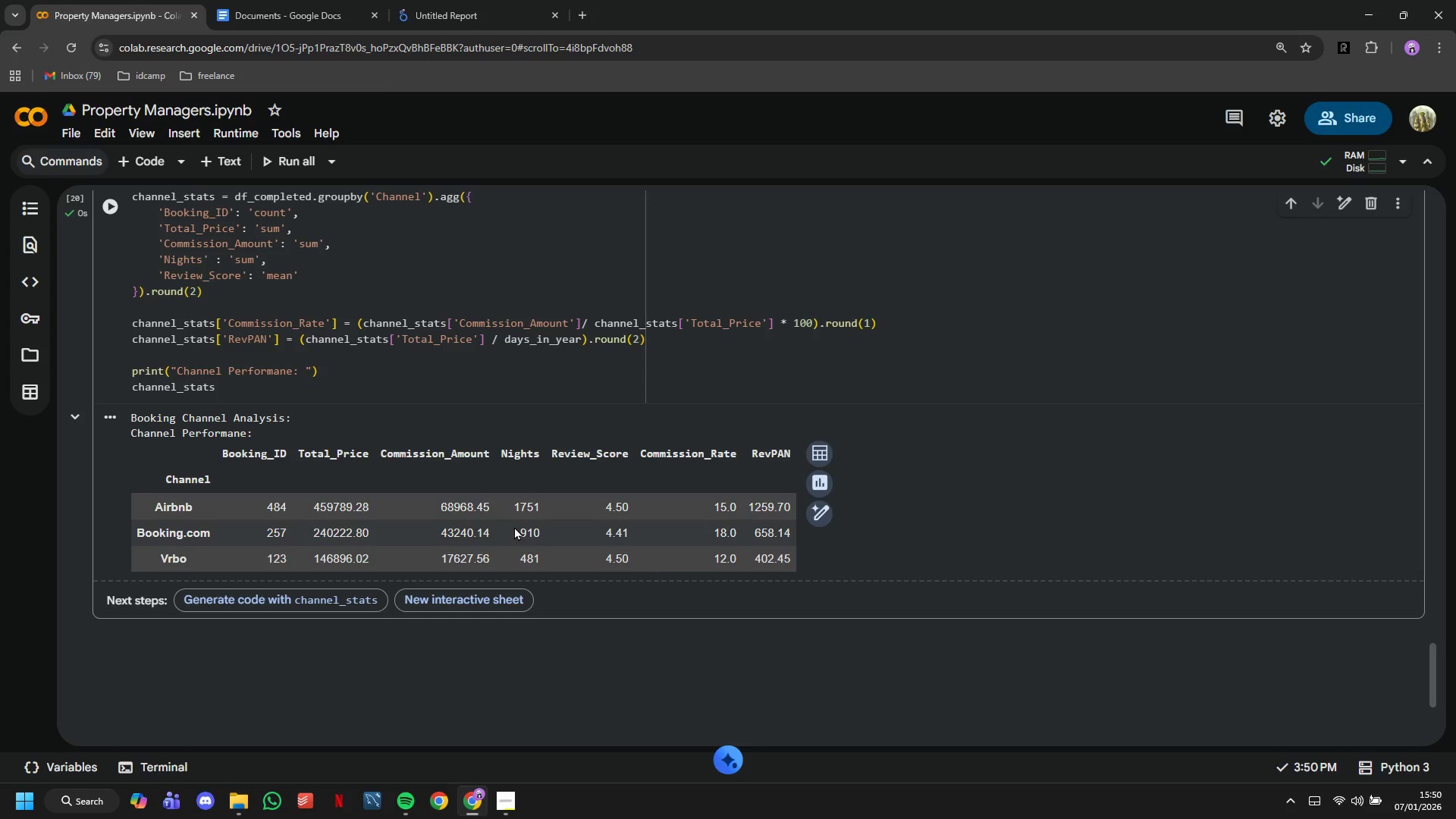 
double_click([516, 502])
 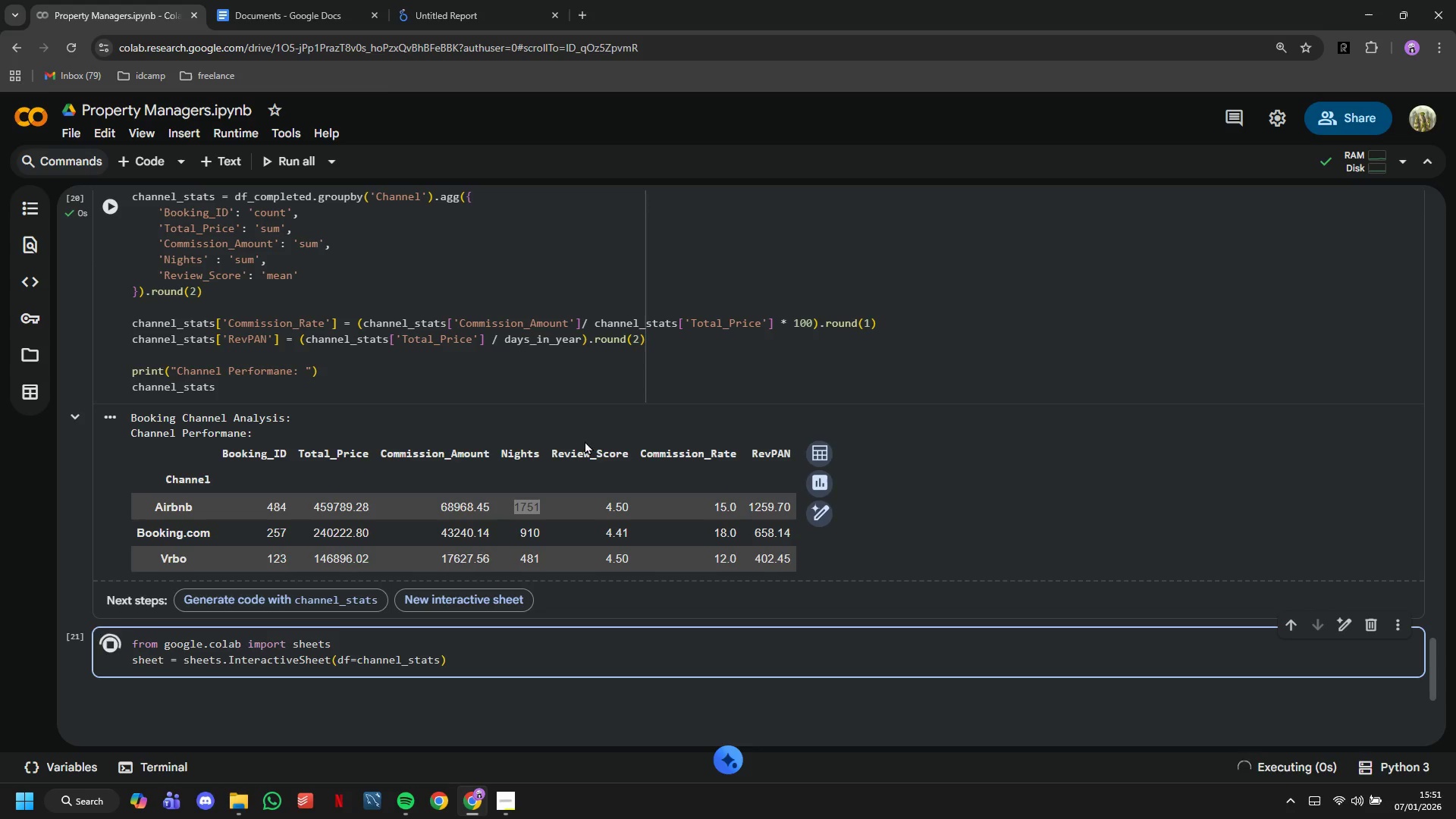 
wait(5.66)
 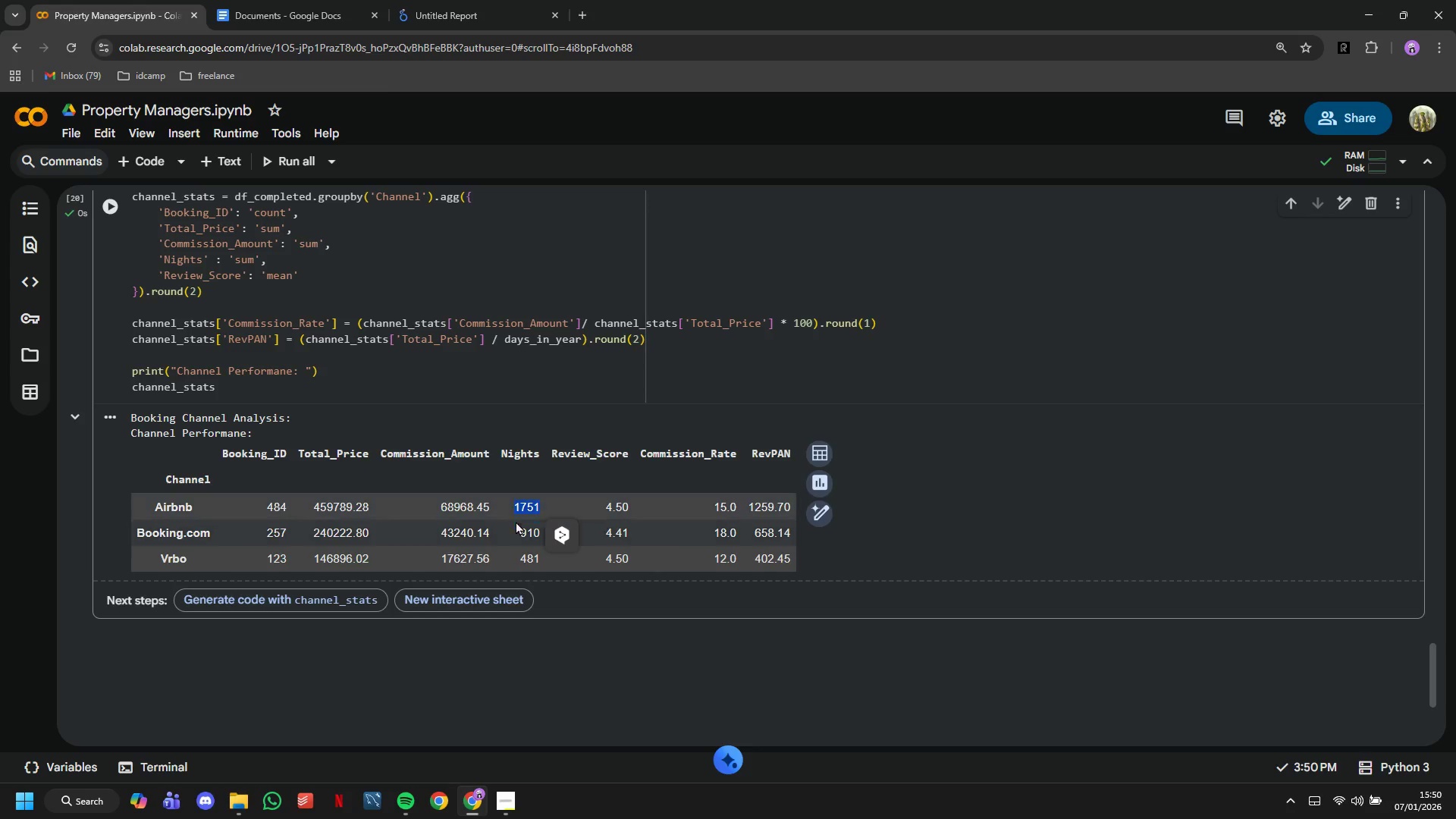 
scroll: coordinate [585, 441], scroll_direction: down, amount: 1.0
 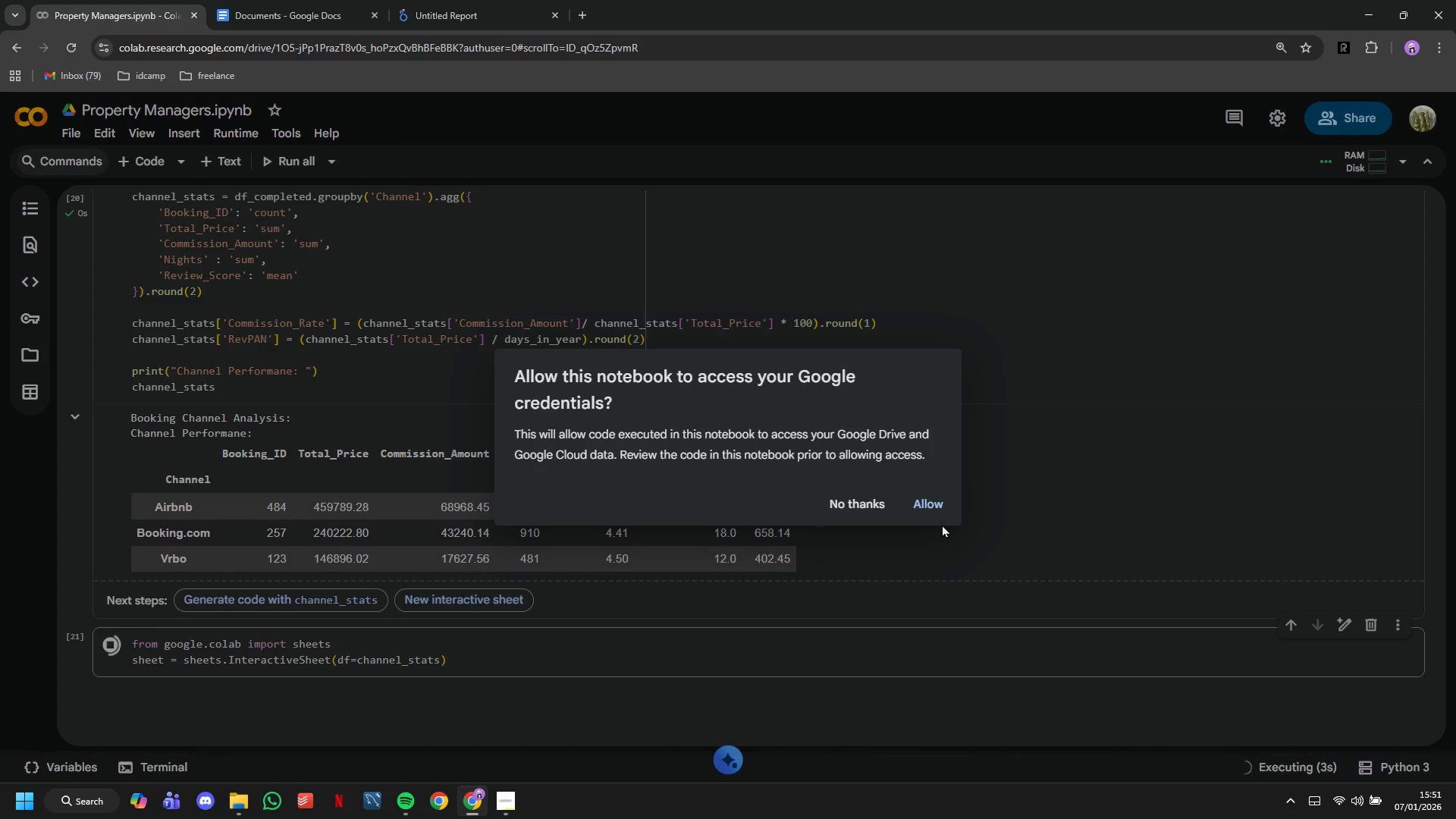 
left_click([945, 512])
 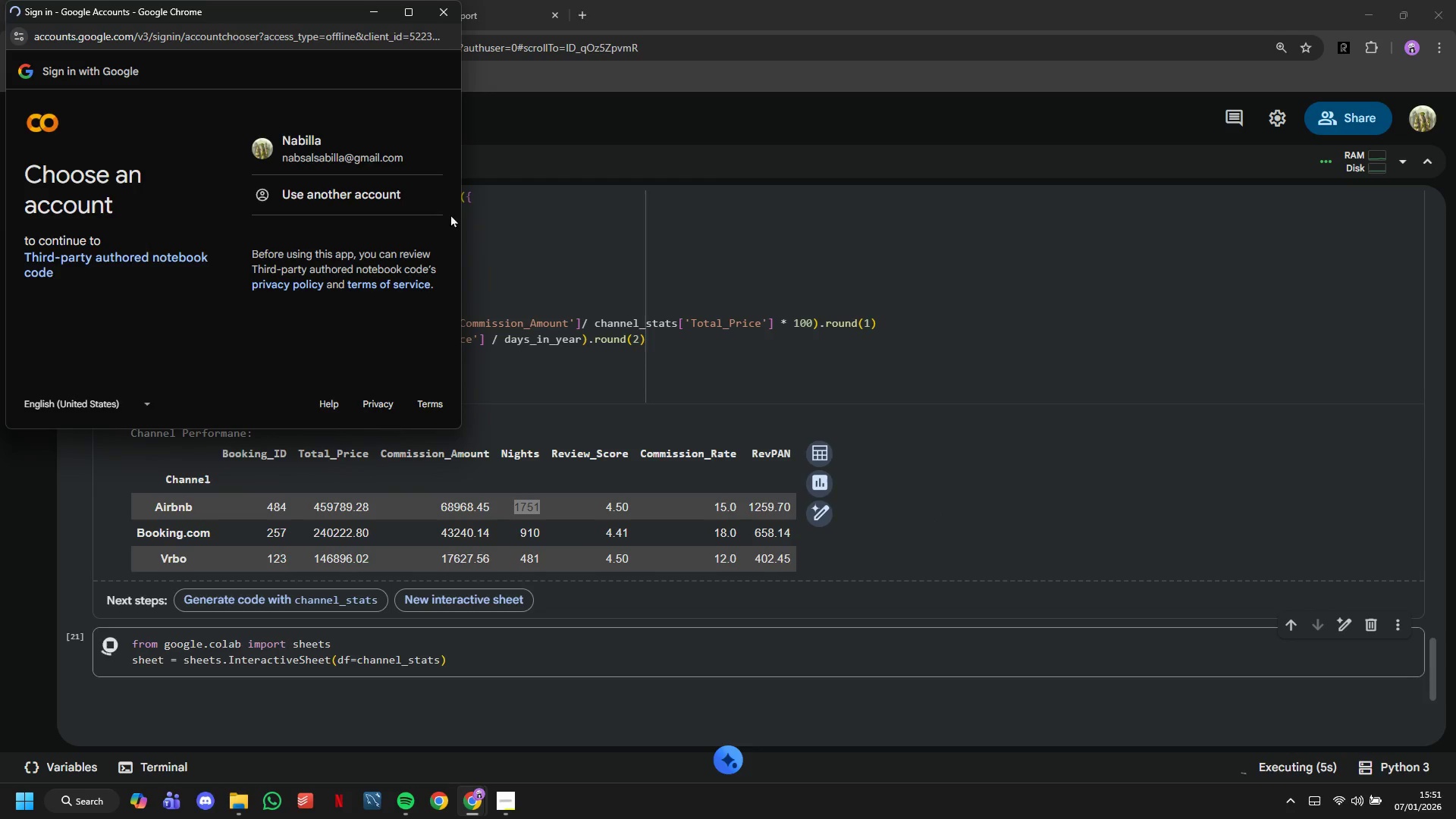 
left_click([378, 153])
 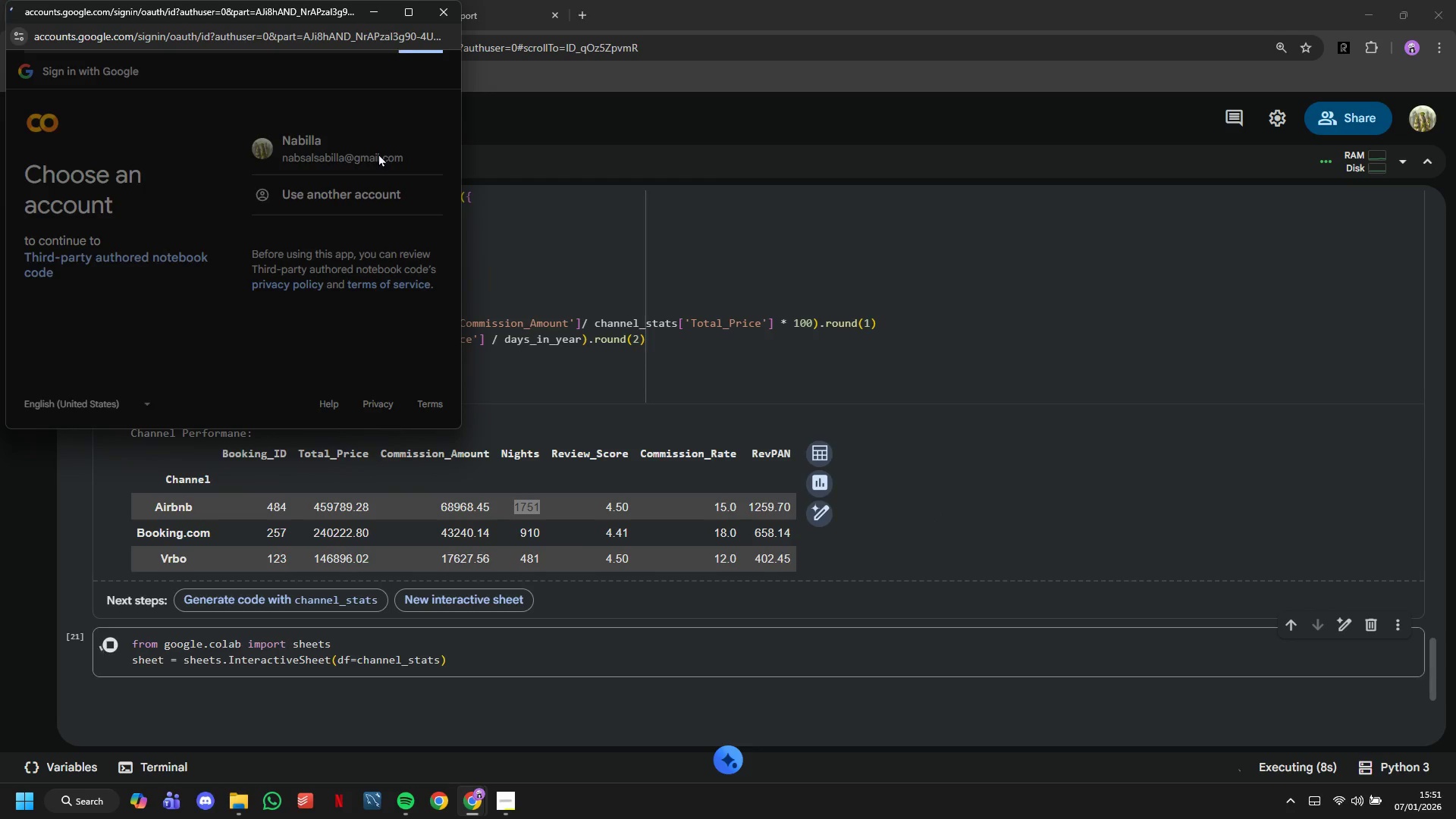 
scroll: coordinate [381, 191], scroll_direction: down, amount: 6.0
 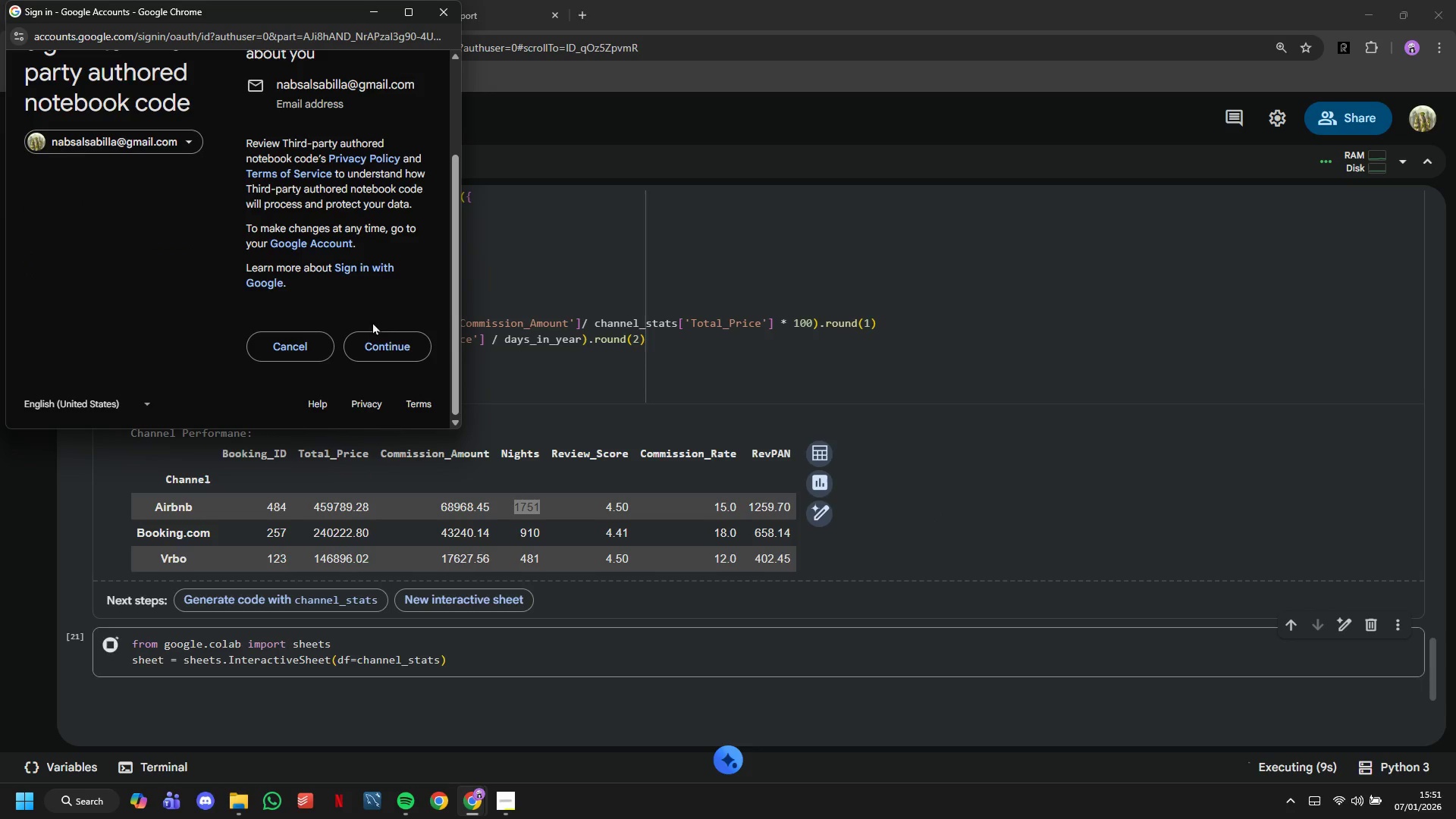 
mouse_move([372, 312])
 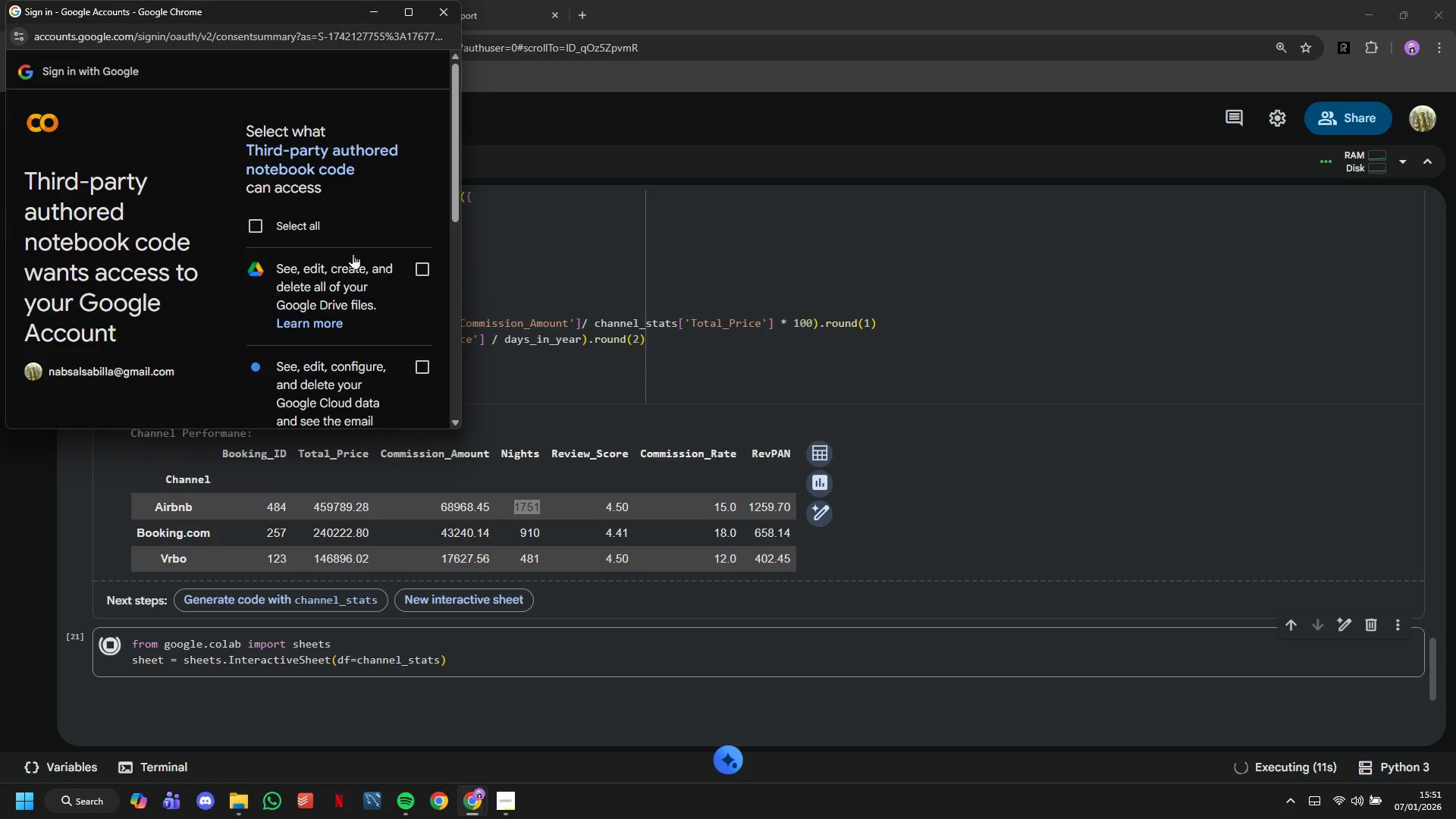 
scroll: coordinate [346, 246], scroll_direction: down, amount: 2.0
 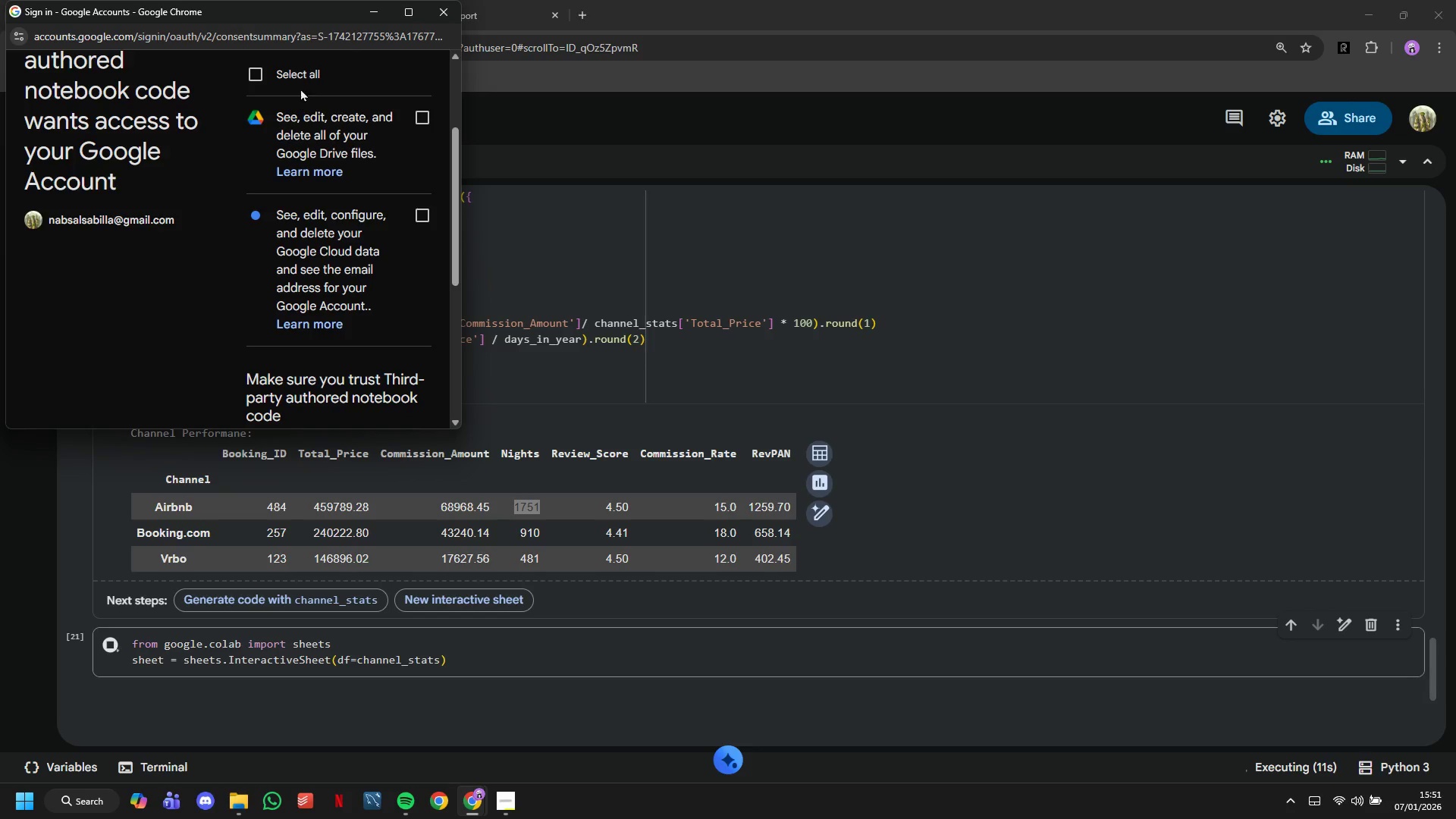 
left_click([300, 74])
 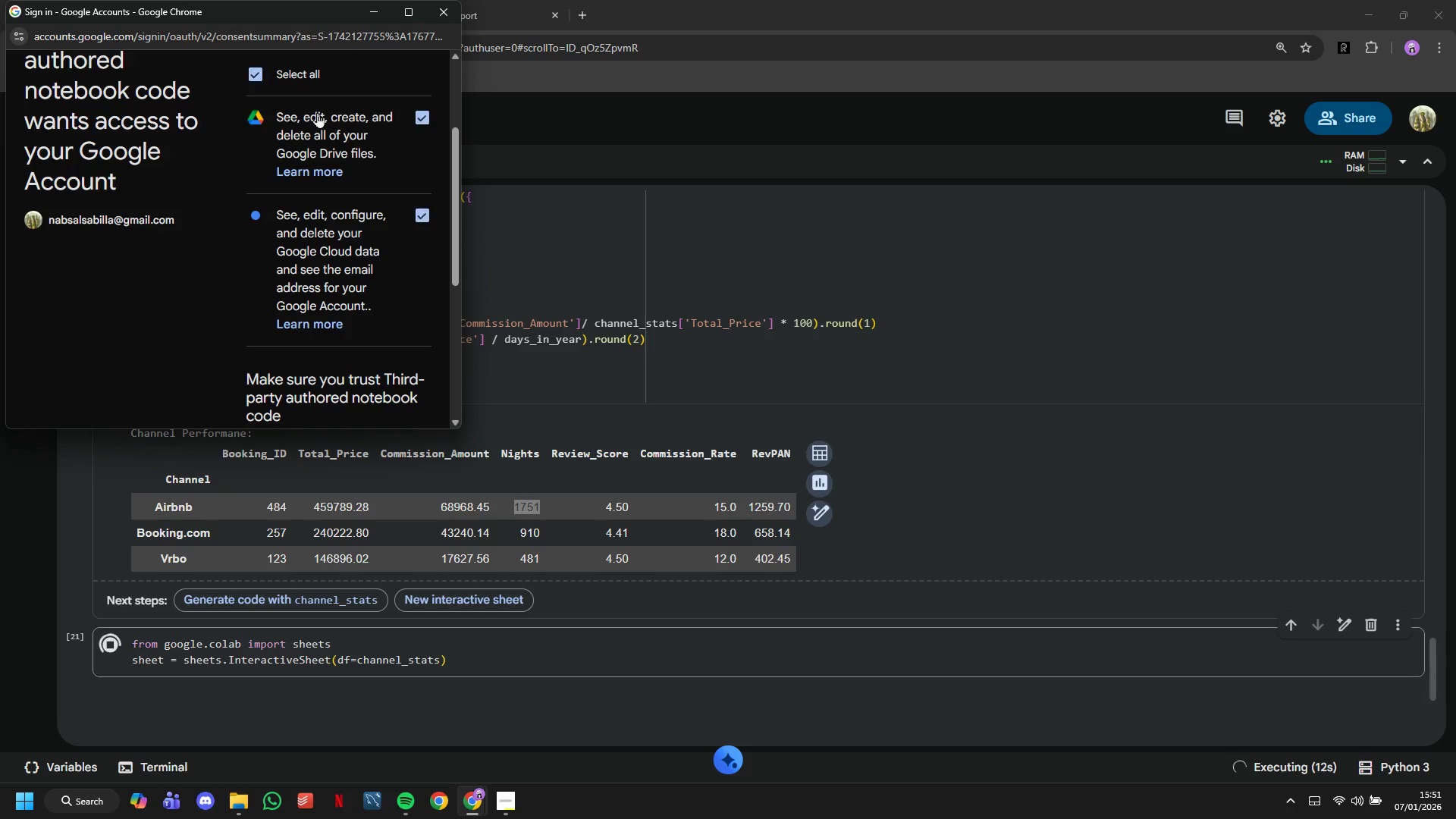 
scroll: coordinate [334, 155], scroll_direction: down, amount: 4.0
 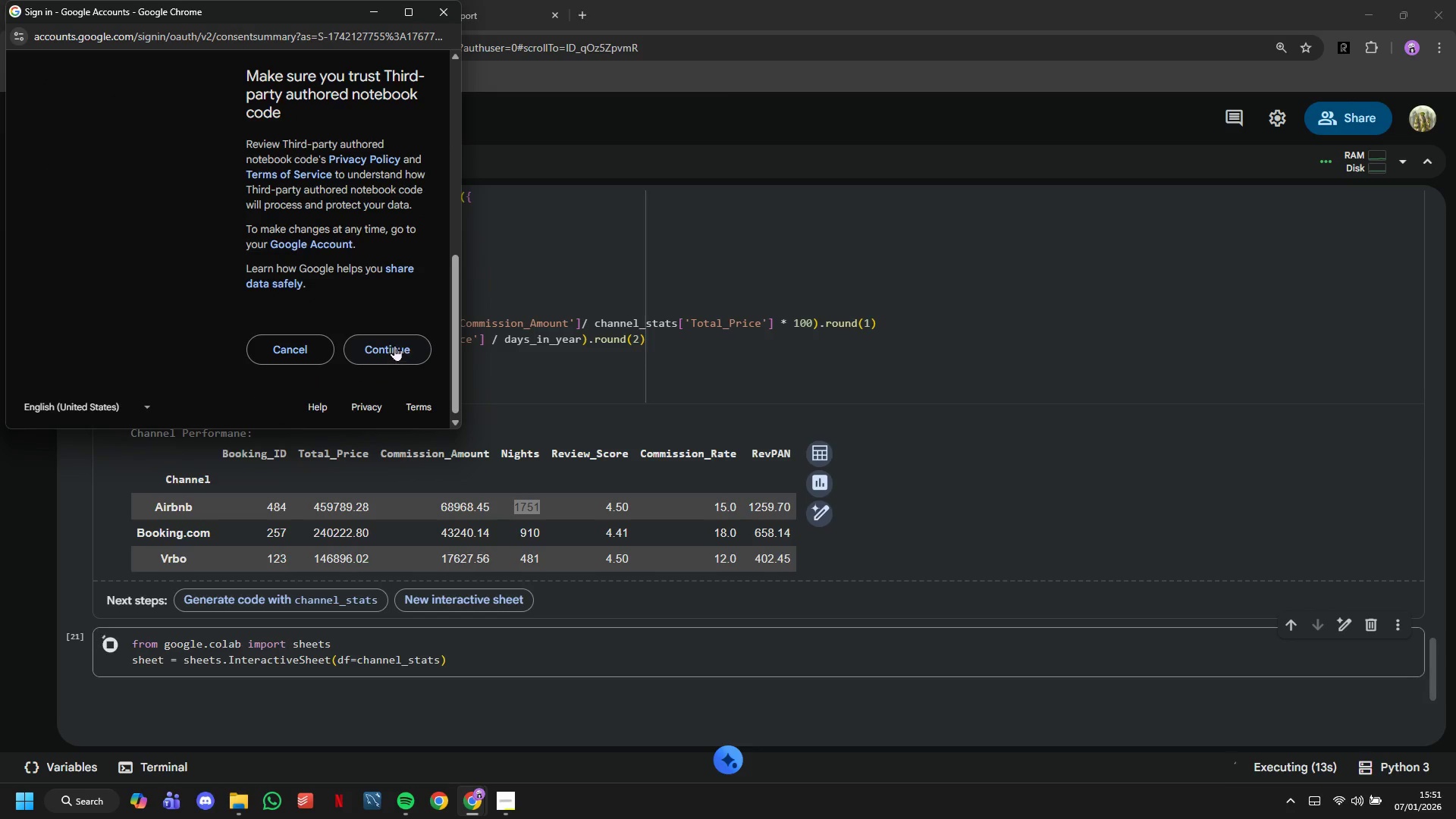 
left_click_drag(start_coordinate=[394, 345], to_coordinate=[391, 344])
 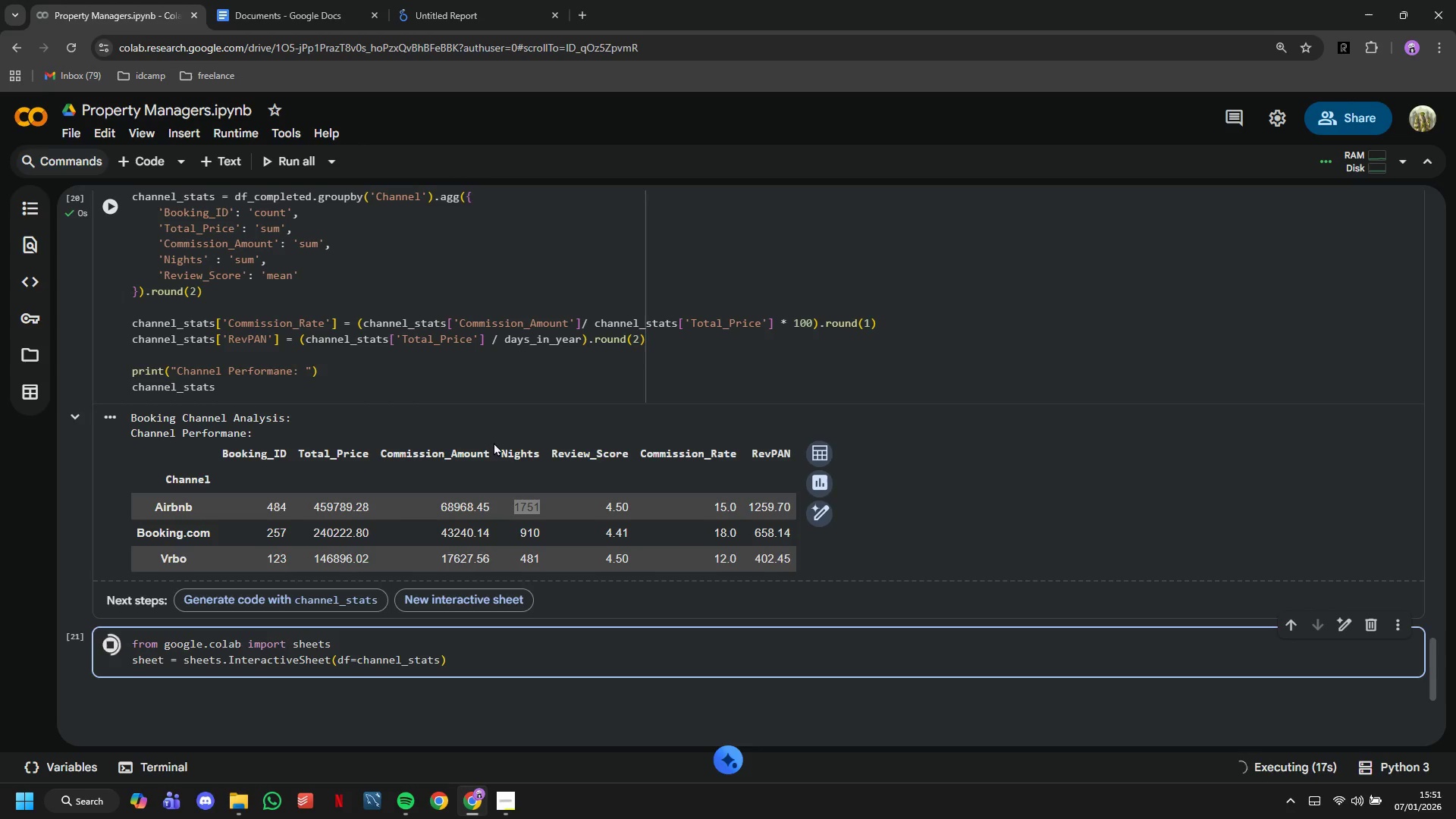 
wait(5.56)
 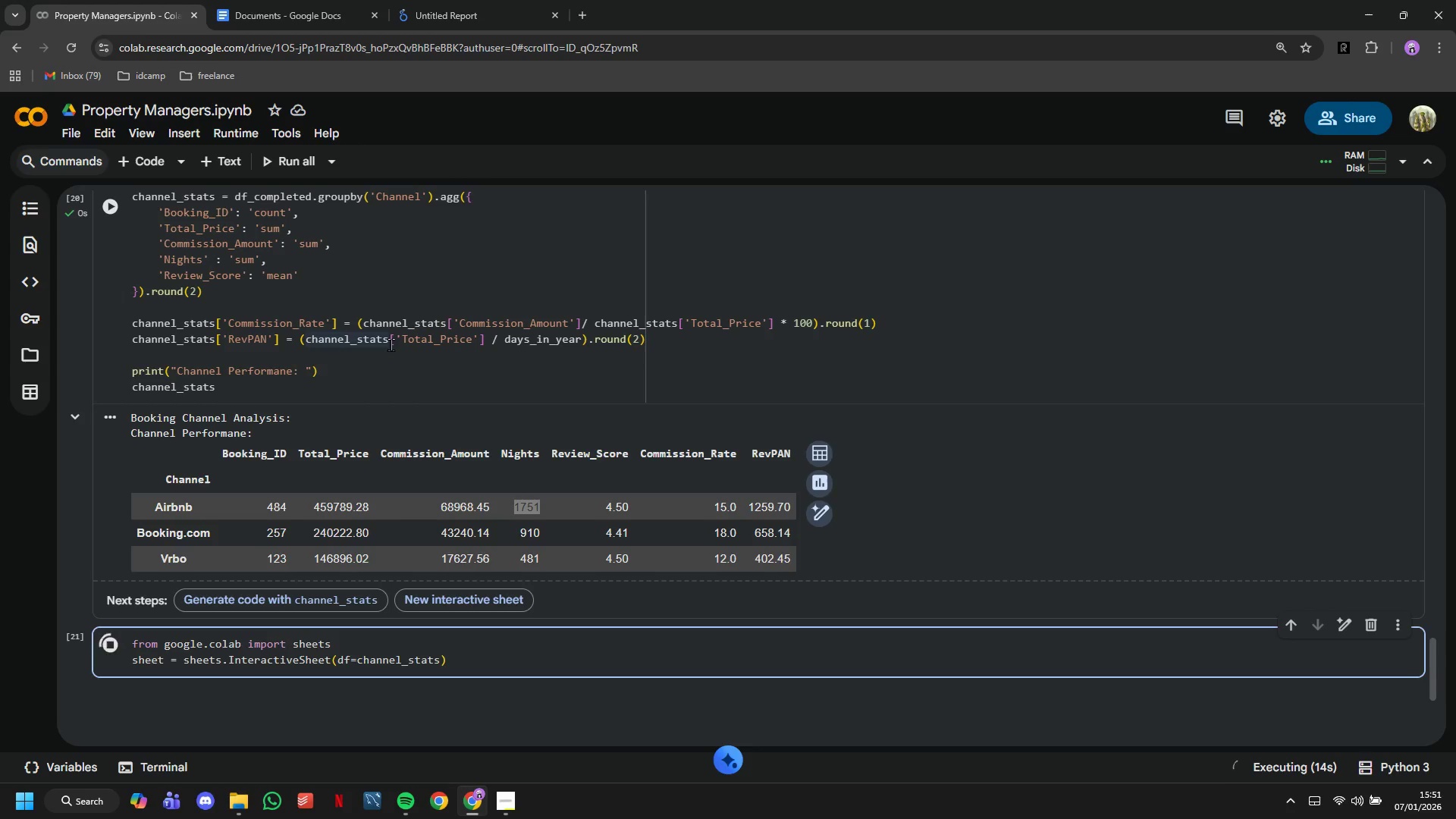 
scroll: coordinate [488, 454], scroll_direction: down, amount: 14.0
 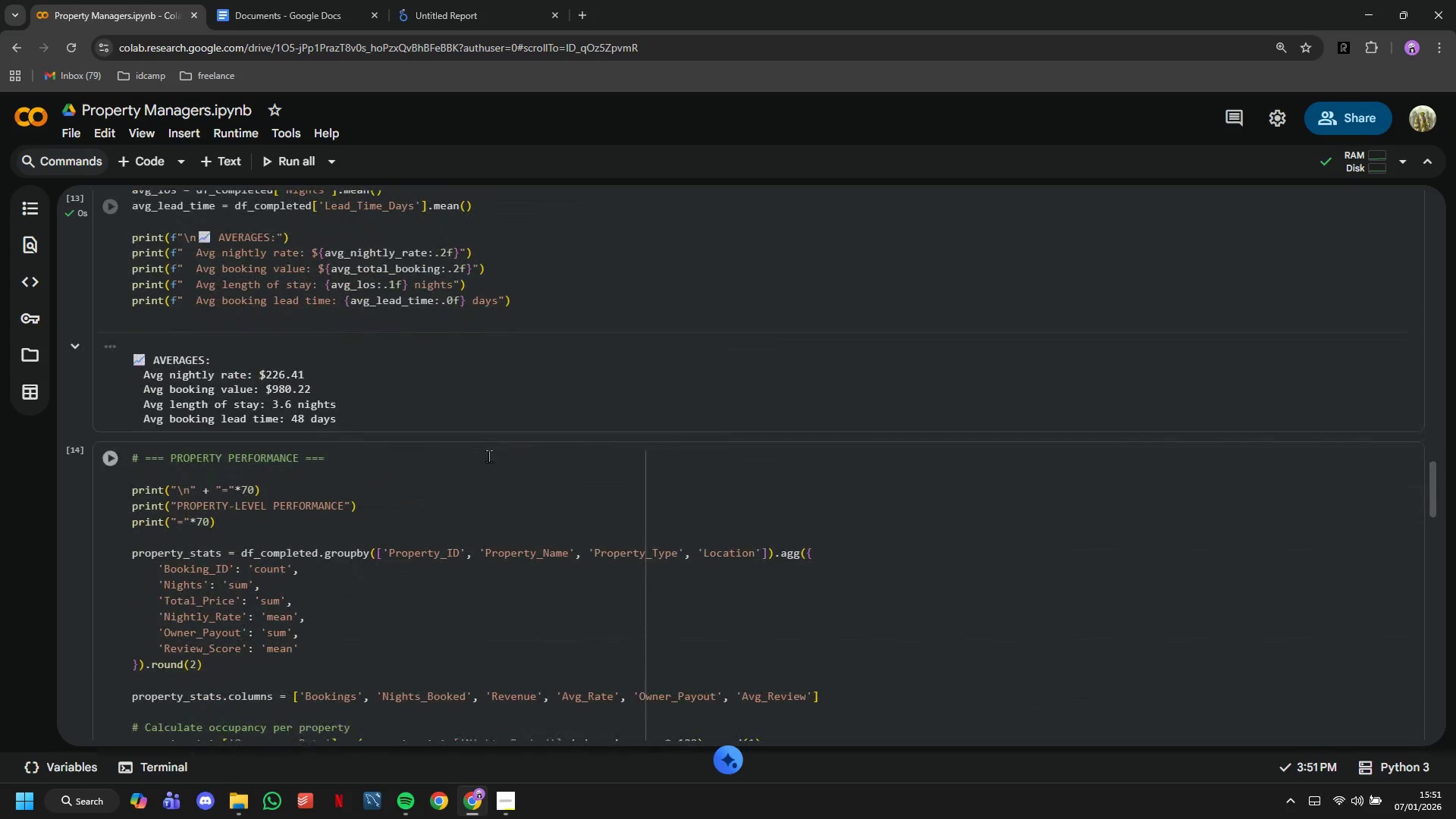 
scroll: coordinate [488, 456], scroll_direction: down, amount: 18.0
 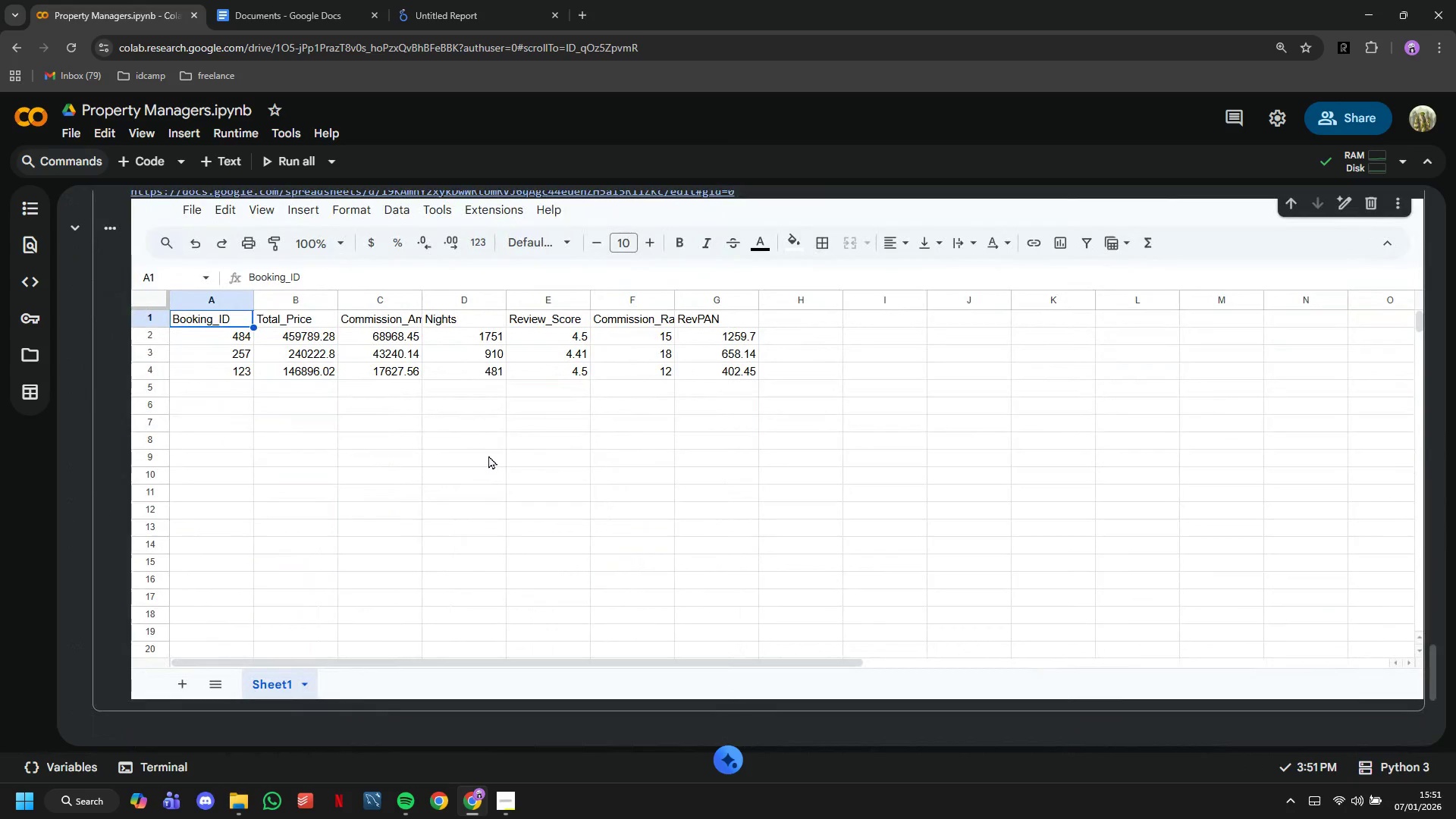 
scroll: coordinate [500, 453], scroll_direction: up, amount: 2.0
 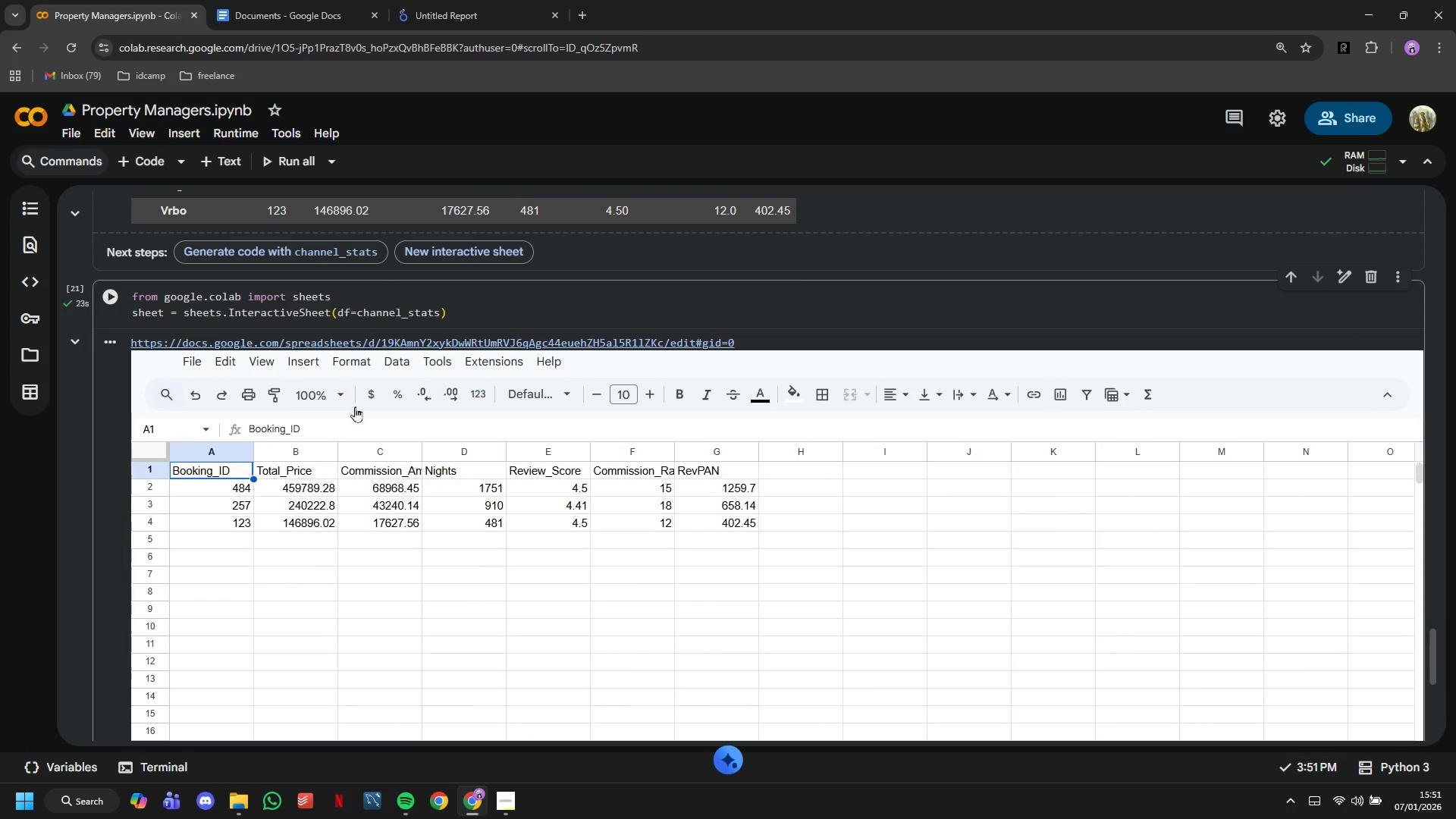 
left_click([418, 492])
 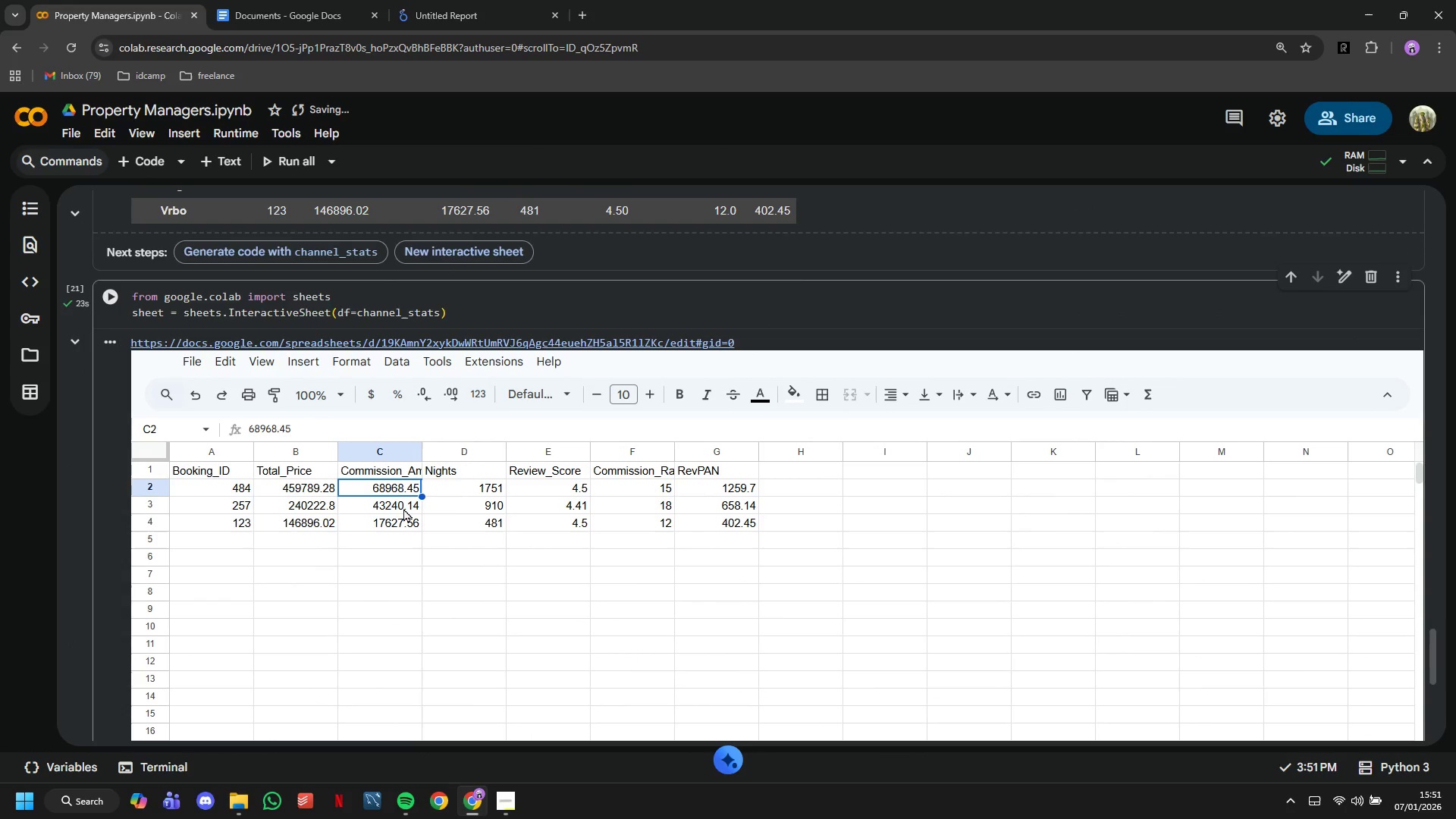 
left_click([403, 508])
 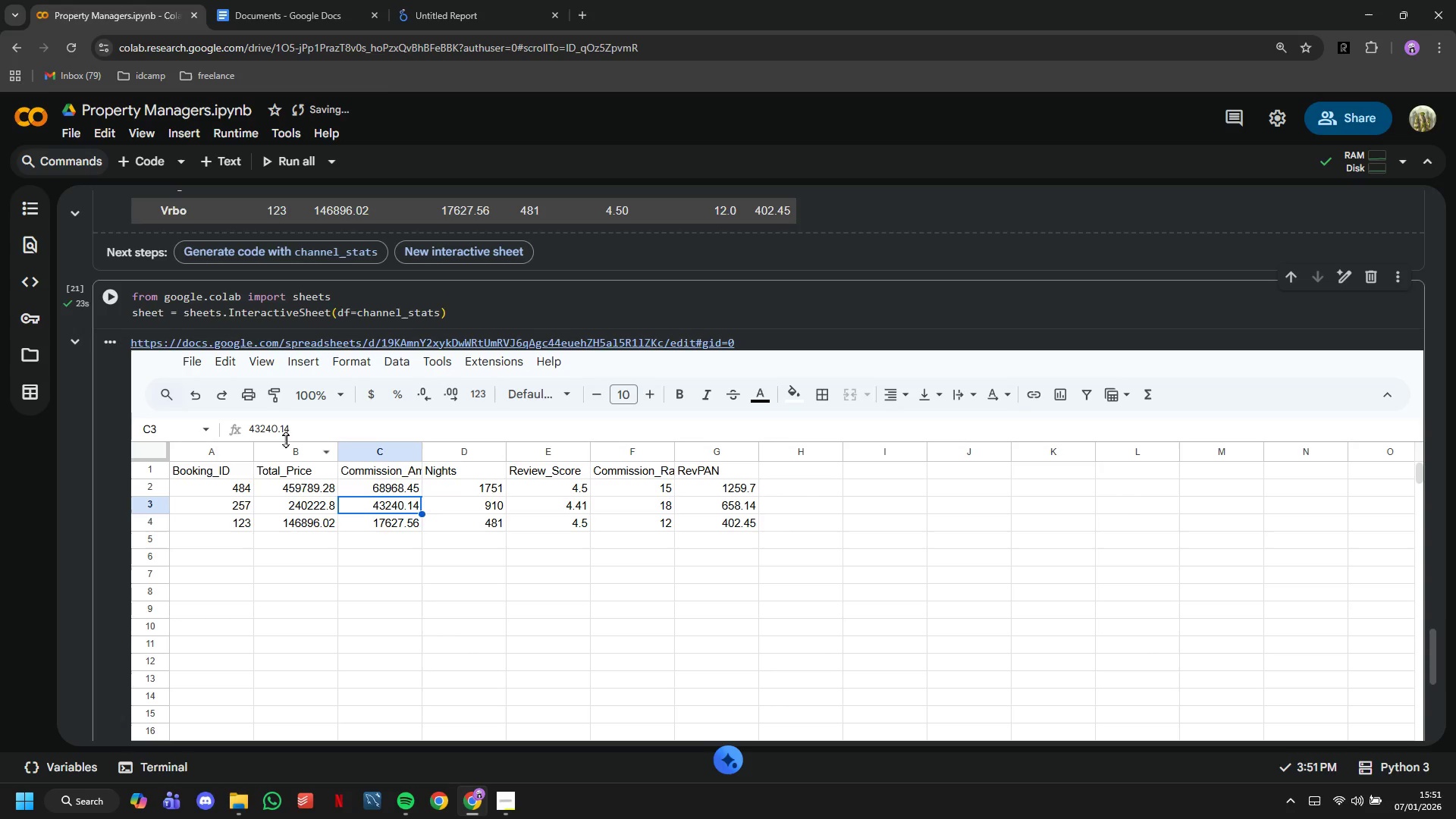 
scroll: coordinate [286, 439], scroll_direction: down, amount: 1.0
 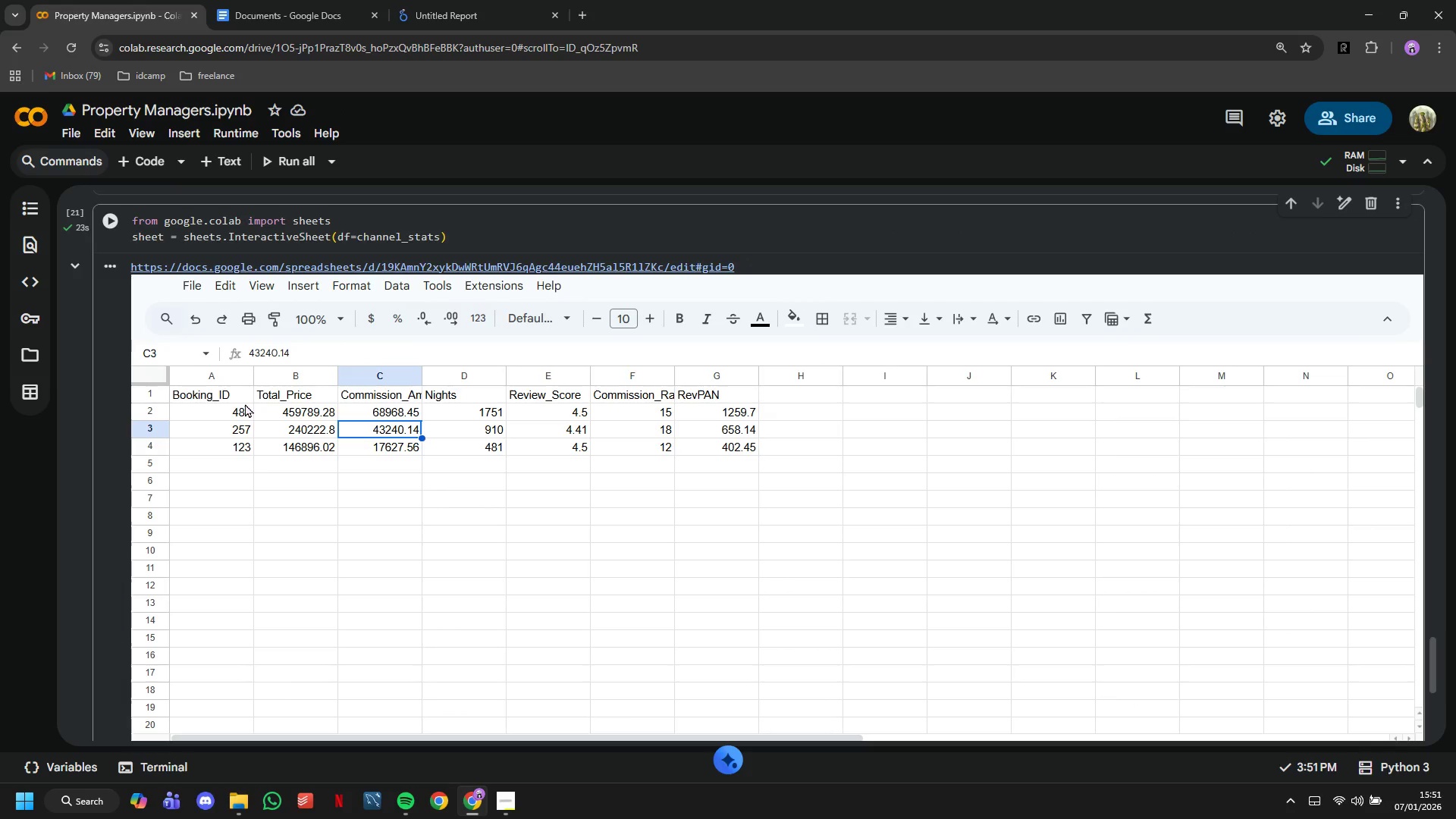 
left_click_drag(start_coordinate=[228, 392], to_coordinate=[742, 450])
 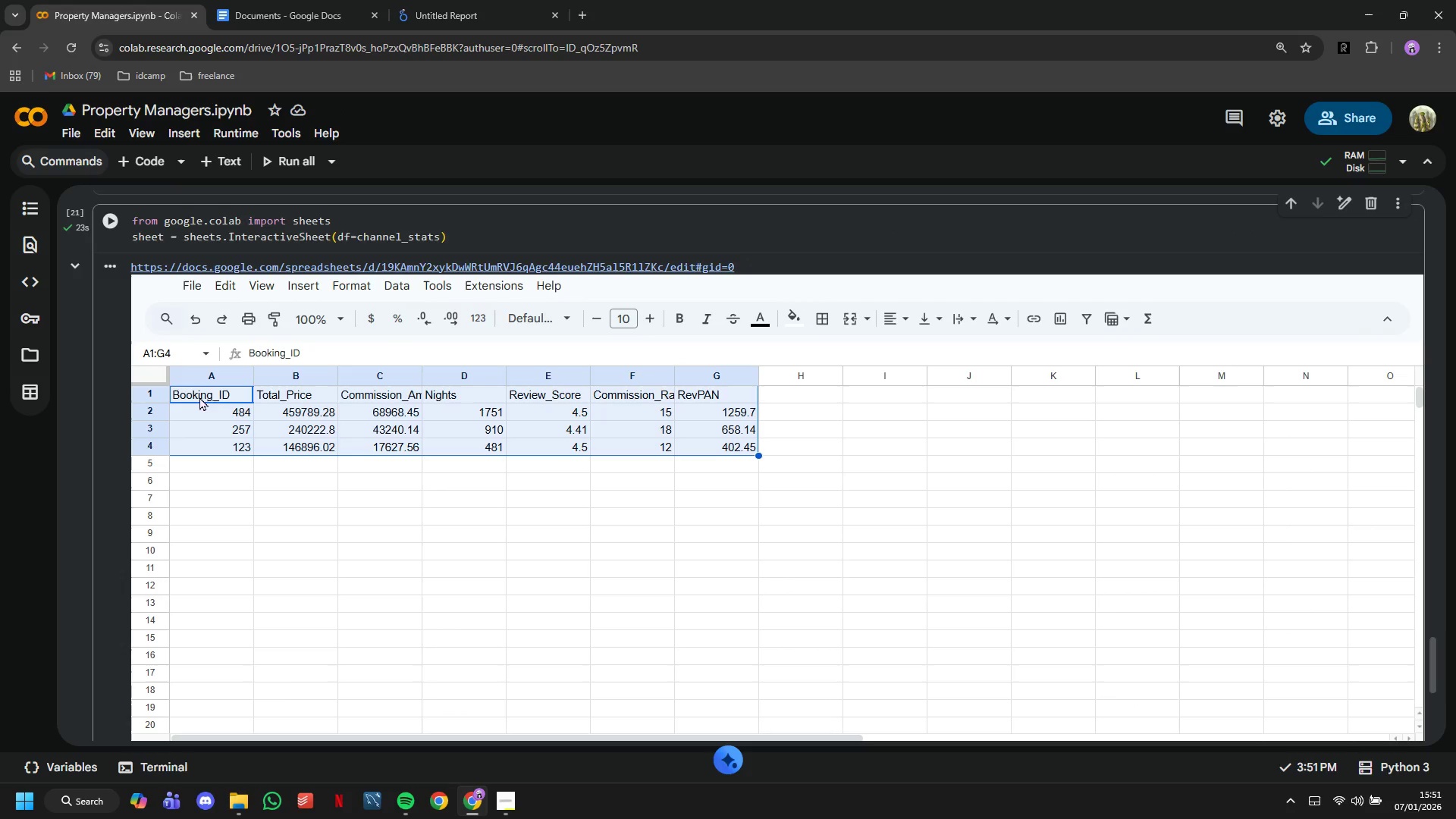 
scroll: coordinate [215, 398], scroll_direction: up, amount: 2.0
 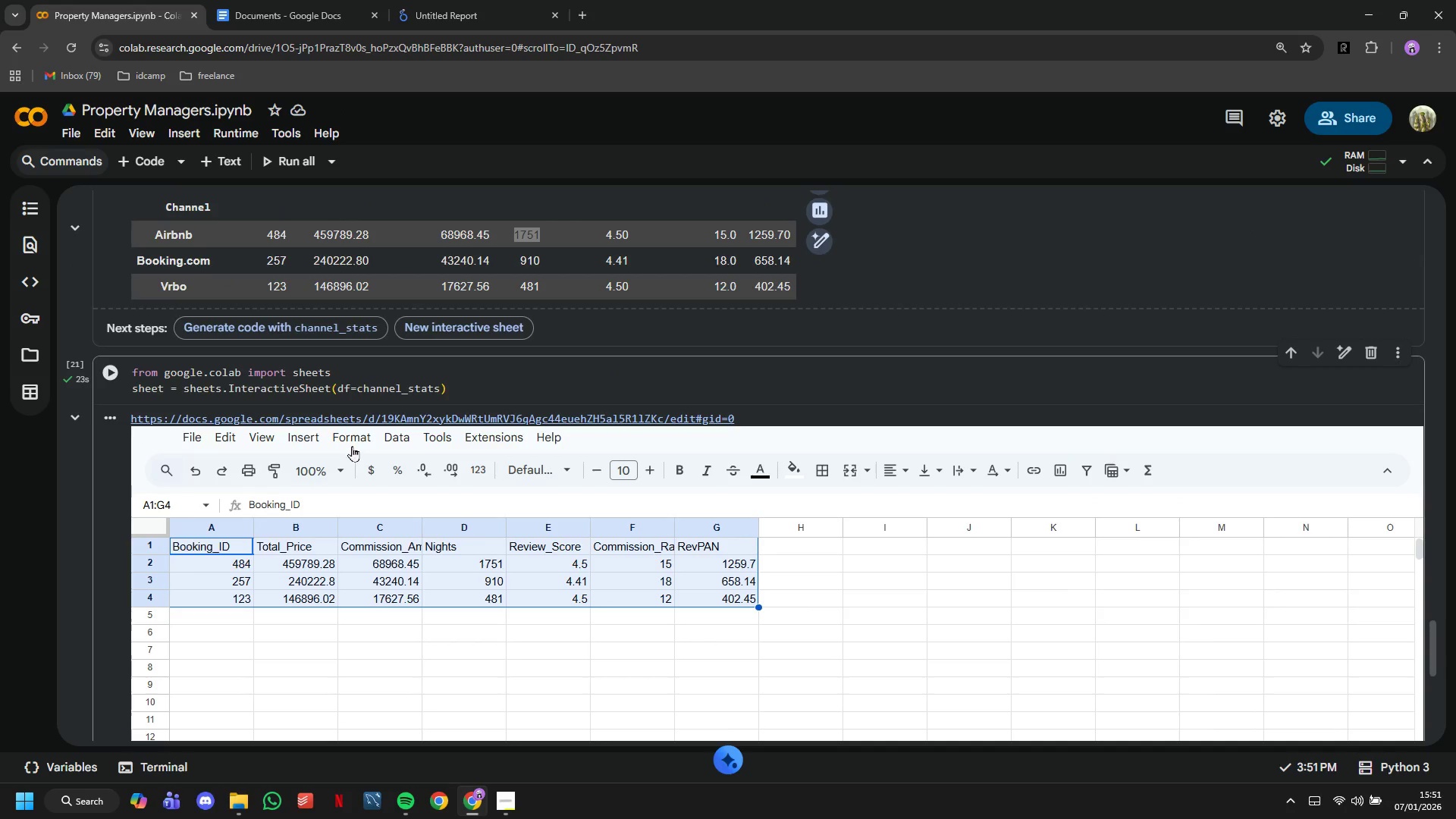 
left_click([352, 441])
 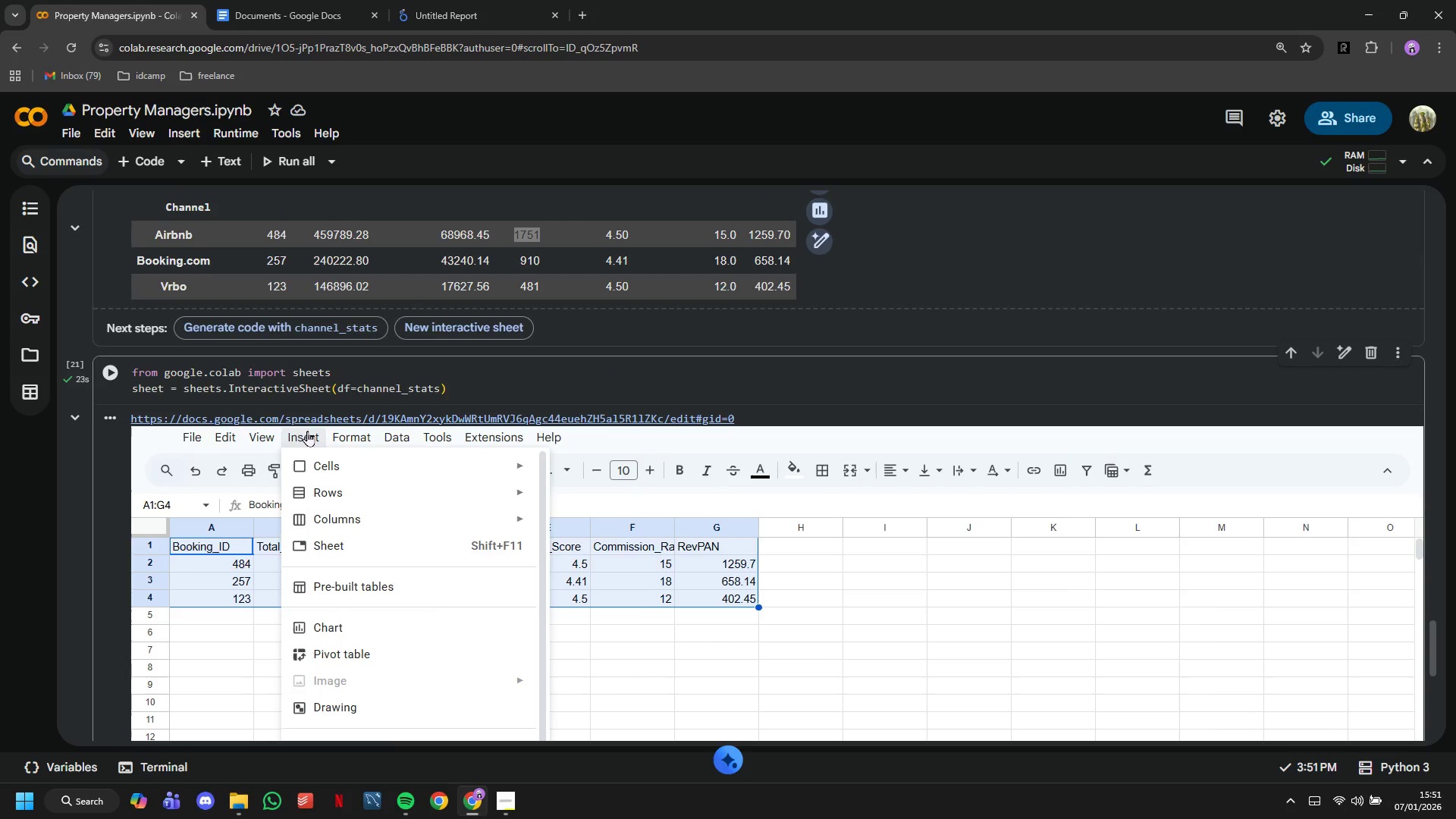 
scroll: coordinate [327, 453], scroll_direction: down, amount: 2.0
 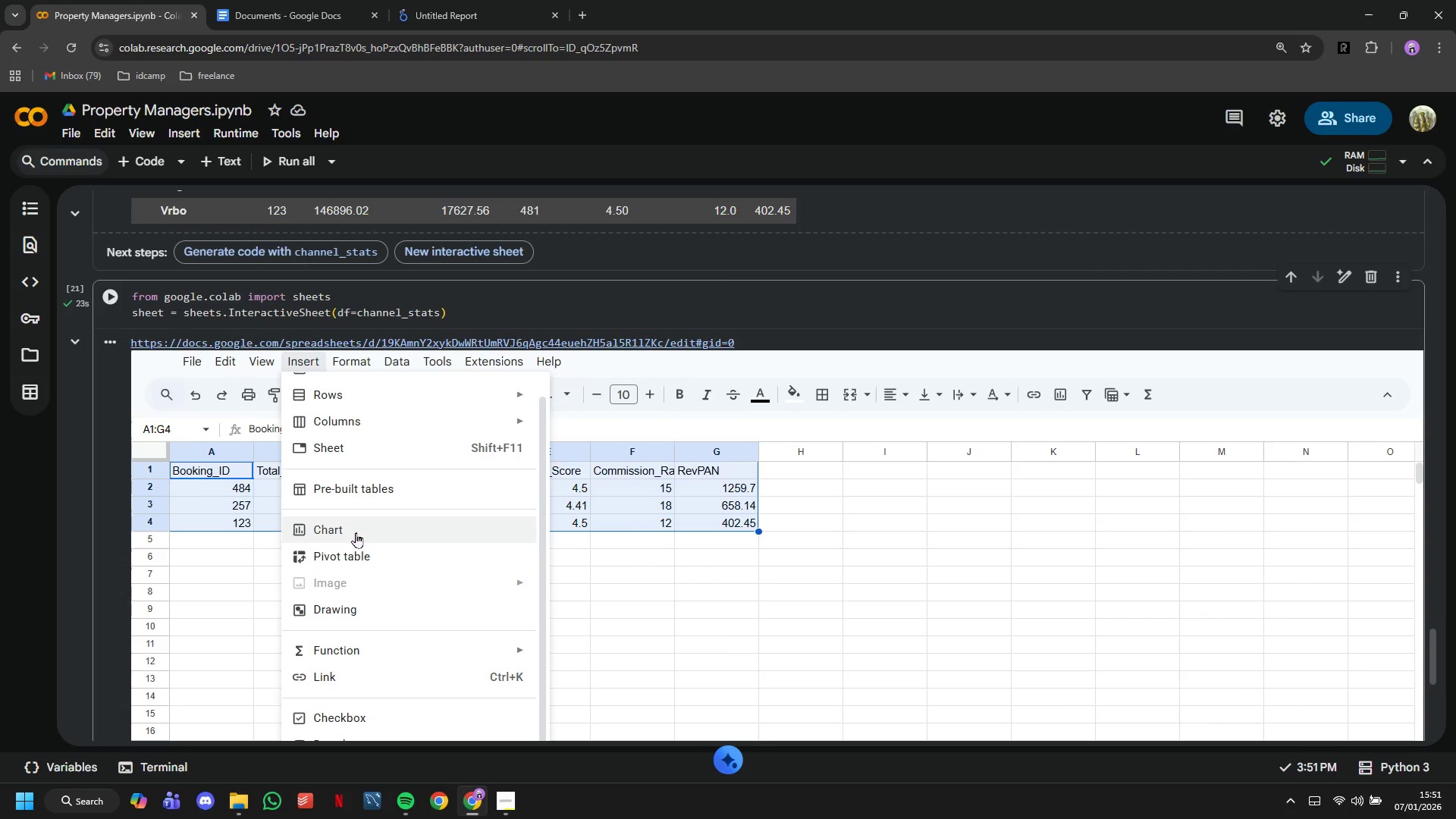 
left_click([356, 532])
 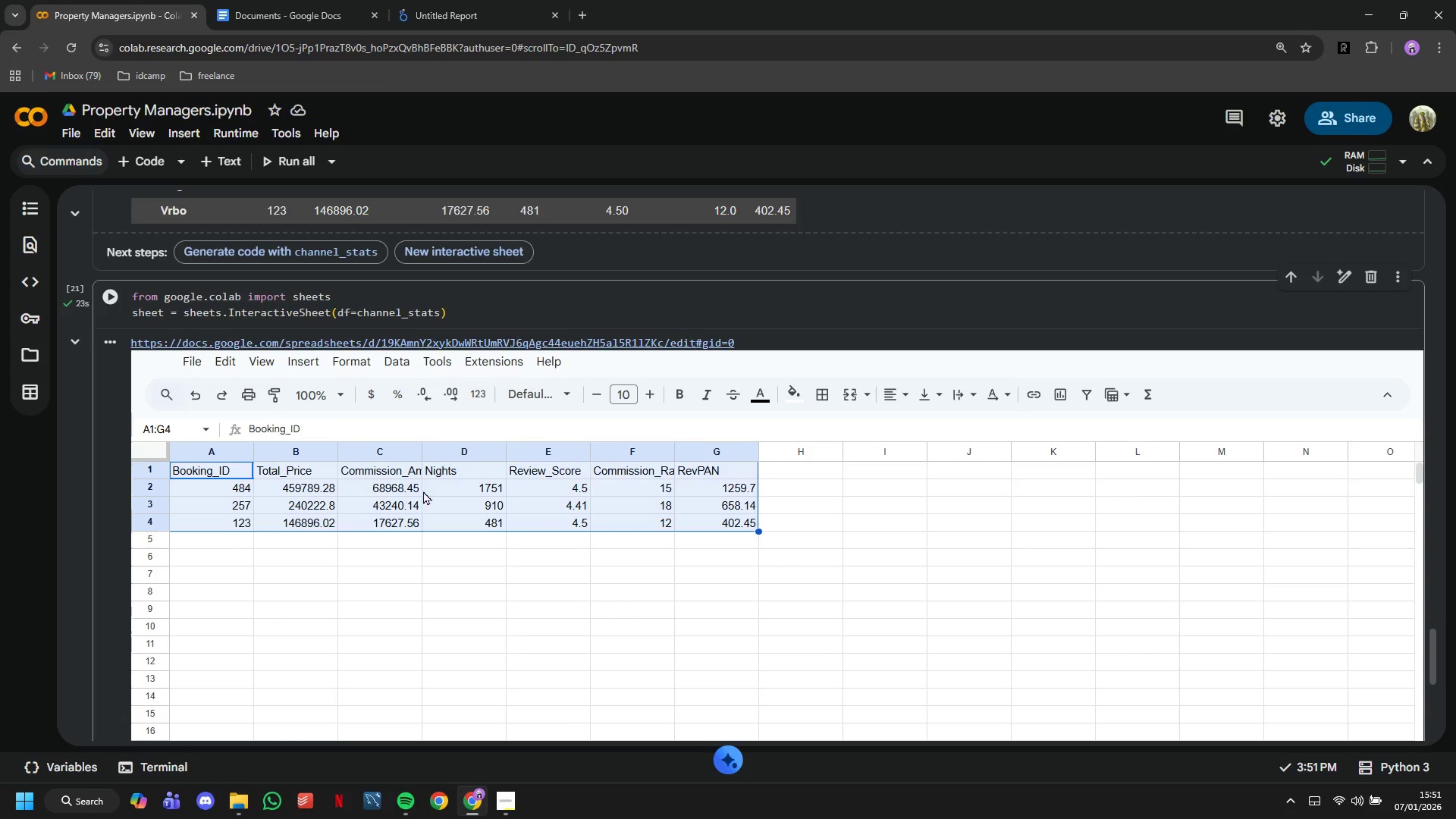 
mouse_move([450, 479])
 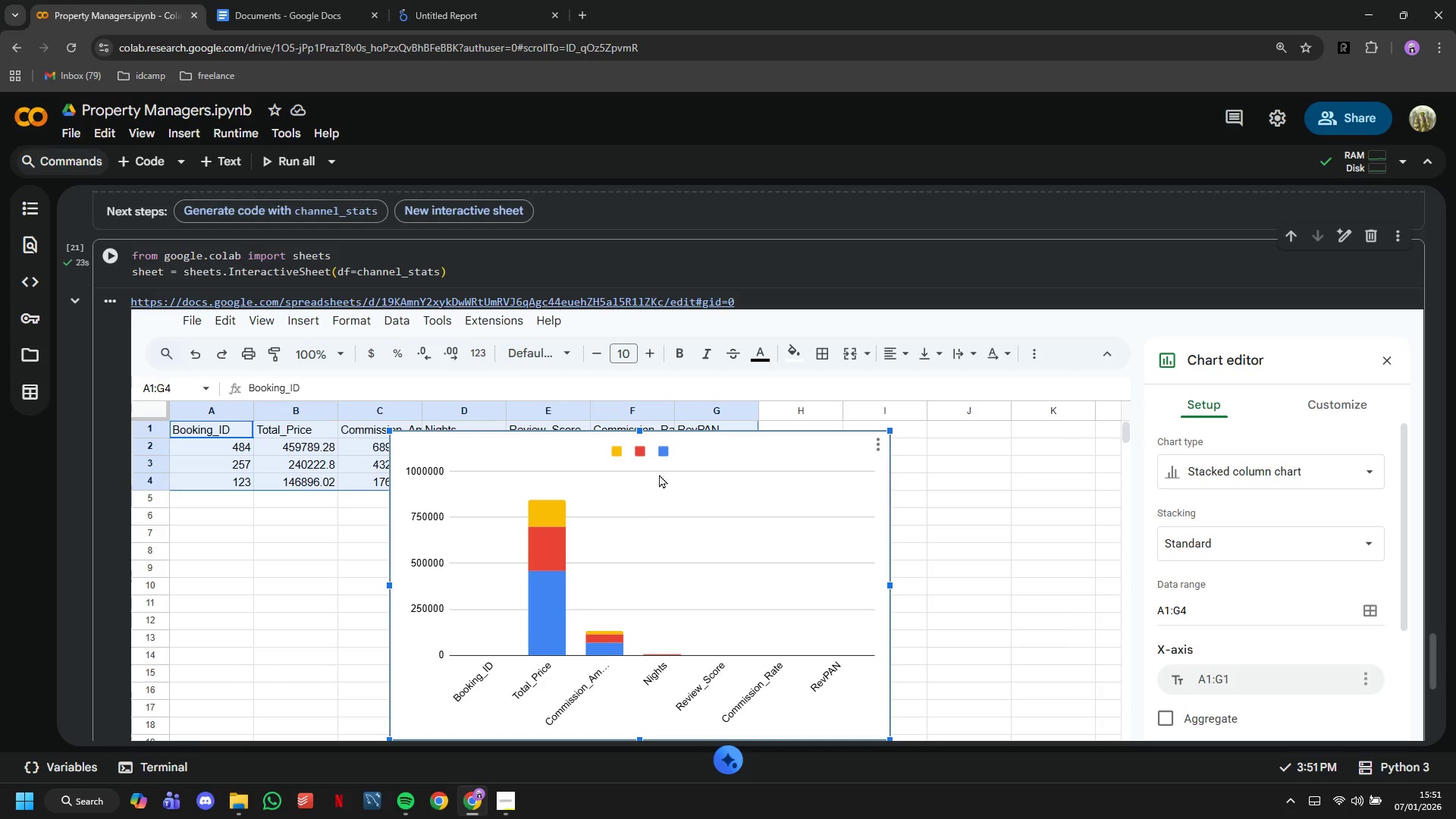 
scroll: coordinate [701, 372], scroll_direction: down, amount: 2.0
 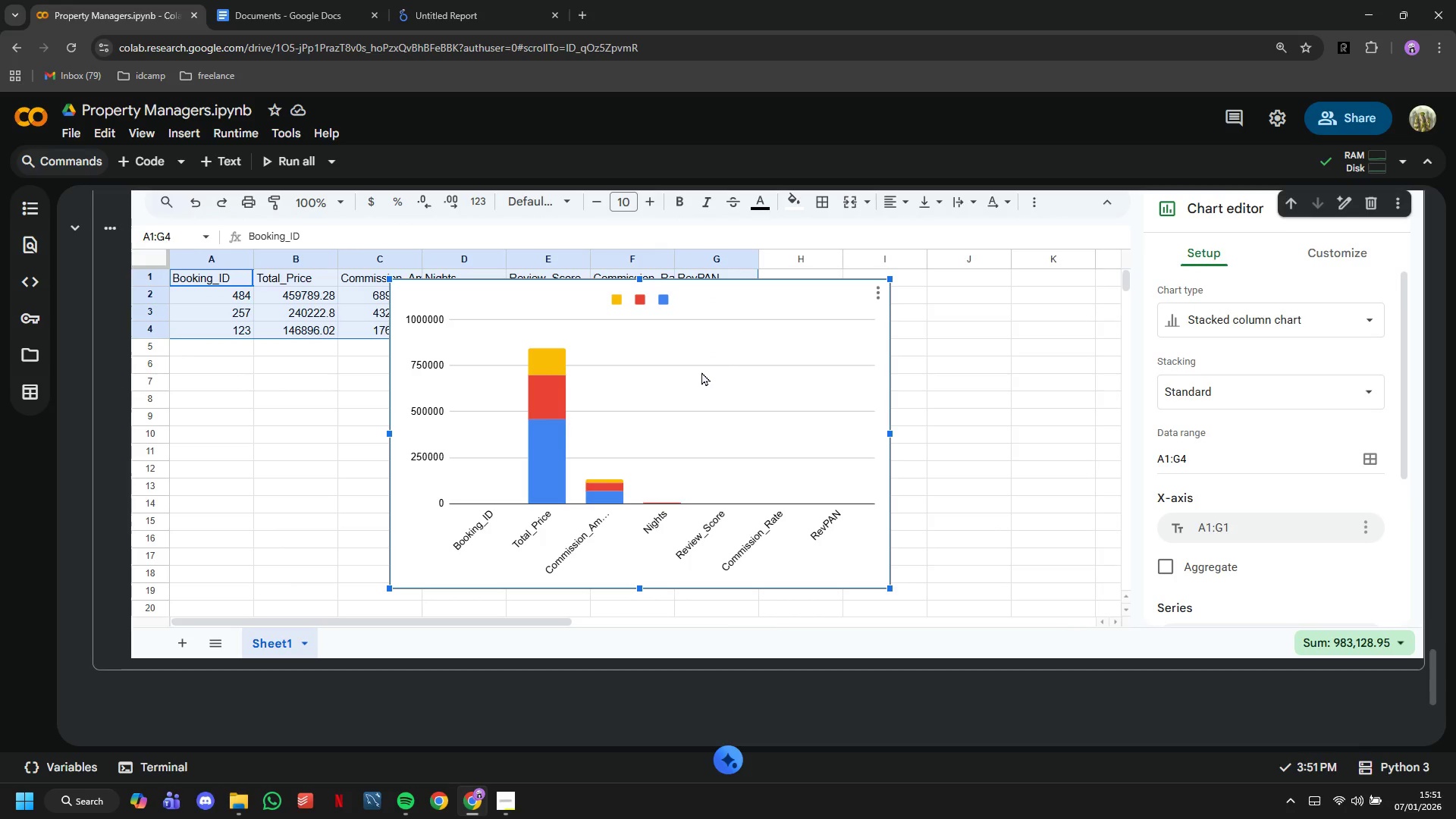 
left_click_drag(start_coordinate=[701, 372], to_coordinate=[526, 446])
 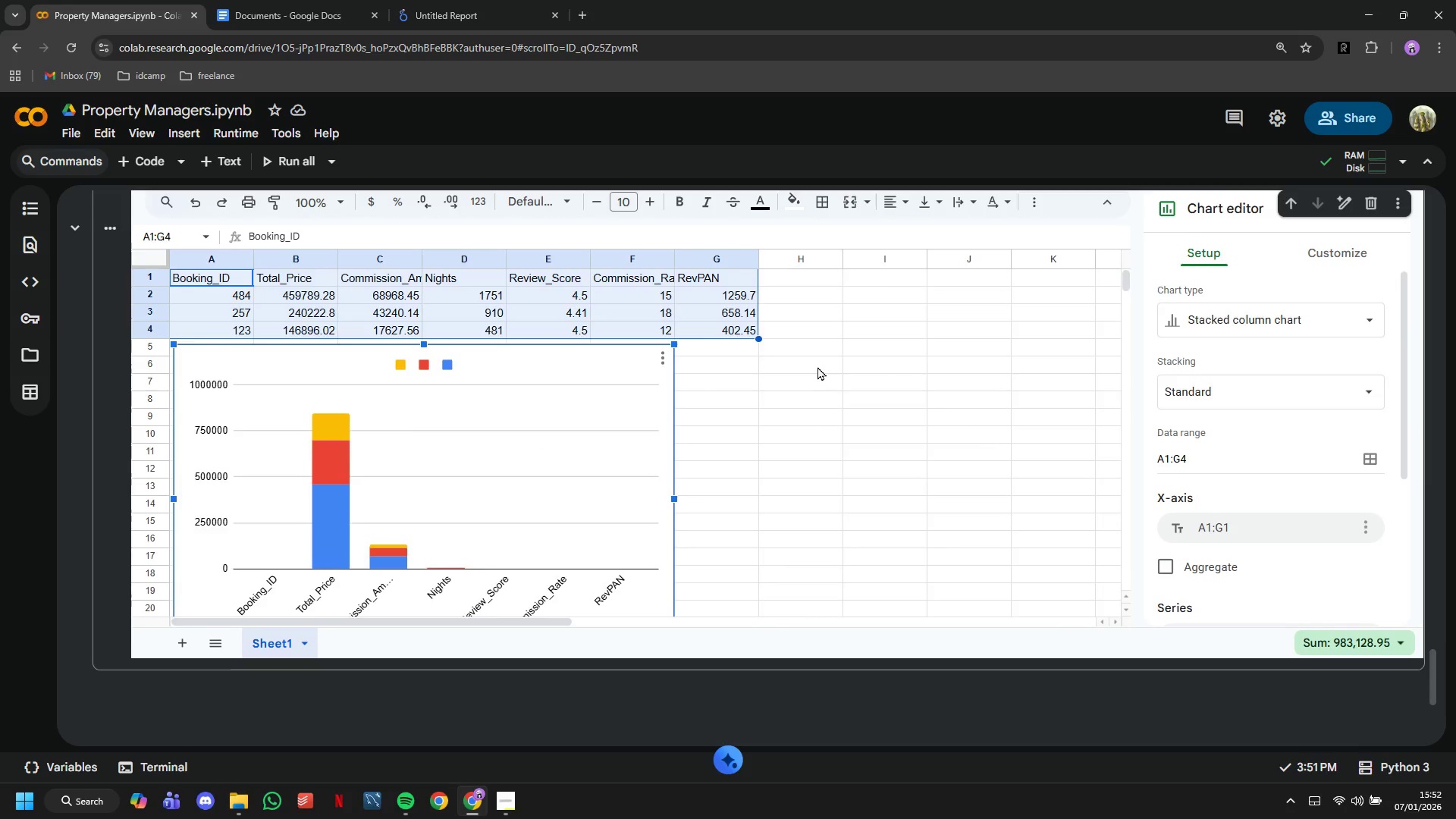 
scroll: coordinate [817, 366], scroll_direction: down, amount: 1.0
 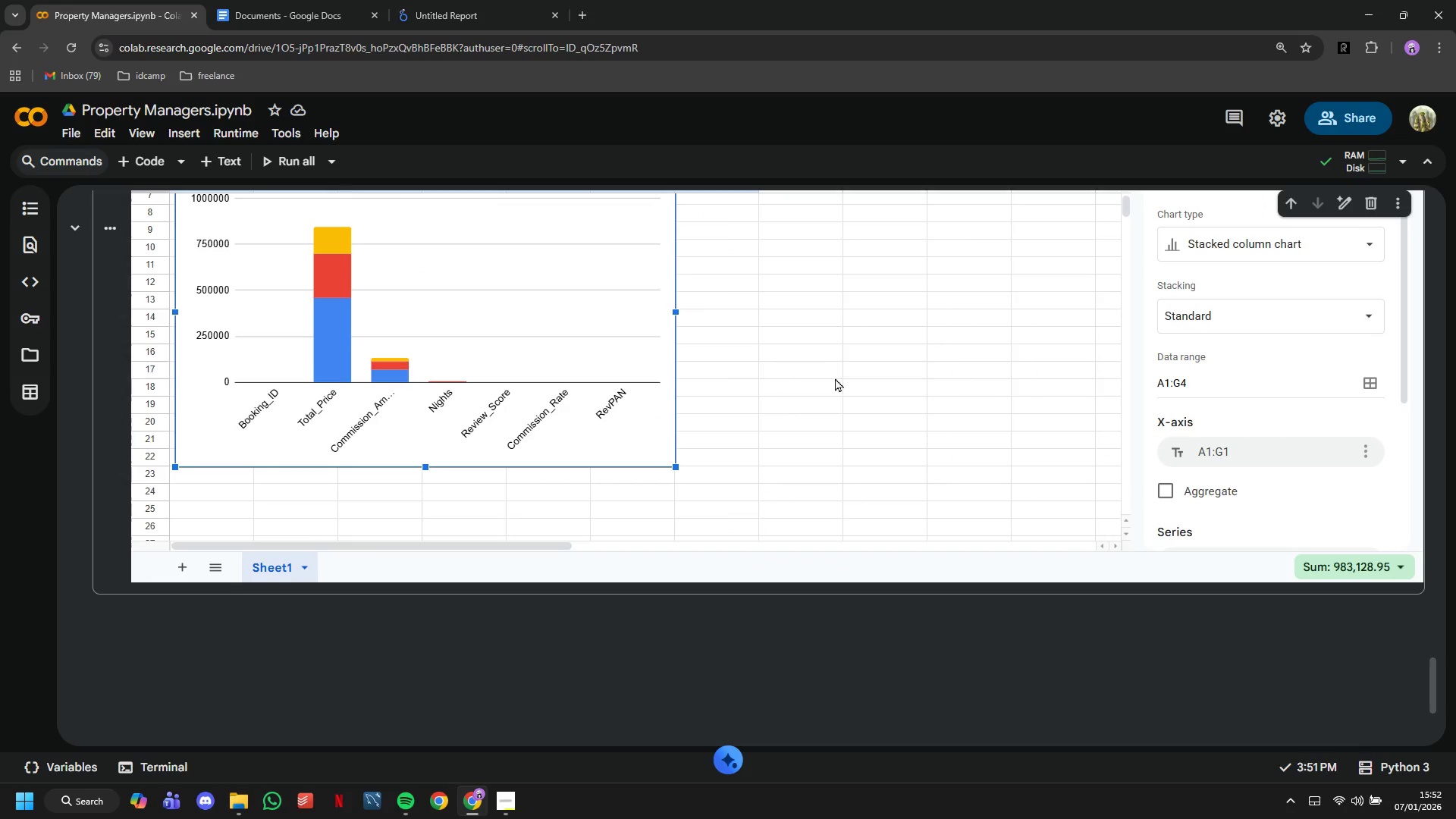 
scroll: coordinate [839, 380], scroll_direction: up, amount: 1.0
 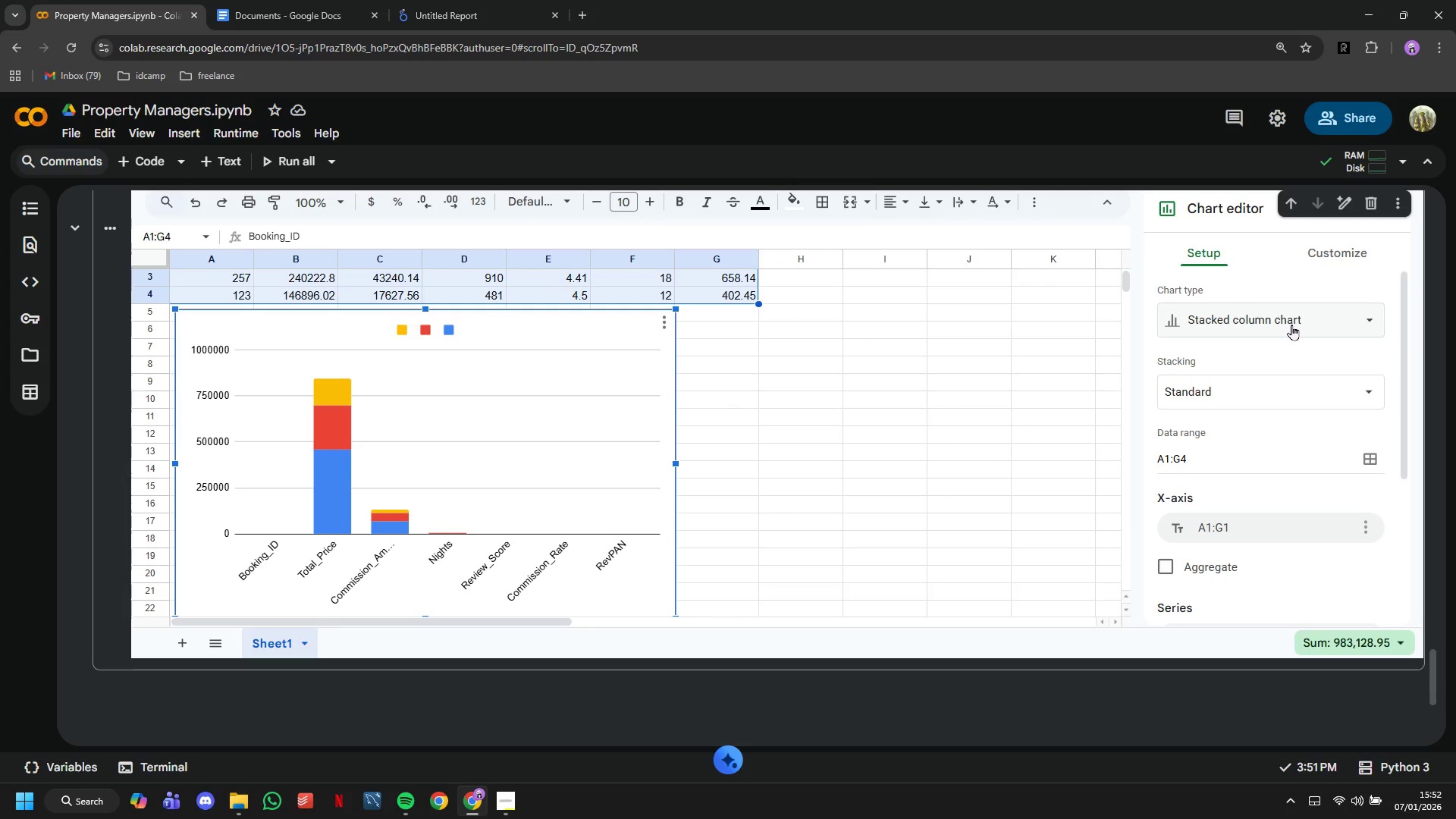 
left_click([1291, 325])
 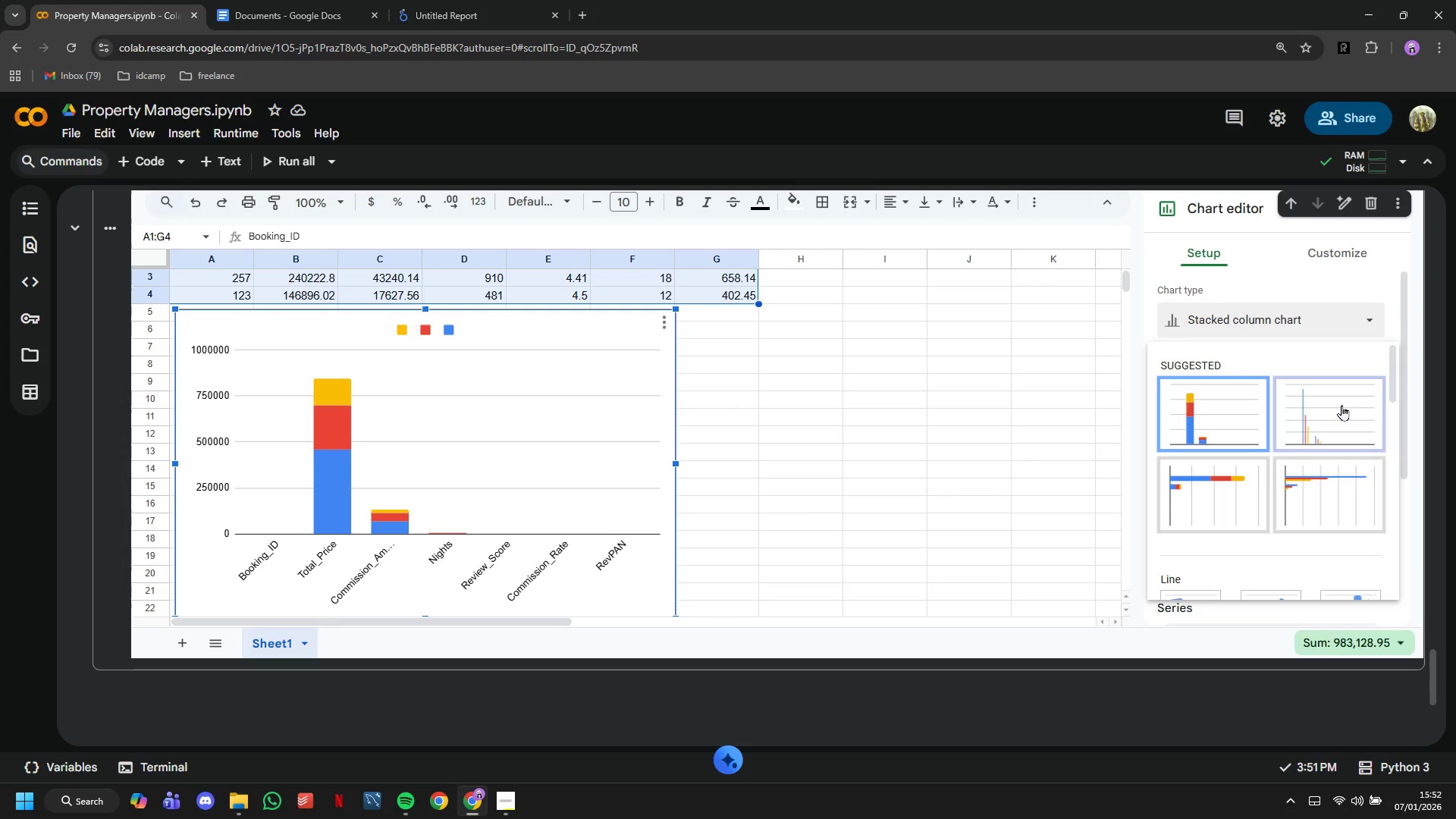 
scroll: coordinate [1315, 383], scroll_direction: down, amount: 4.0
 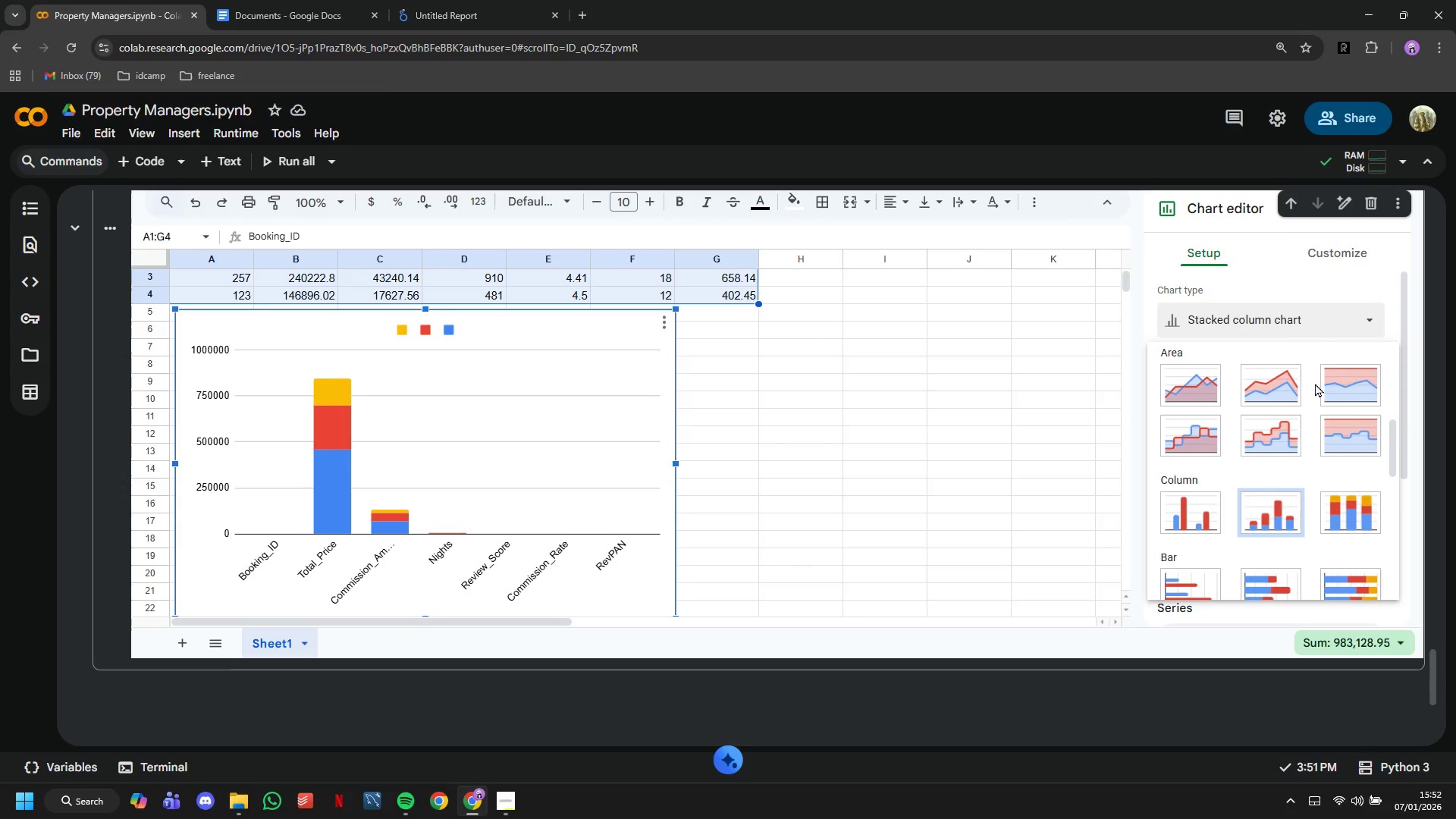 
scroll: coordinate [1316, 383], scroll_direction: up, amount: 7.0
 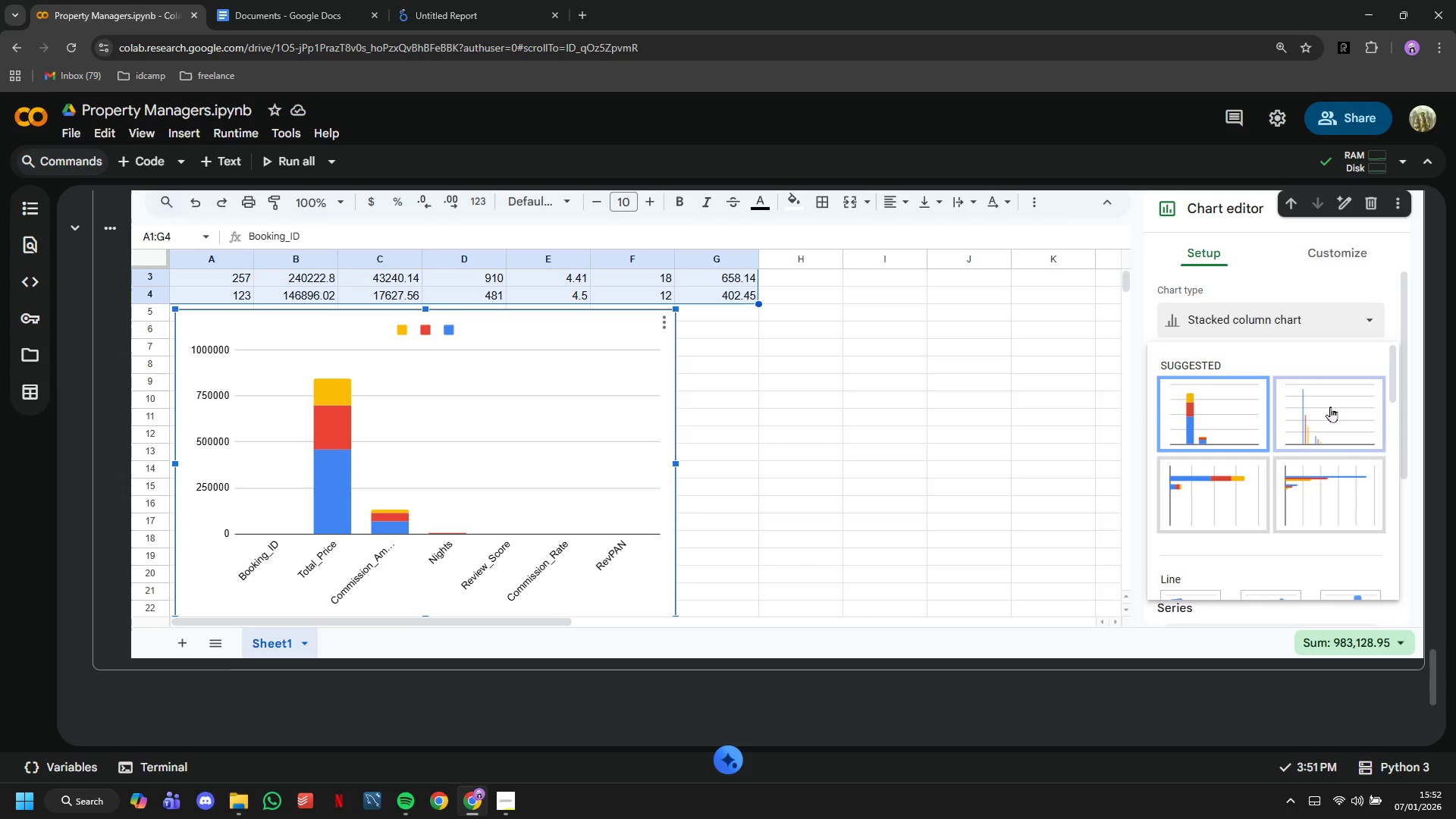 
left_click([1330, 406])
 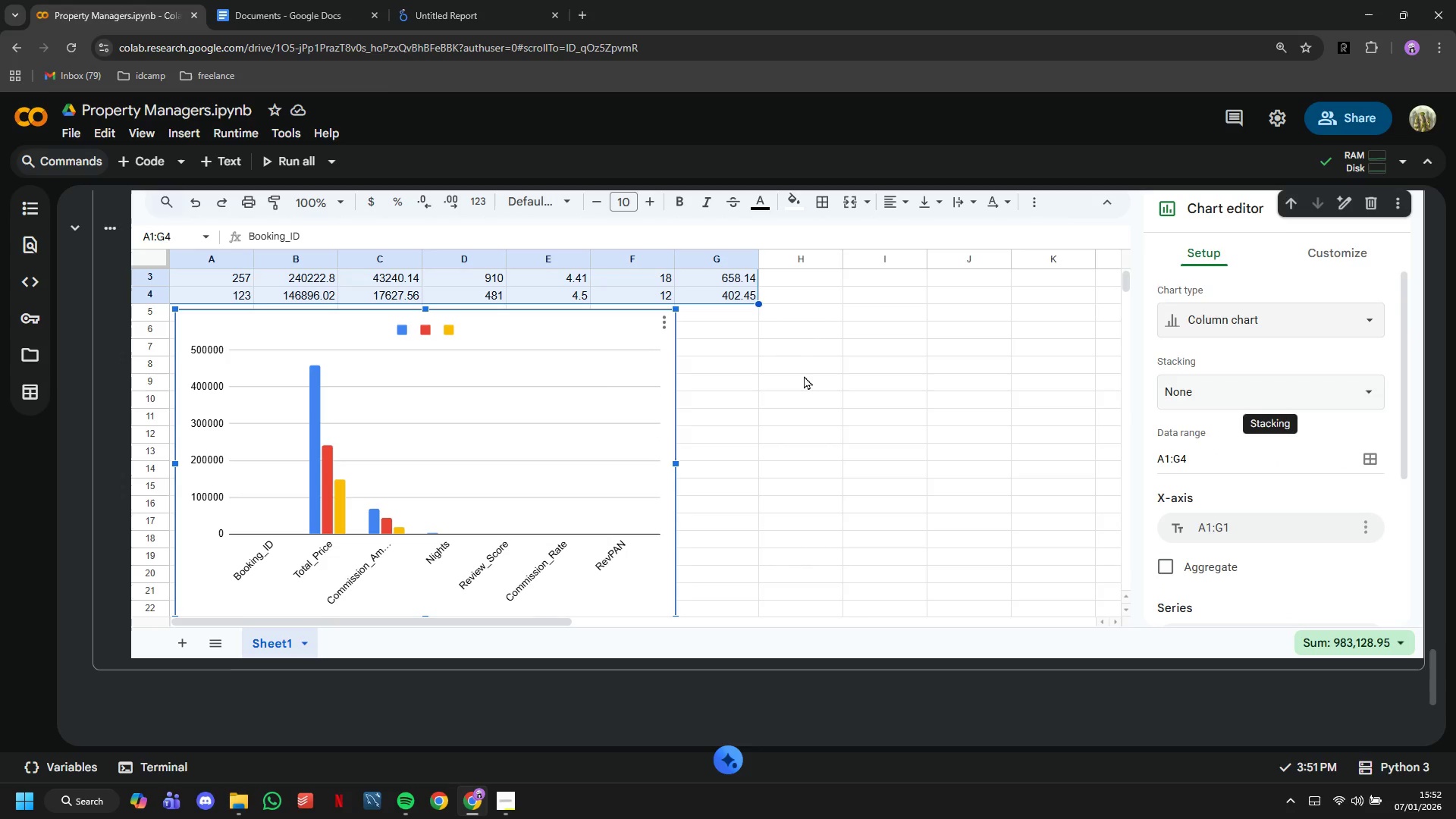 
scroll: coordinate [638, 434], scroll_direction: up, amount: 2.0
 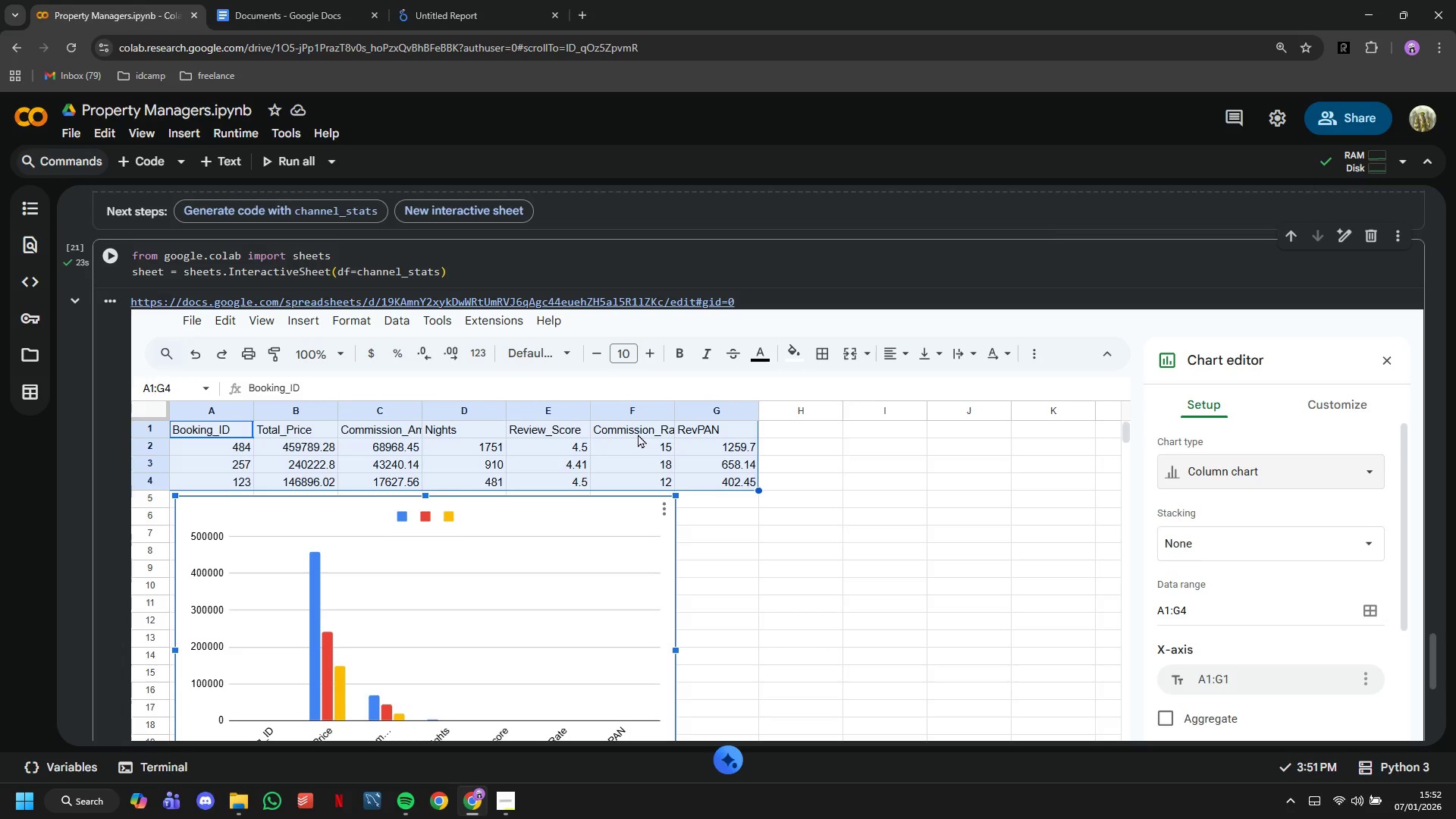 
scroll: coordinate [1301, 563], scroll_direction: down, amount: 4.0
 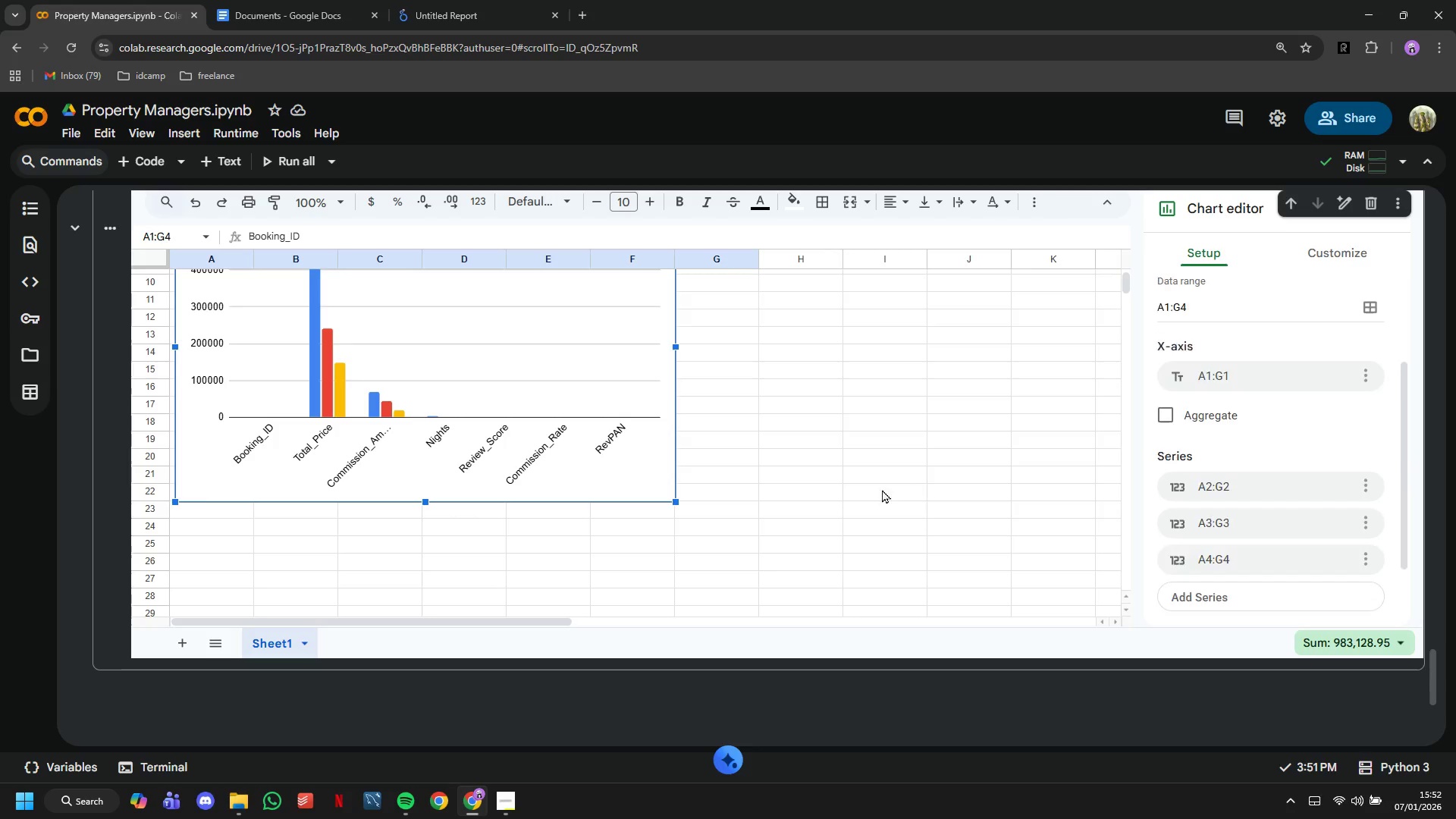 
scroll: coordinate [782, 495], scroll_direction: up, amount: 2.0
 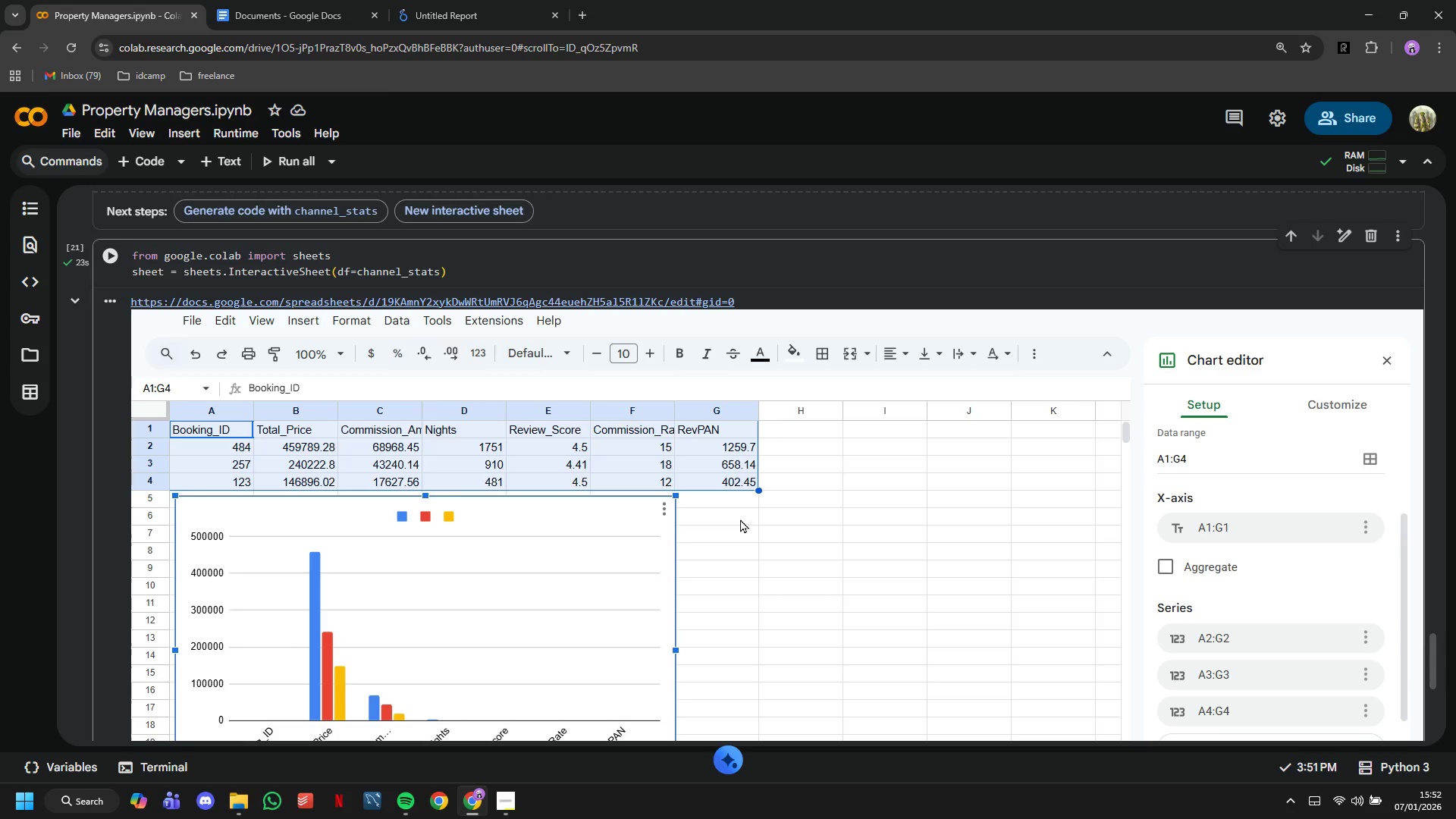 
scroll: coordinate [726, 482], scroll_direction: down, amount: 1.0
 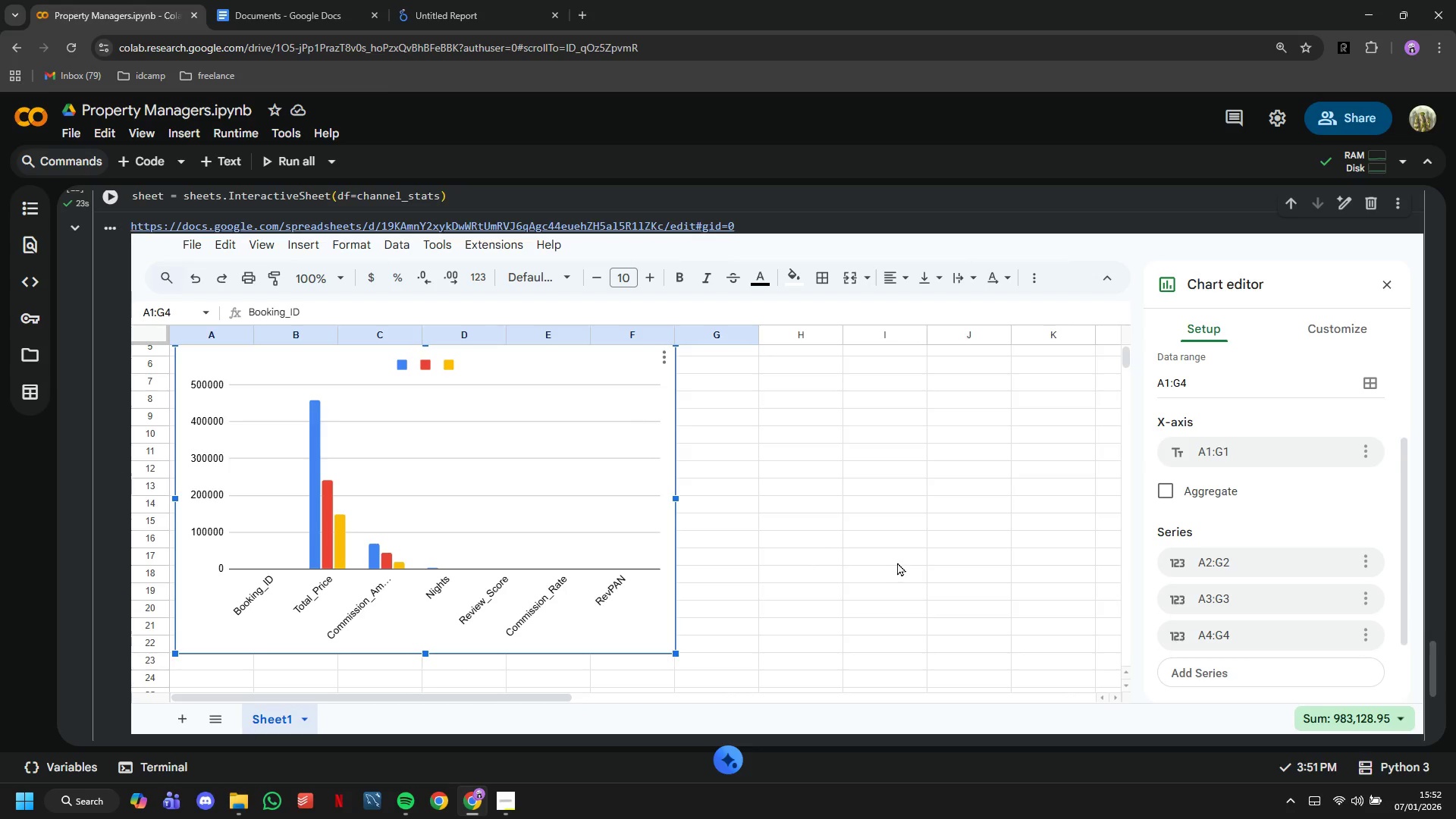 
wait(19.45)
 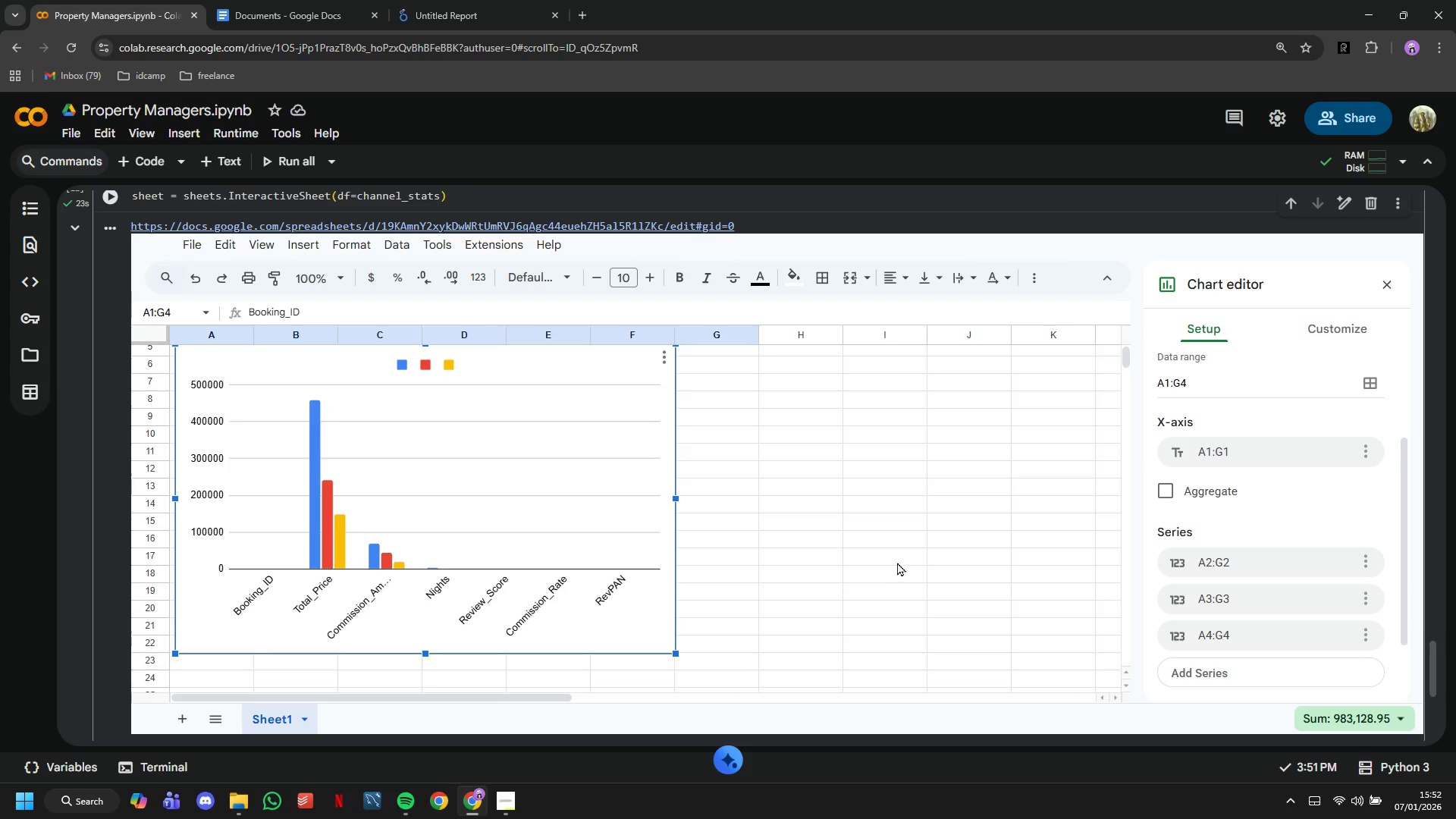 
scroll: coordinate [316, 352], scroll_direction: up, amount: 1.0
 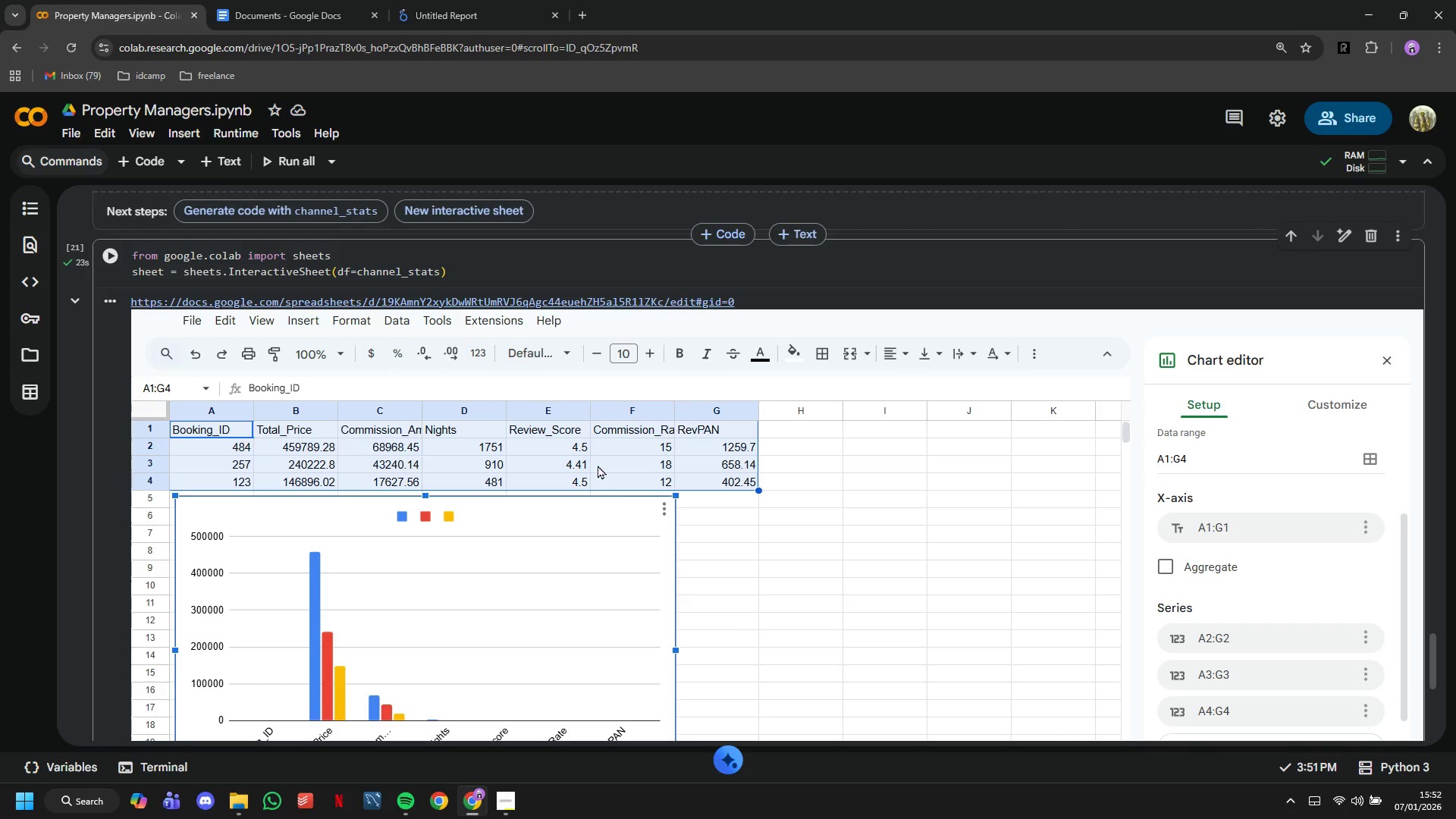 
left_click([748, 424])
 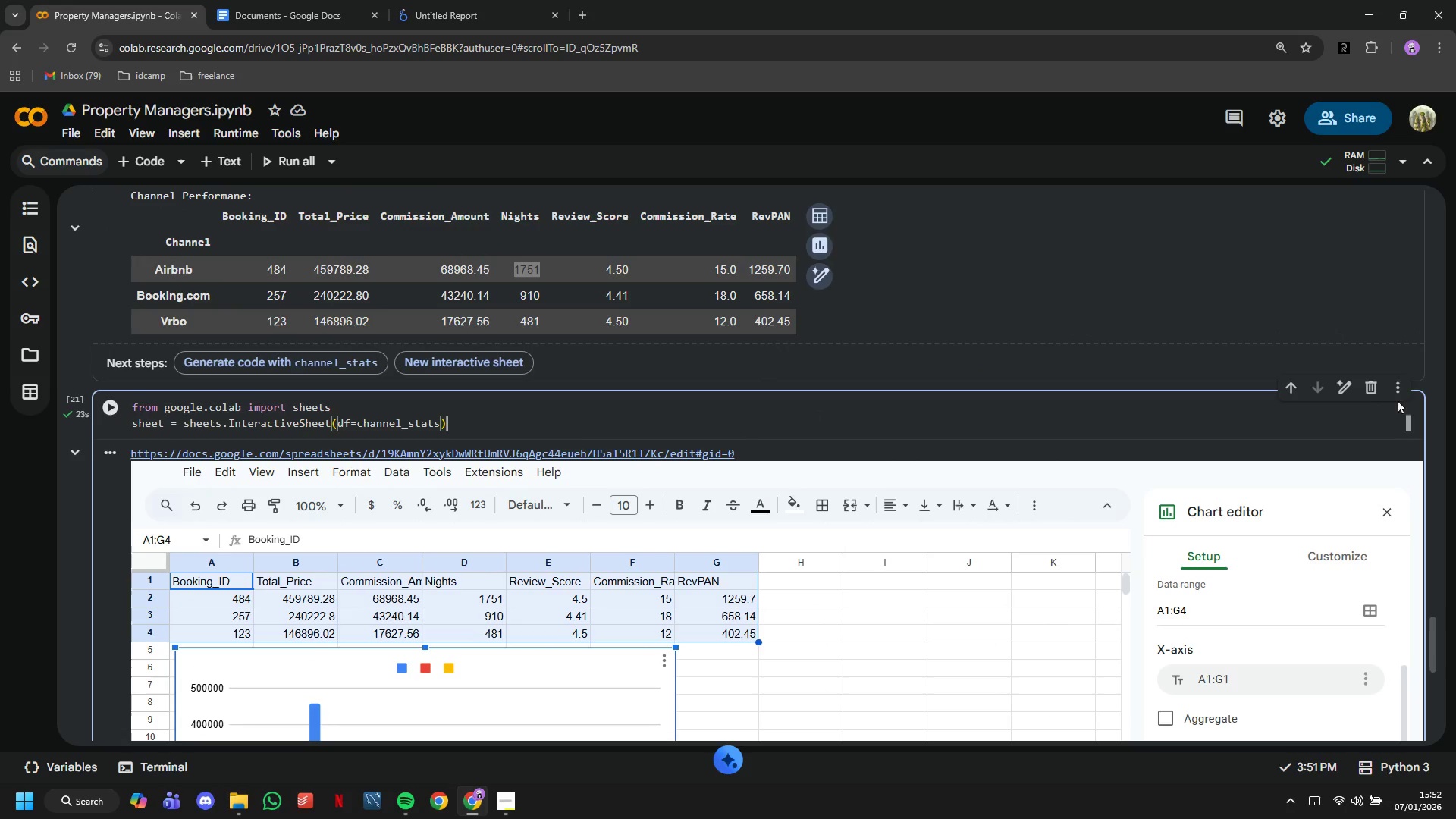 
scroll: coordinate [750, 437], scroll_direction: up, amount: 2.0
 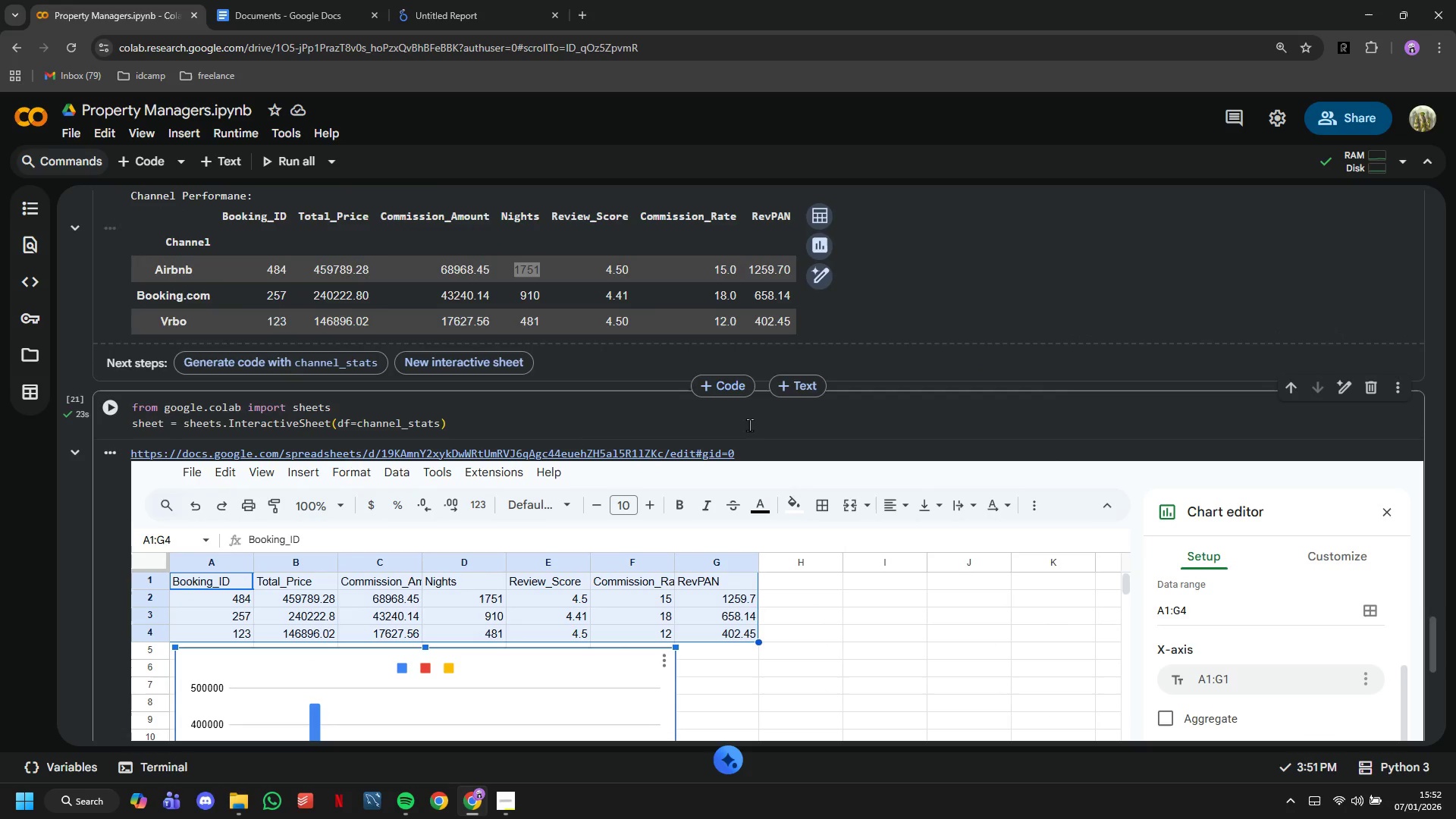 
left_click([1375, 392])
 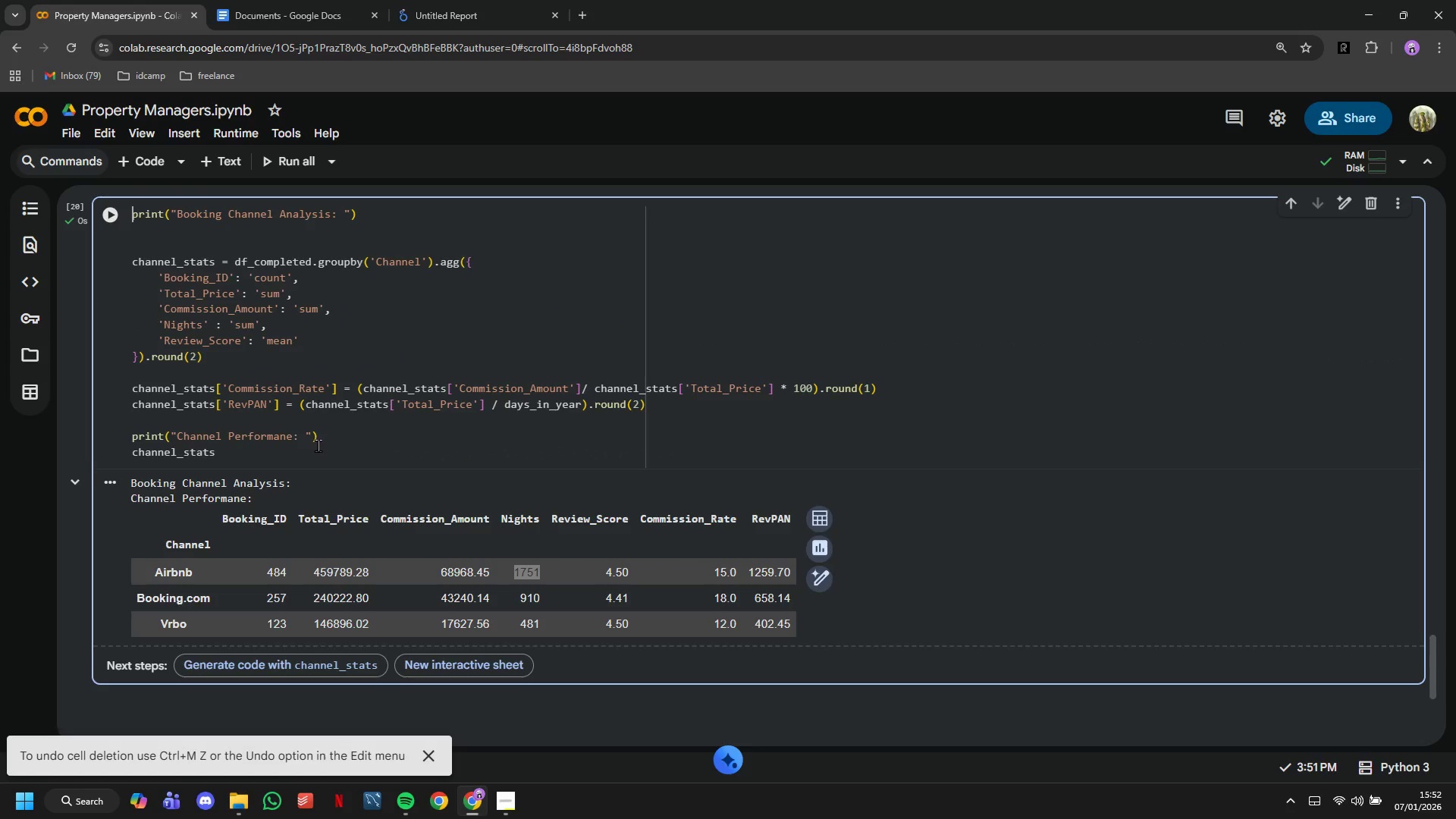 
left_click([312, 442])
 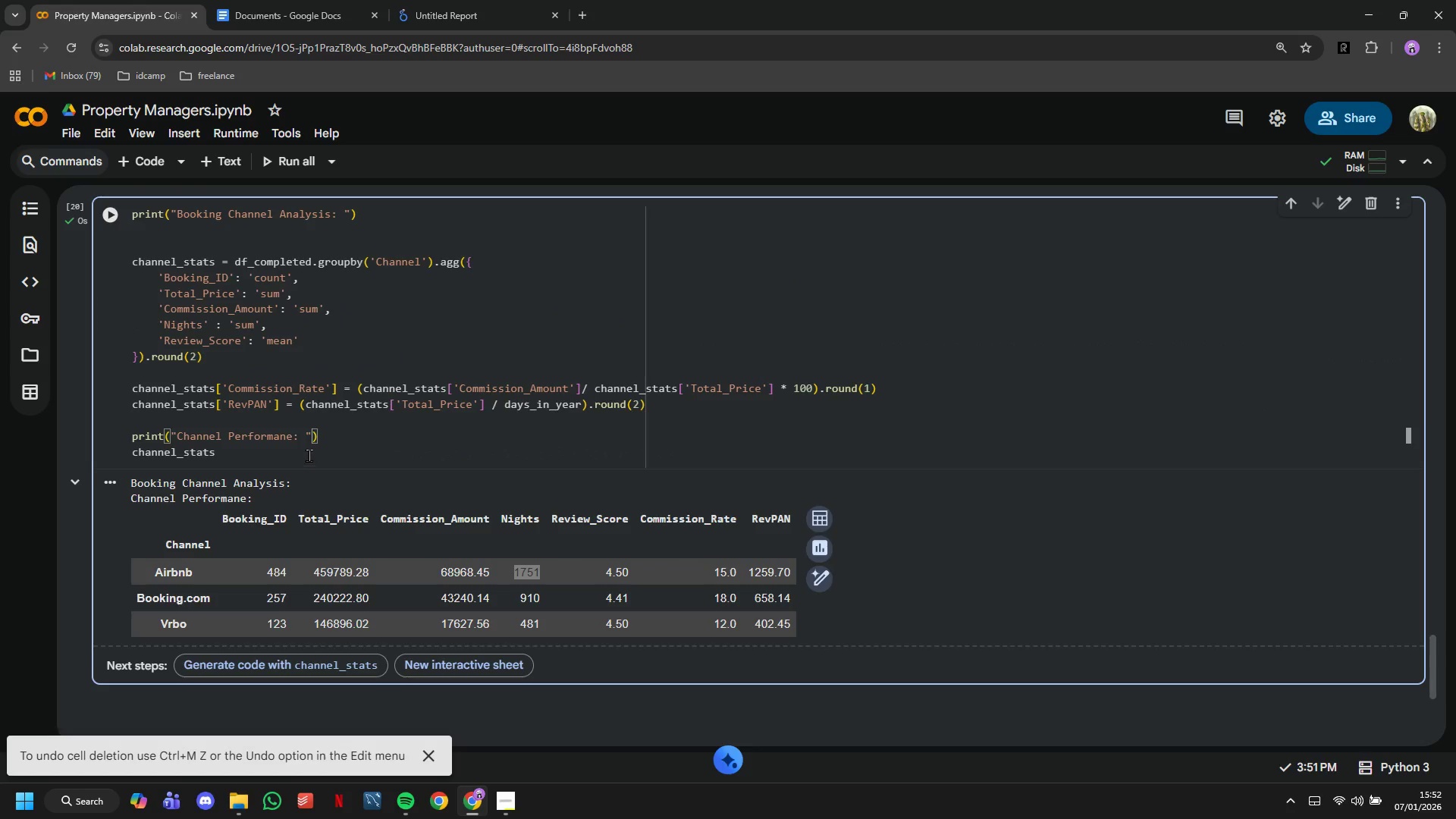 
left_click([306, 452])
 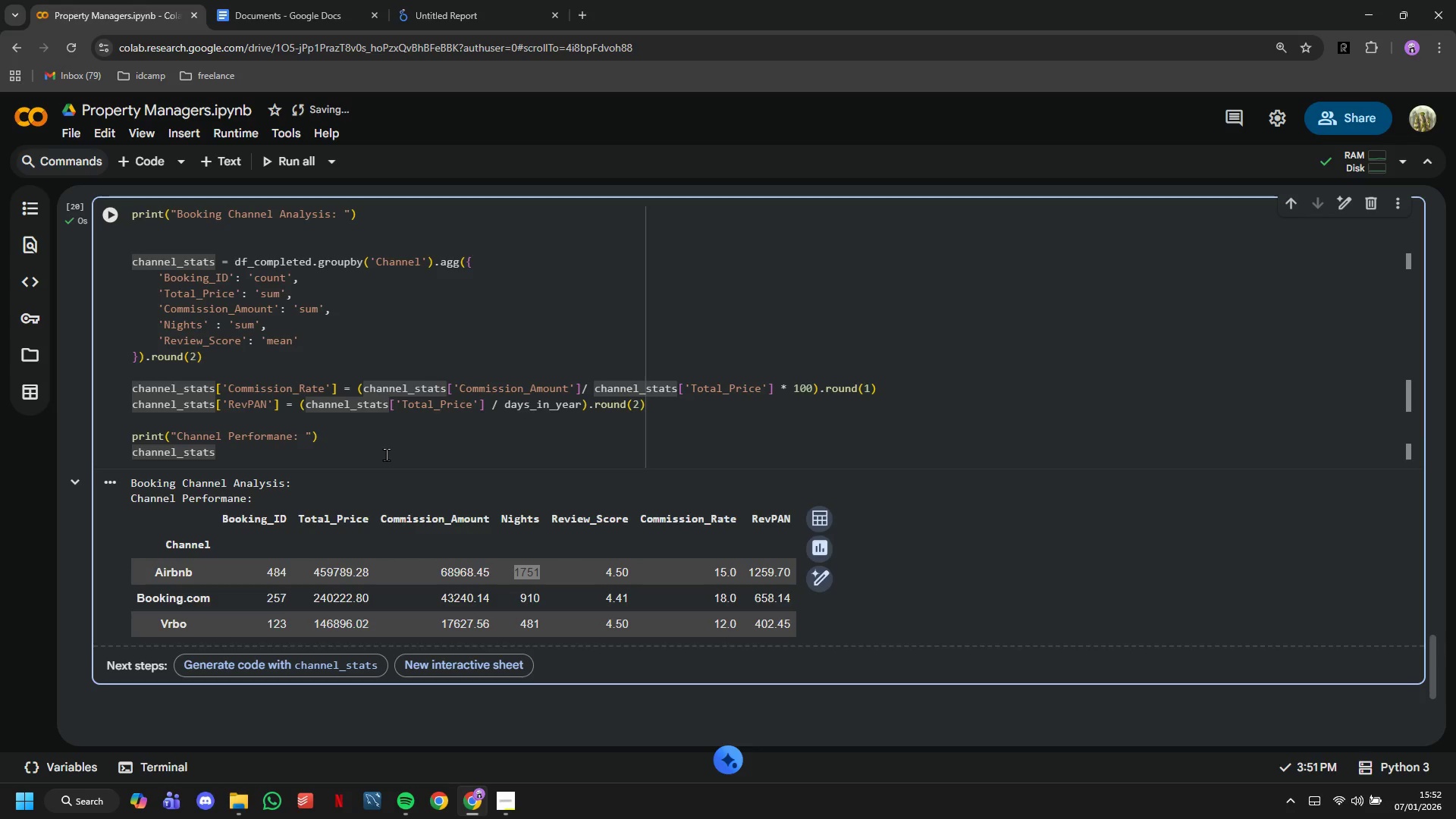 
left_click([215, 162])
 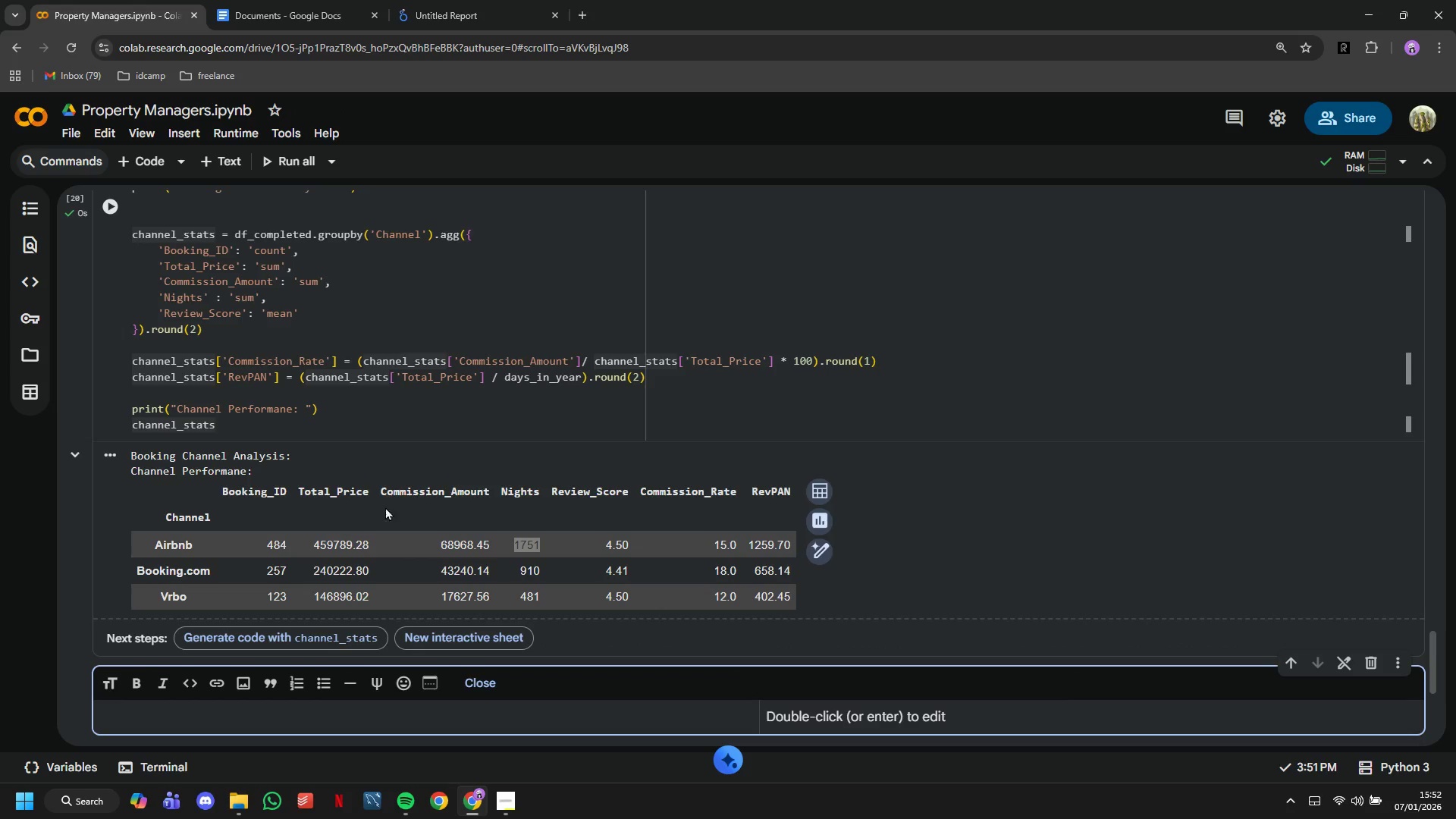 
type(###)
key(Backspace)
type( SEA)
 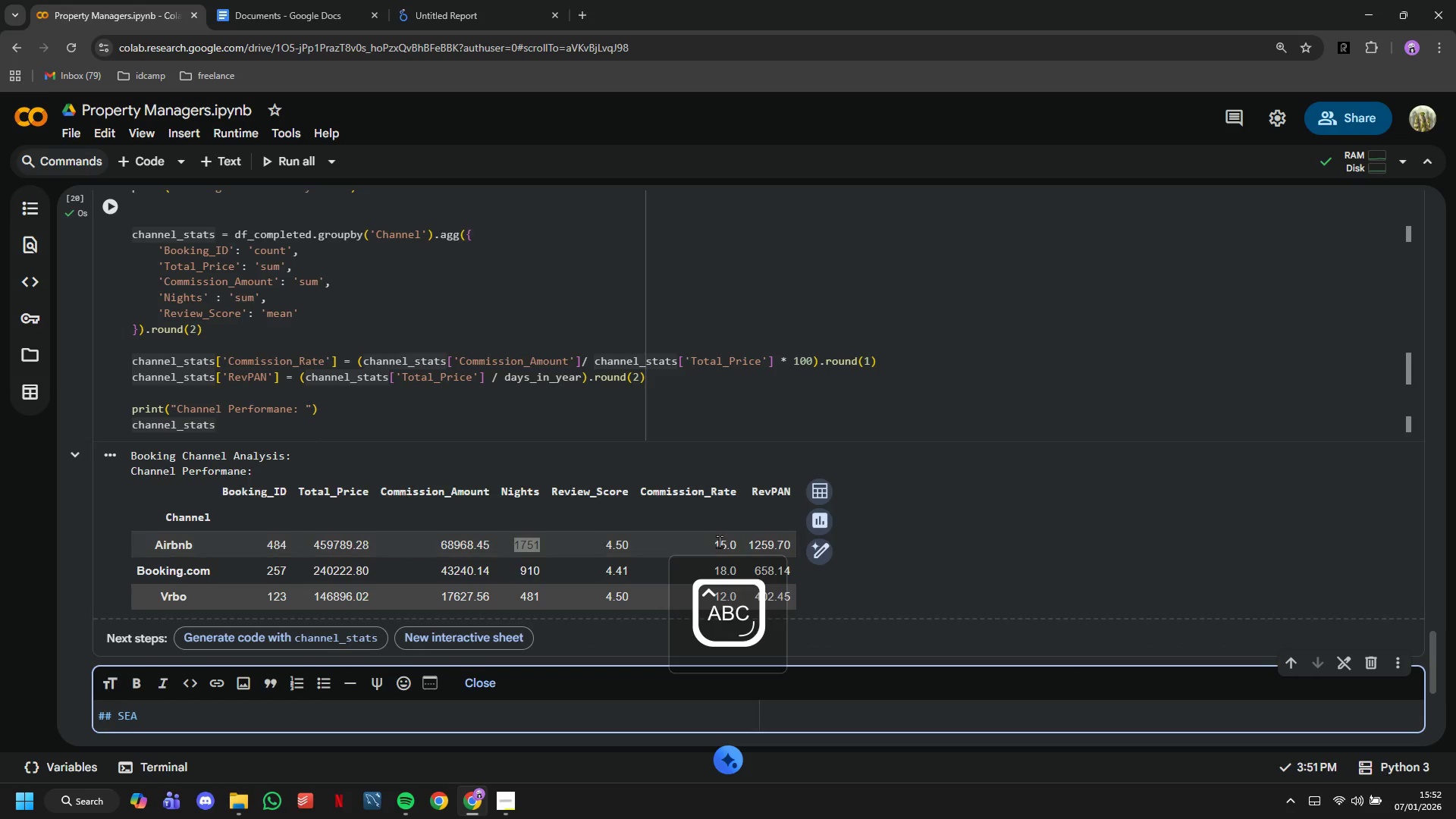 
scroll: coordinate [436, 437], scroll_direction: down, amount: 1.0
 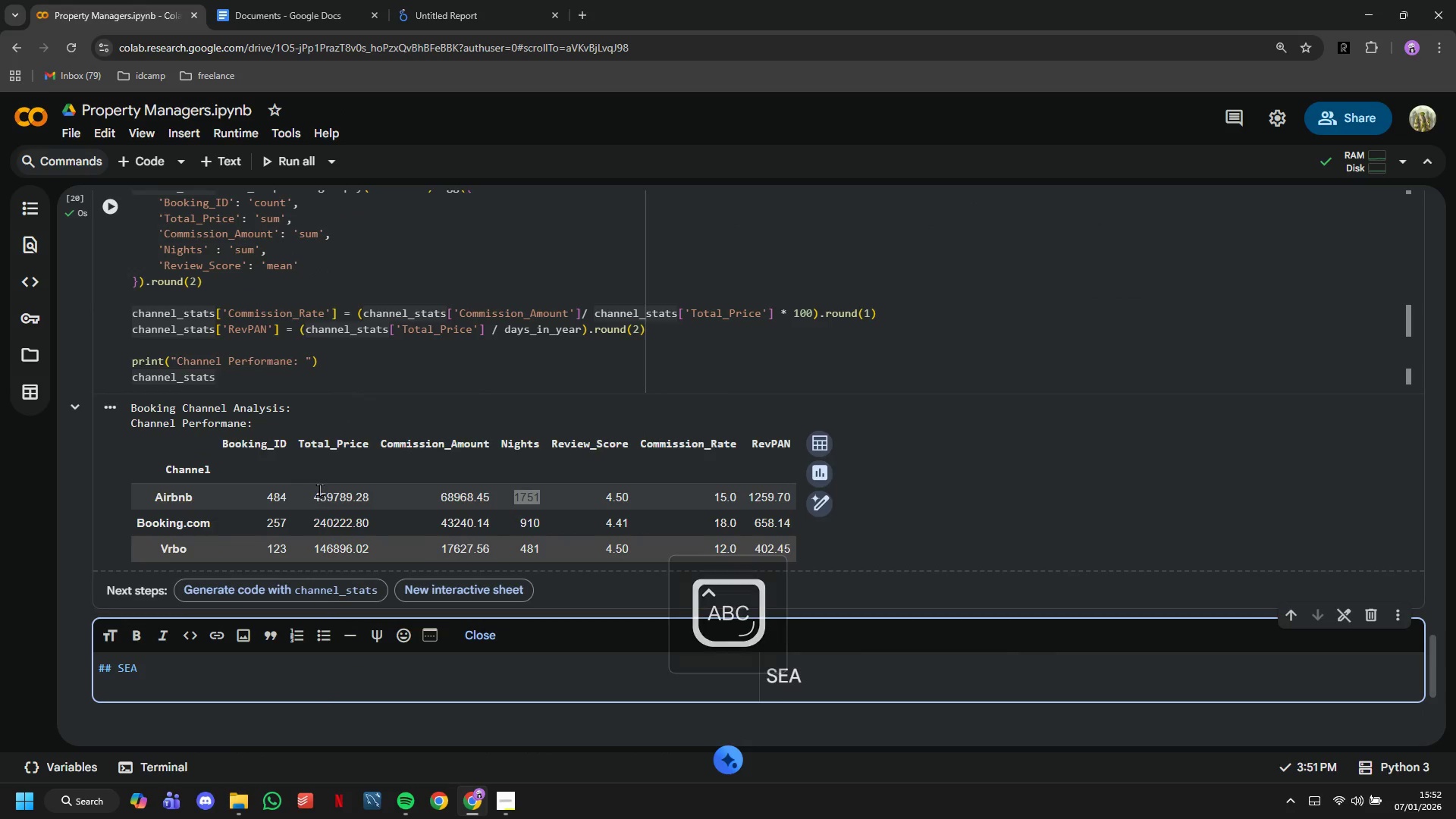 
type([Insert])
key(Backspace)
key(Backspace)
type(EA)
key(Backspace)
key(Backspace)
type(easonal Patterns)
 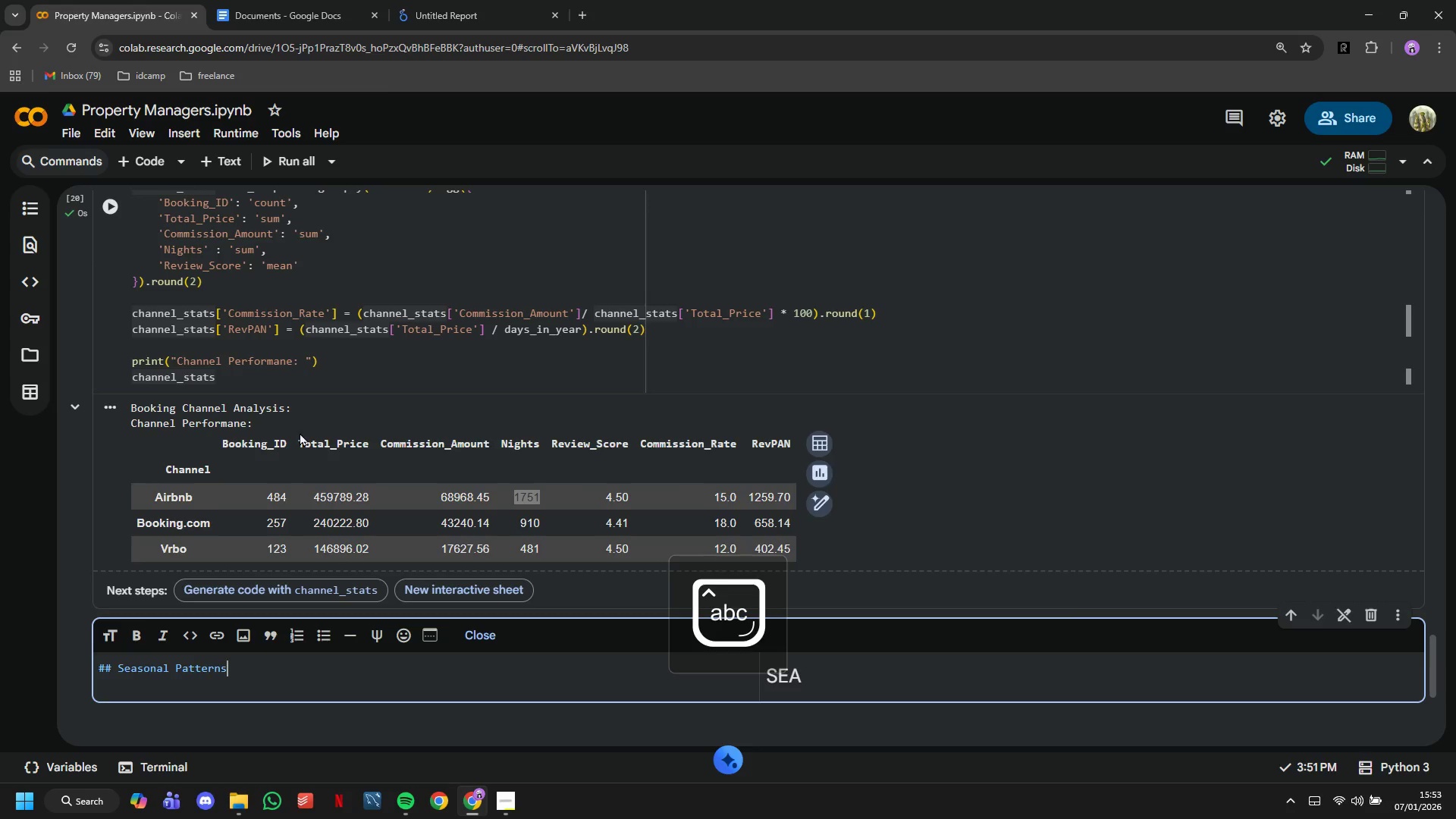 
scroll: coordinate [321, 407], scroll_direction: up, amount: 11.0
 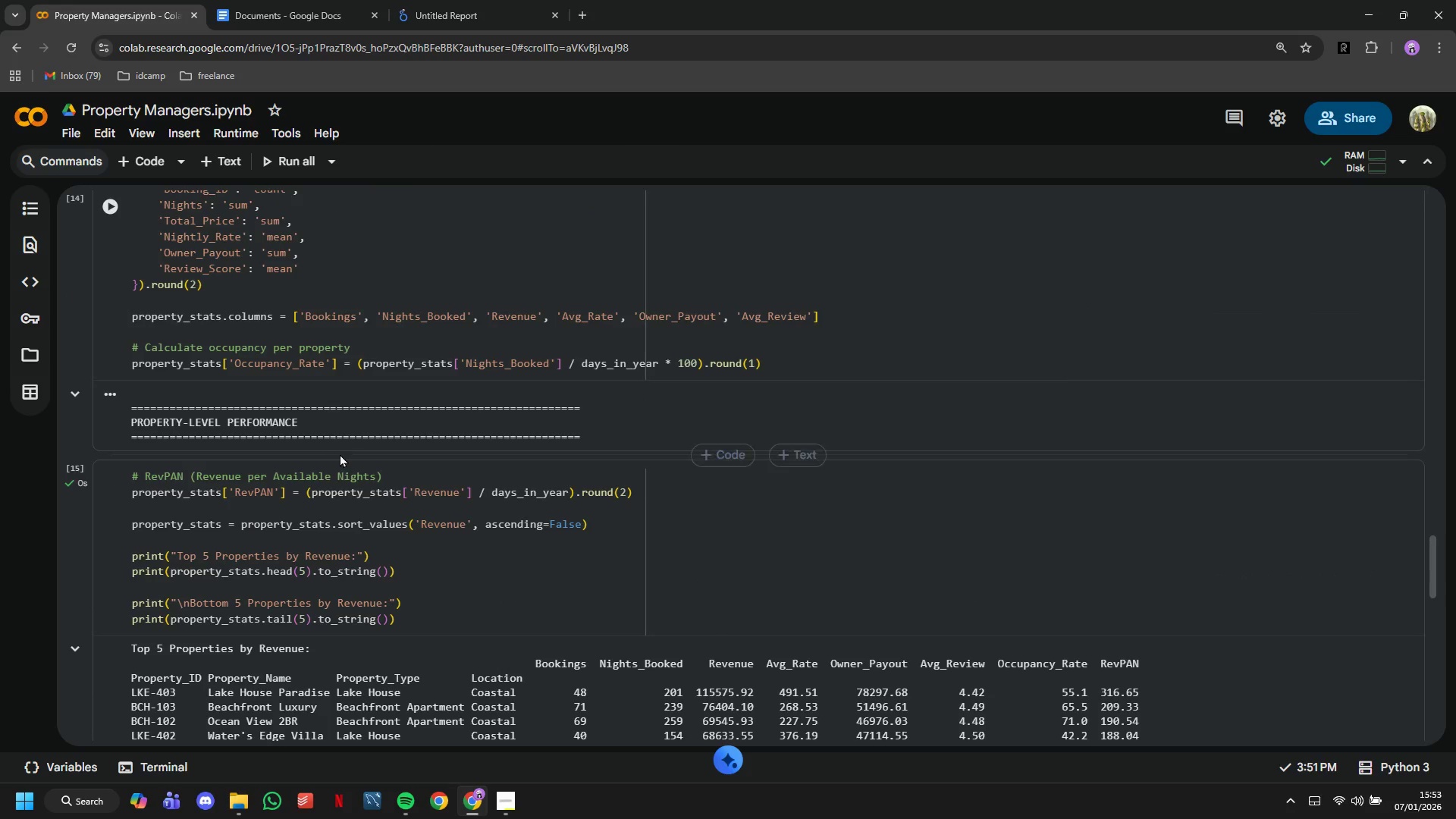 
left_click([356, 499])
 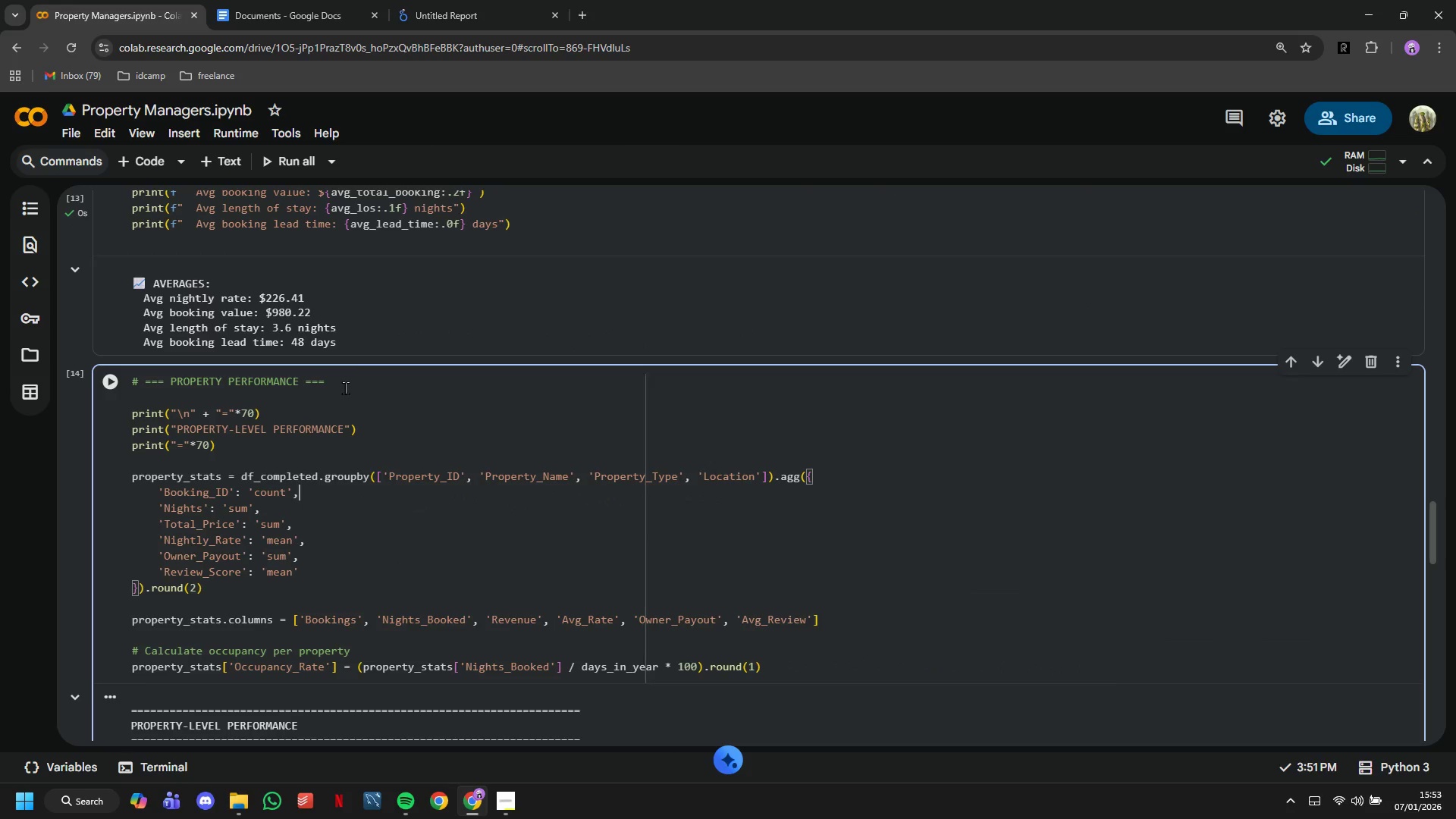 
scroll: coordinate [356, 499], scroll_direction: up, amount: 4.0
 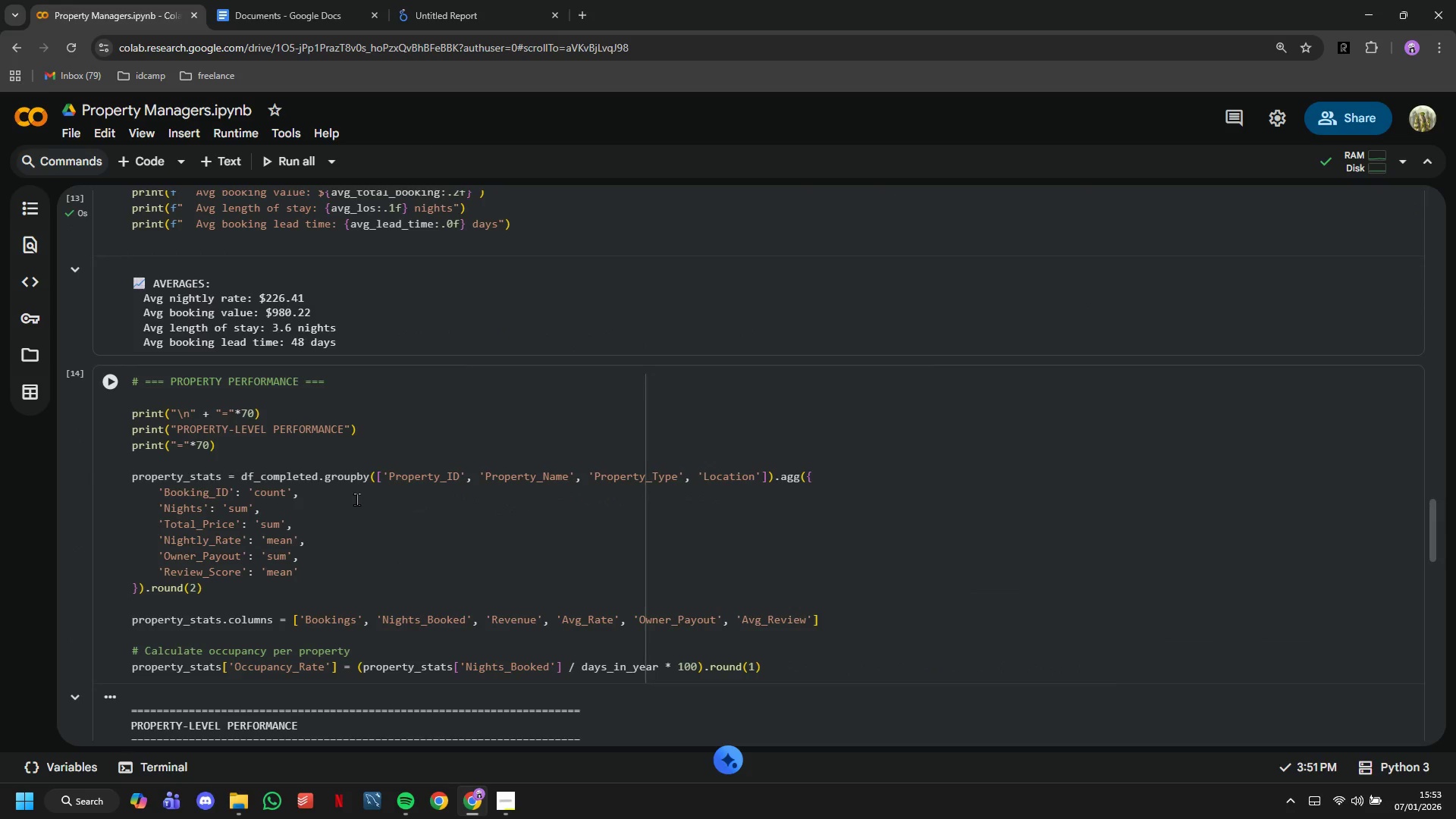 
left_click_drag(start_coordinate=[345, 386], to_coordinate=[86, 382])
 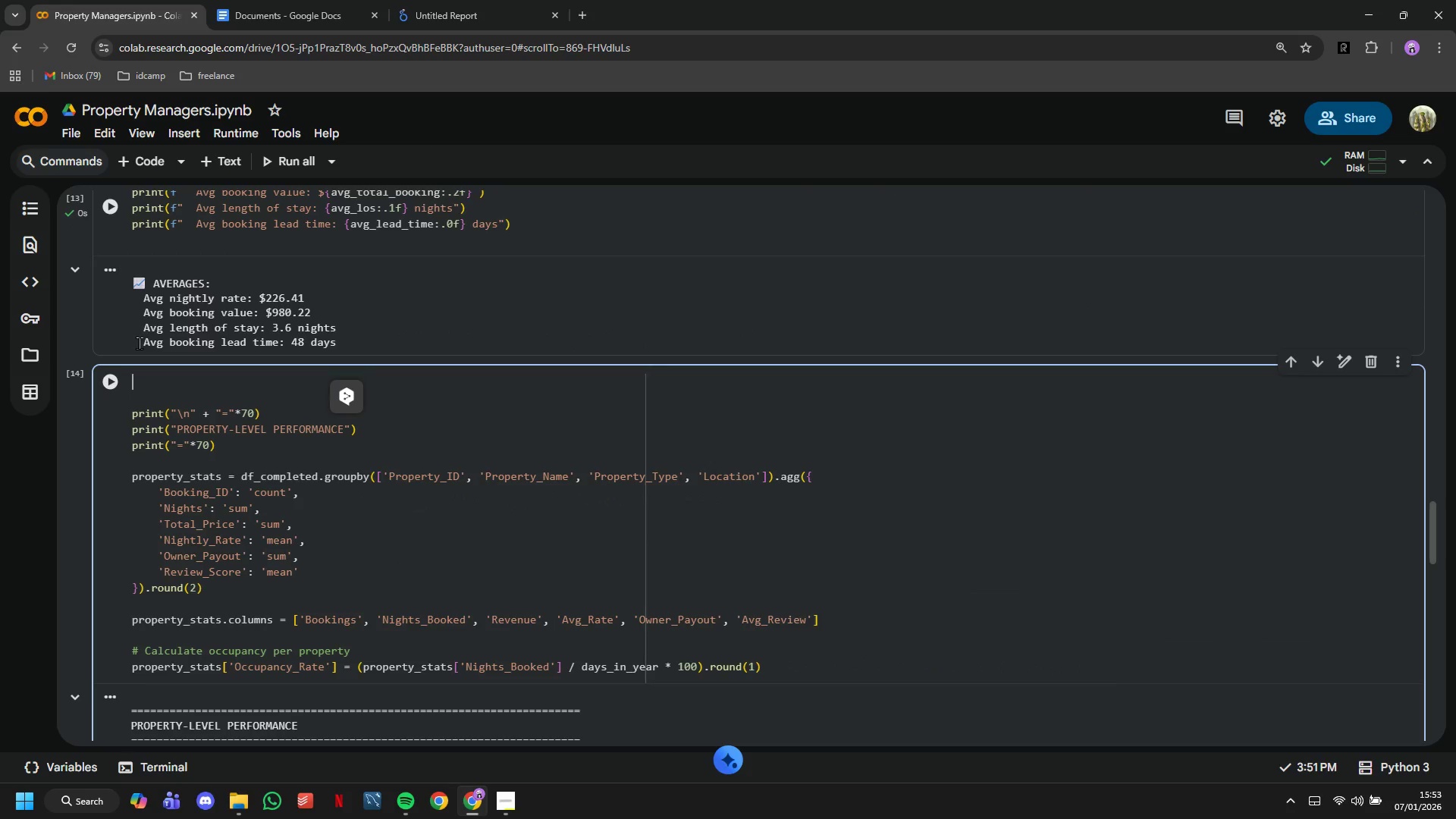 
key(Control+C)
 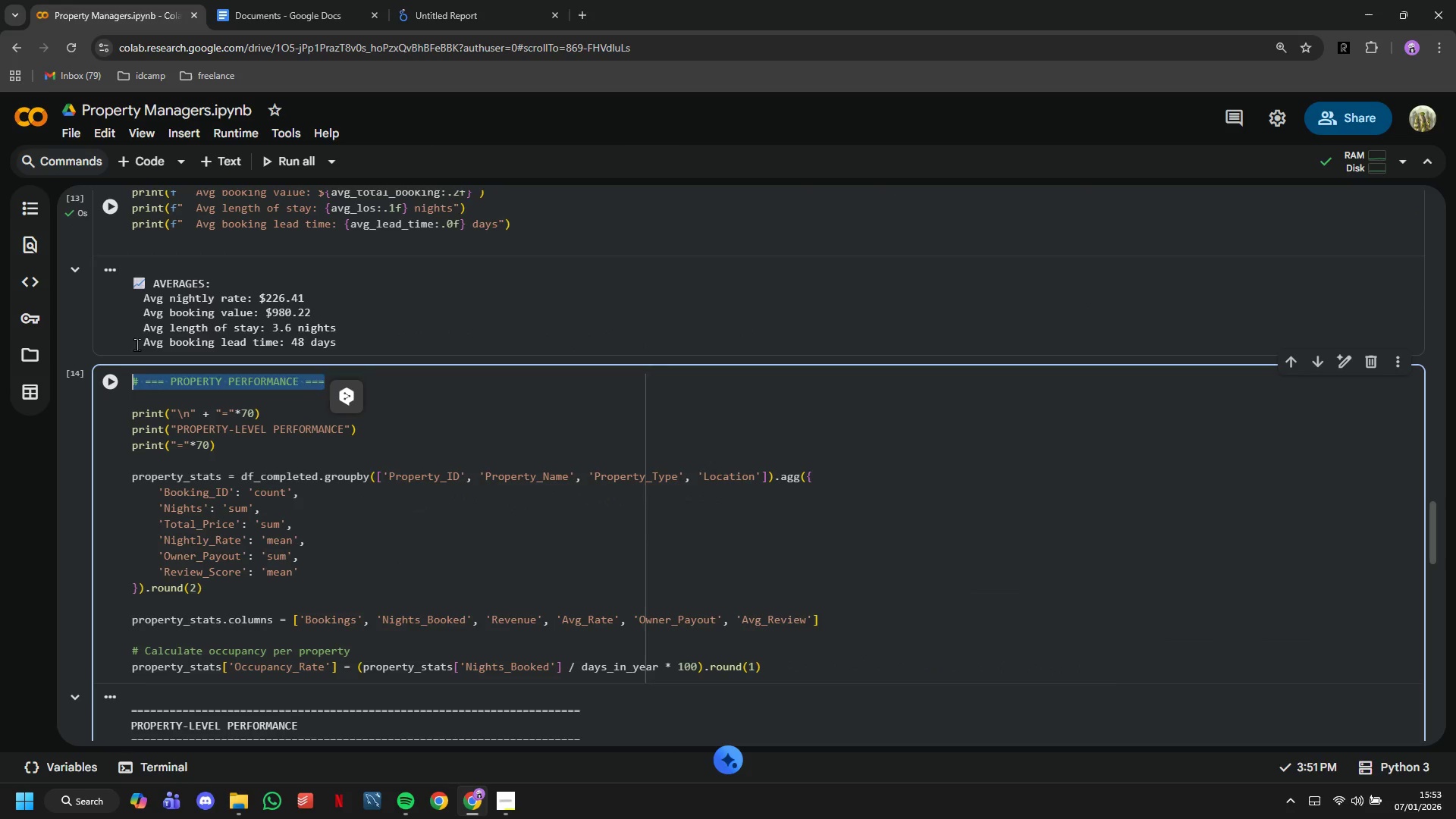 
key(Backspace)
 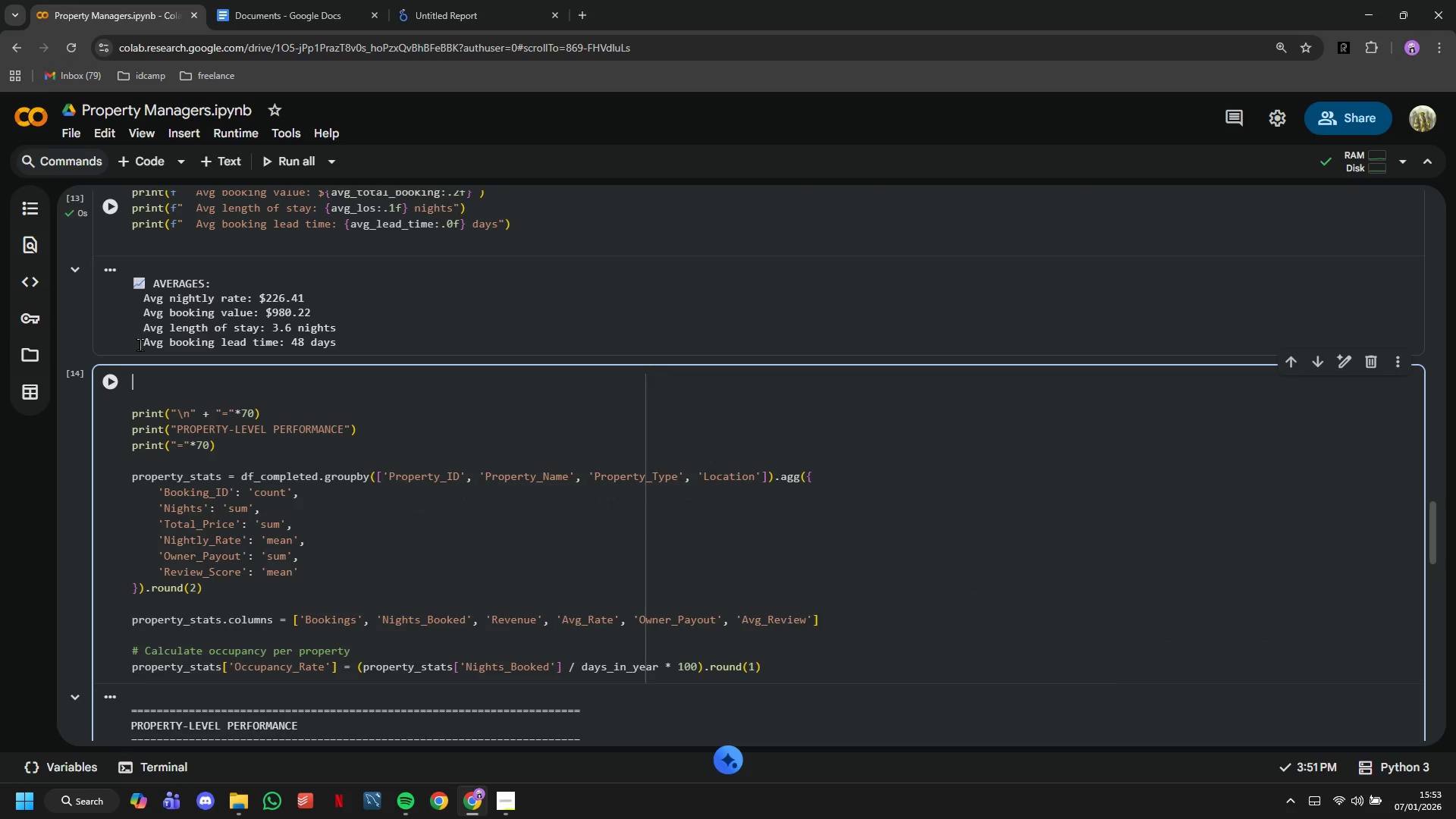 
key(ArrowDown)
 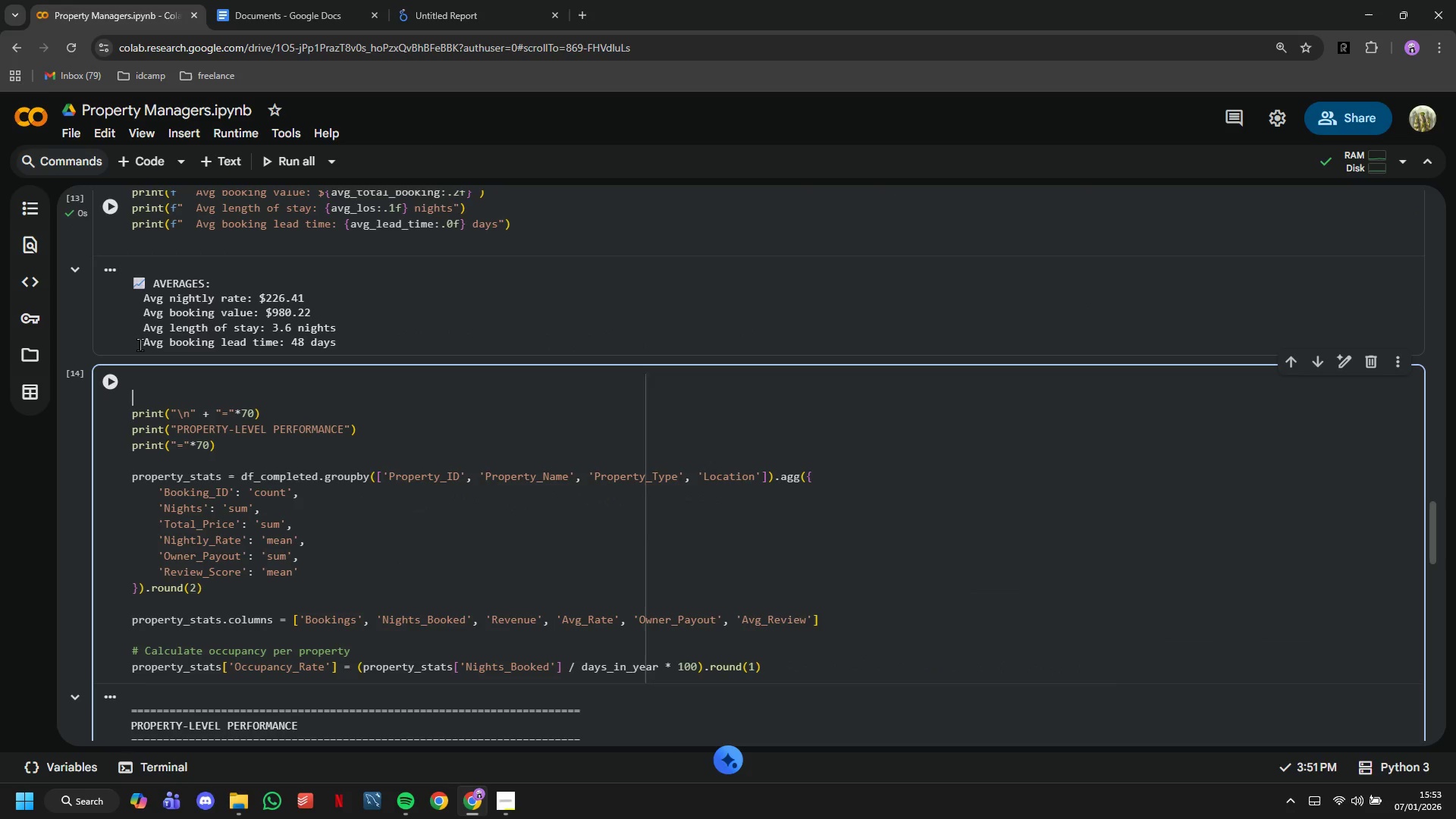 
key(ArrowDown)
 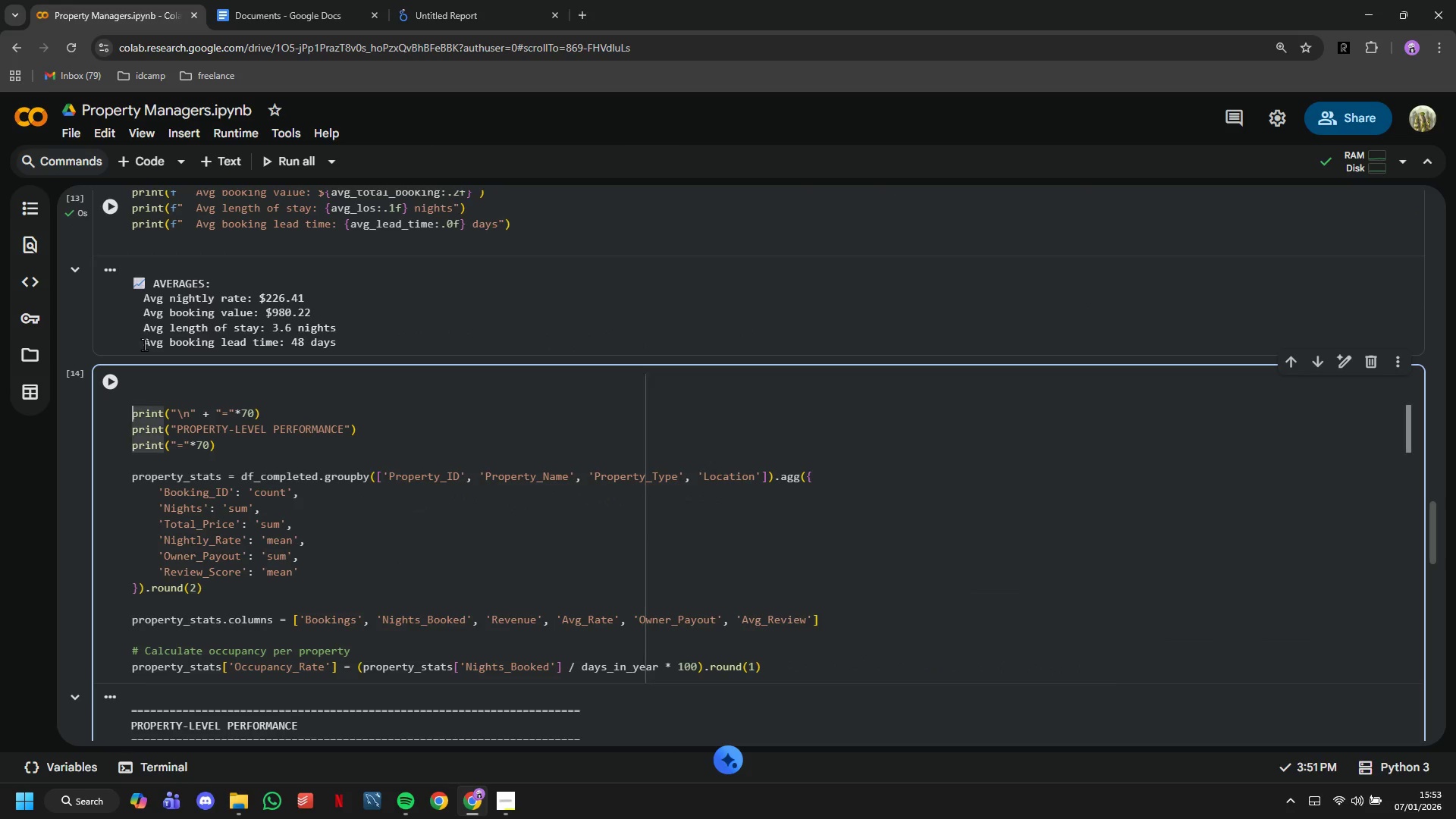 
key(Backspace)
 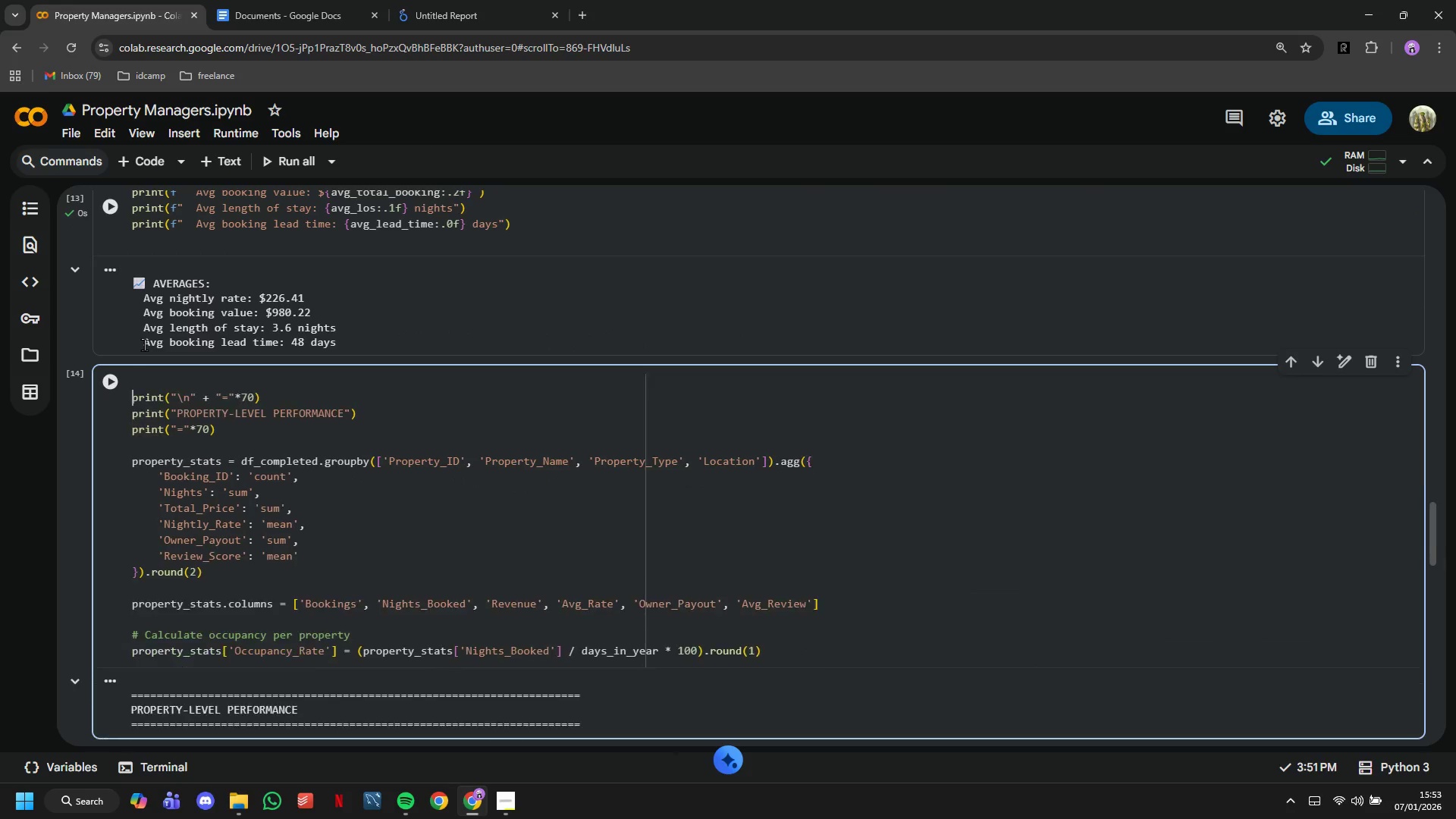 
key(Backspace)
 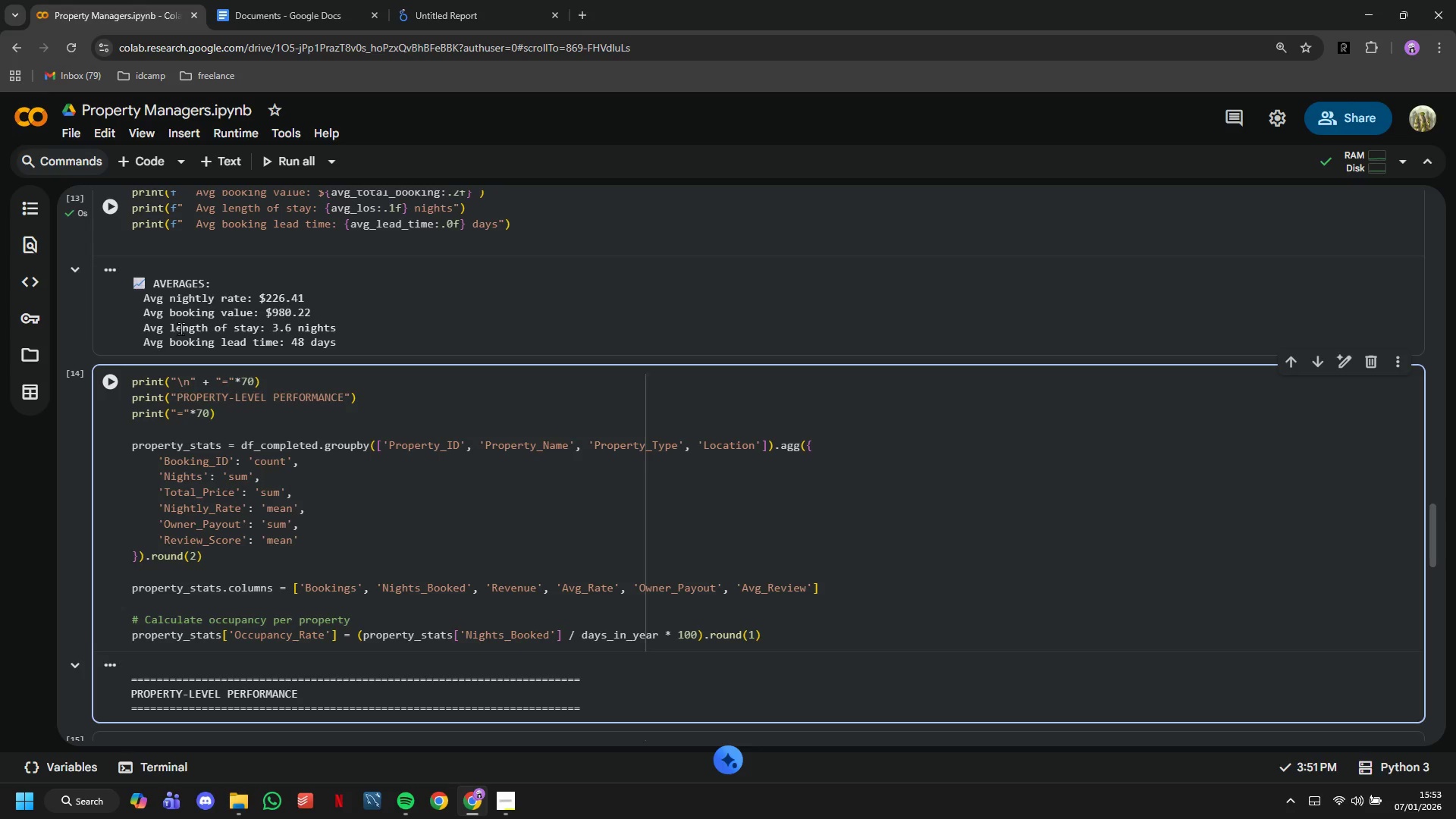 
left_click([186, 324])
 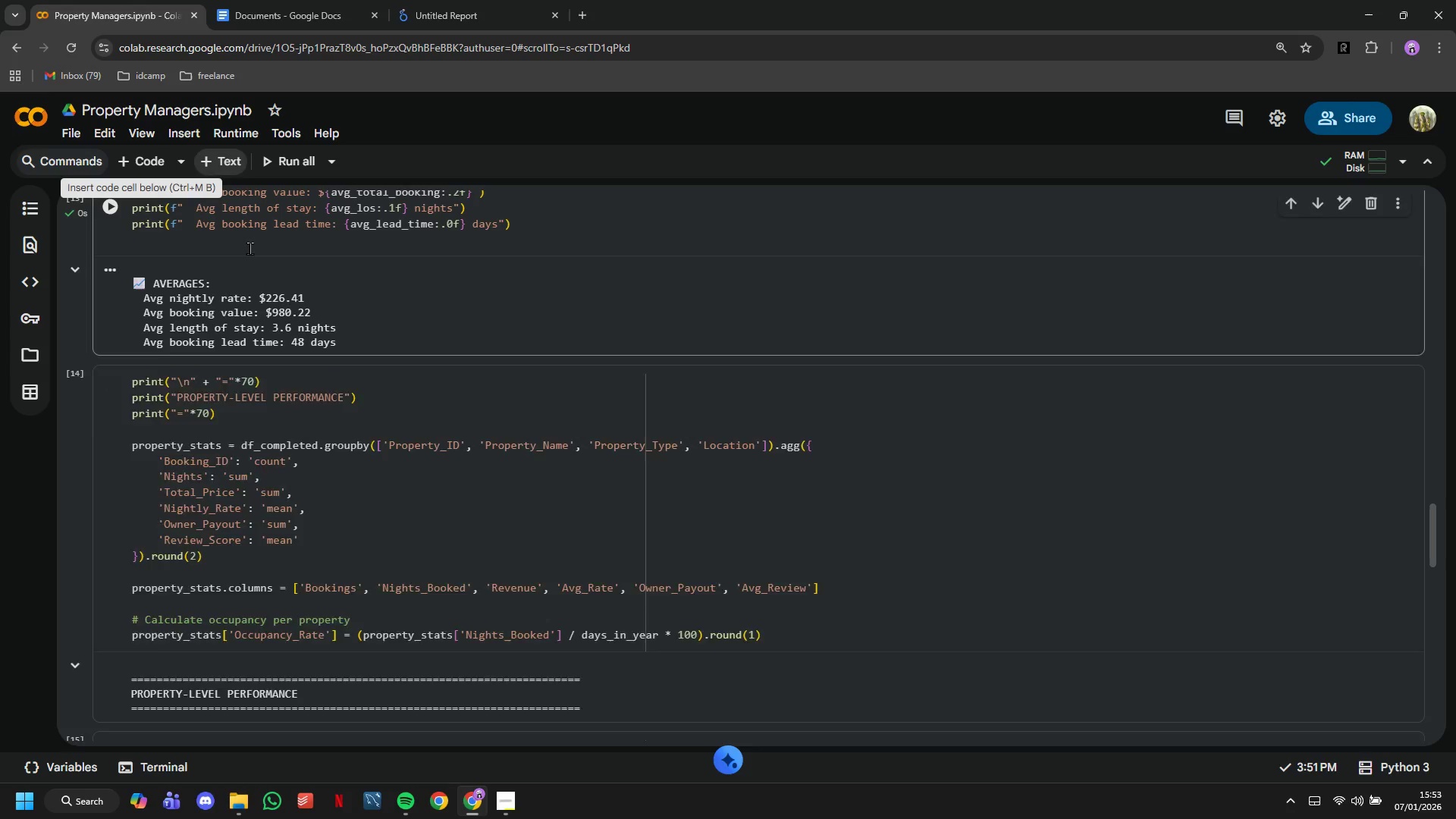 
key(Control+ControlLeft)
 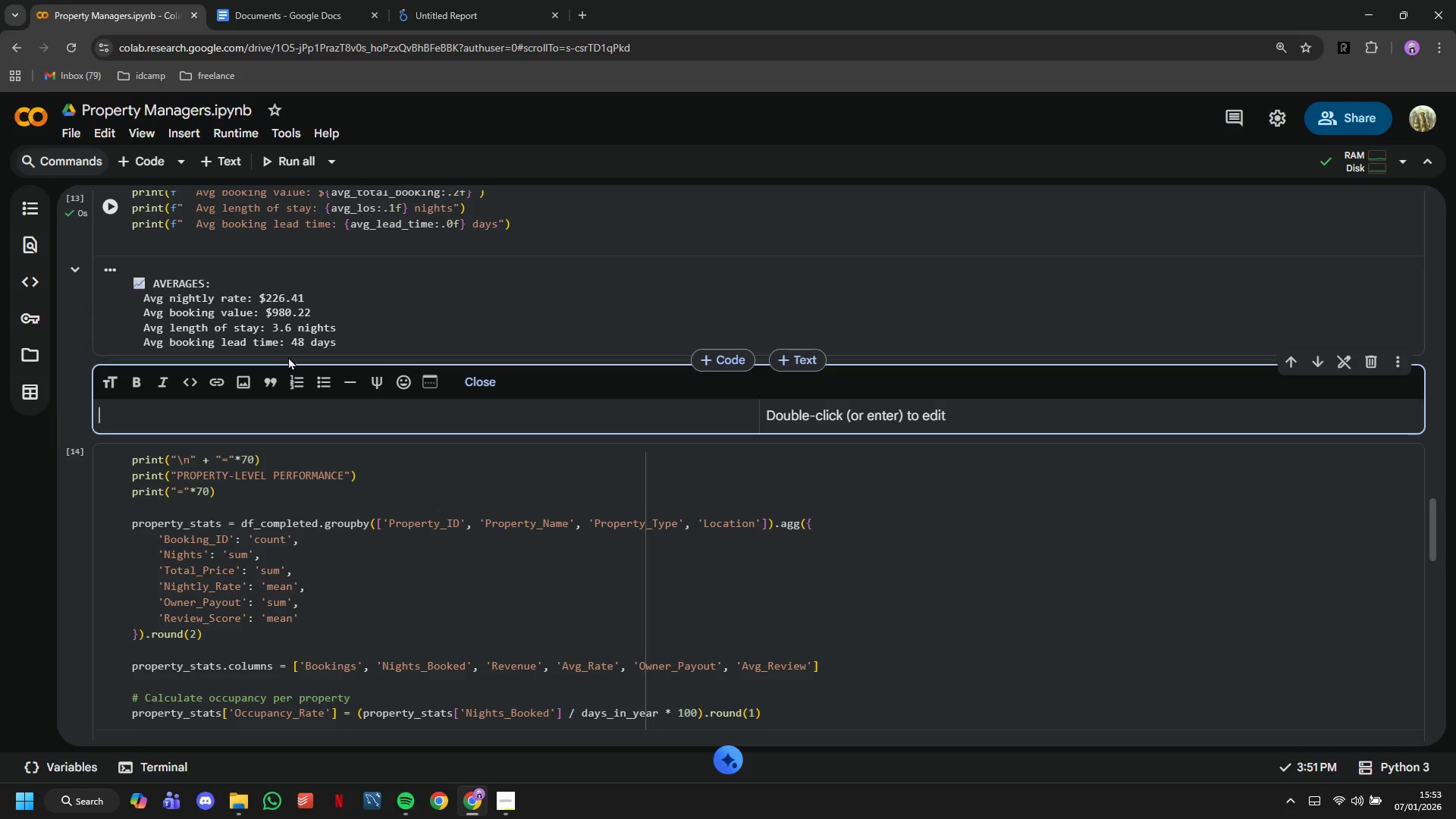 
type(## )
 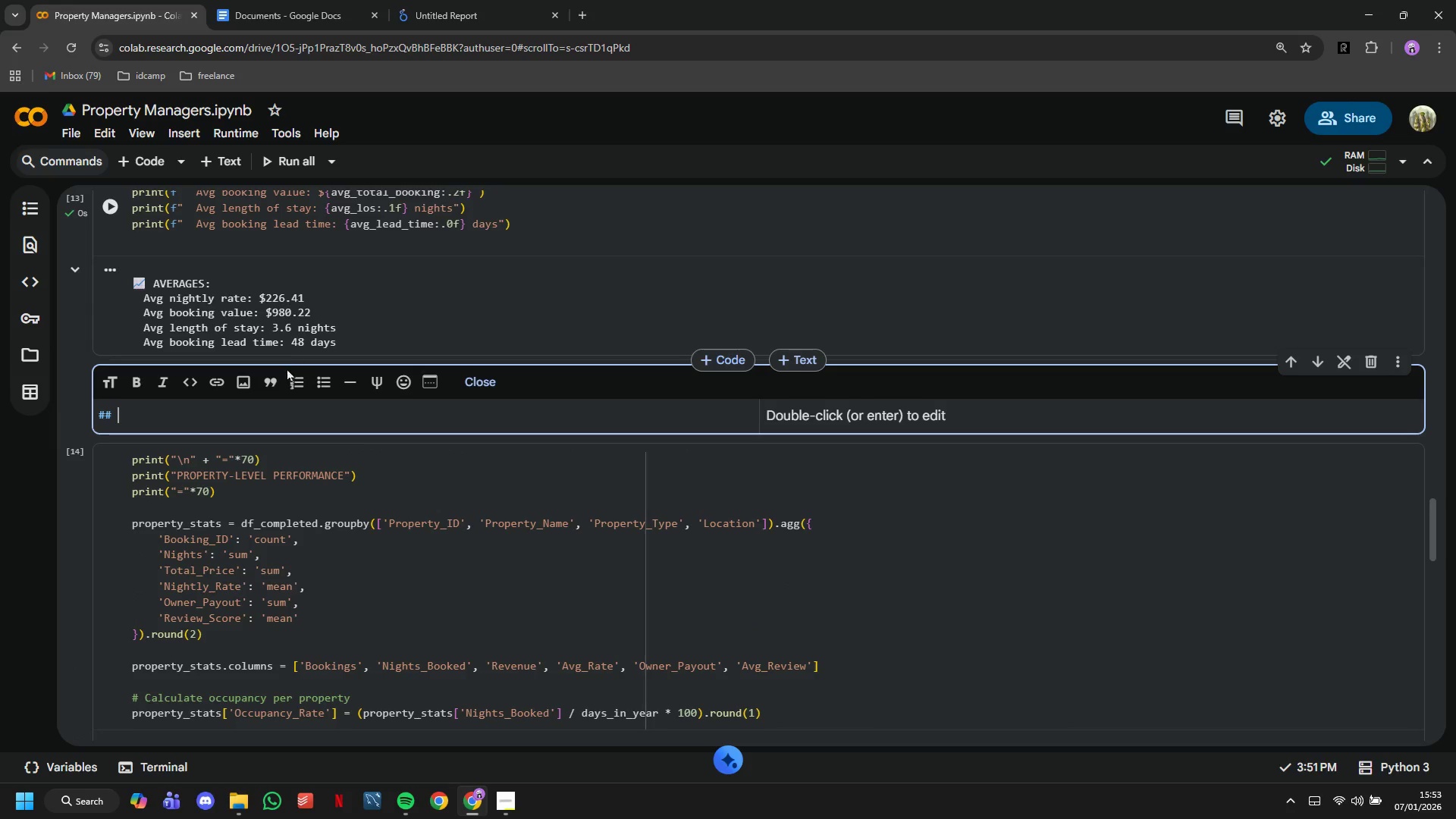 
key(Control+V)
 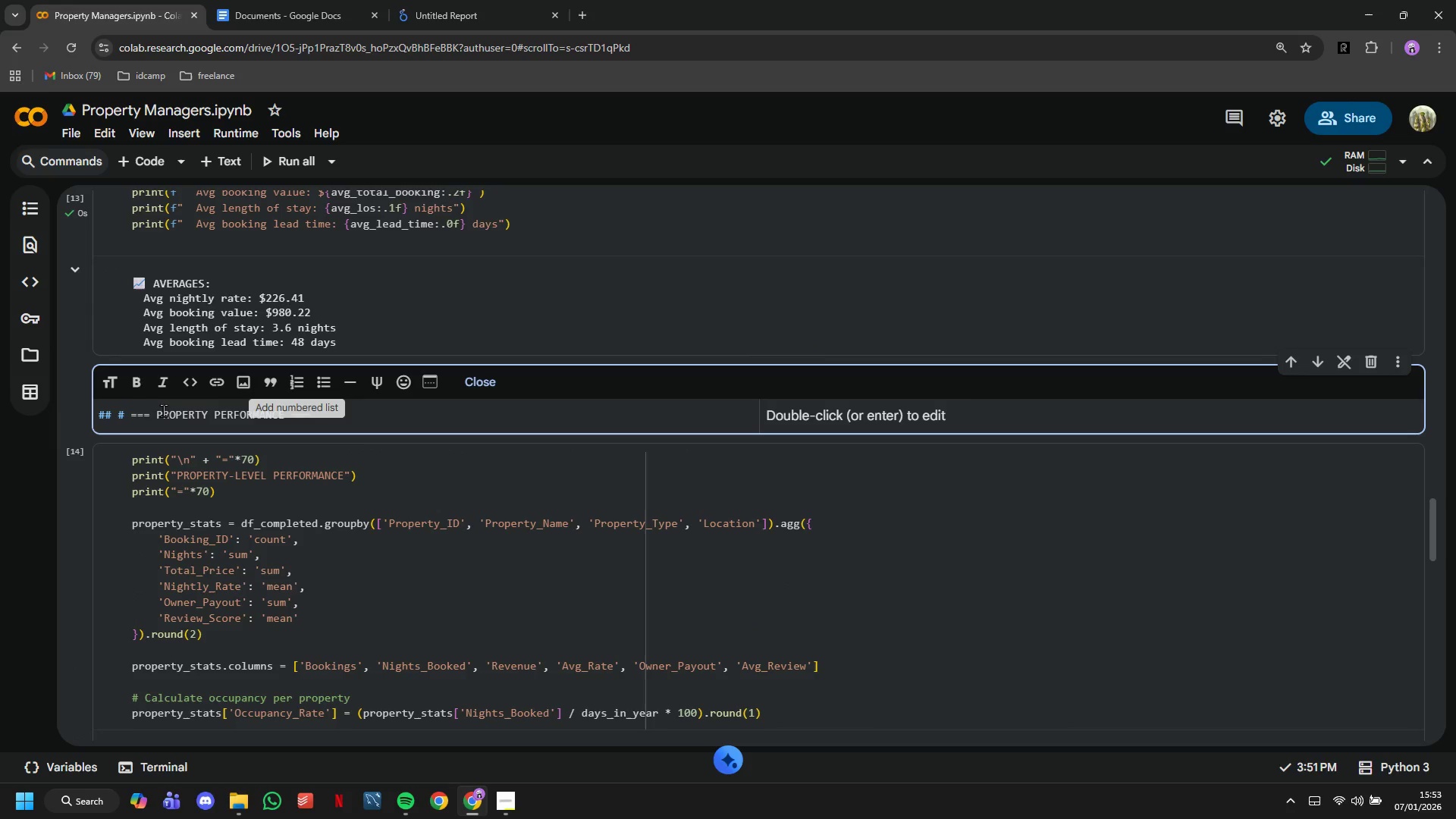 
left_click([153, 408])
 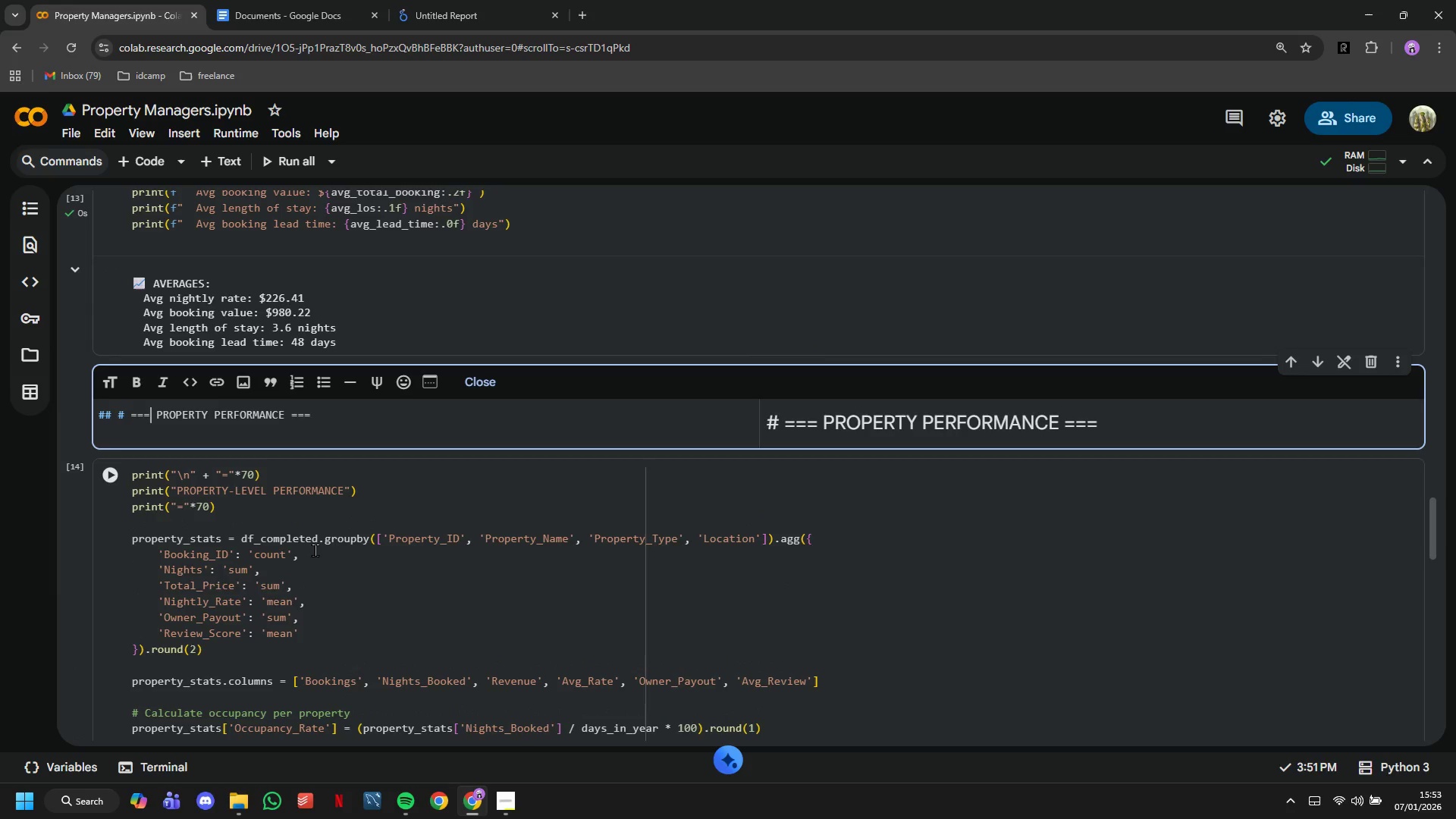 
key(Delete)
 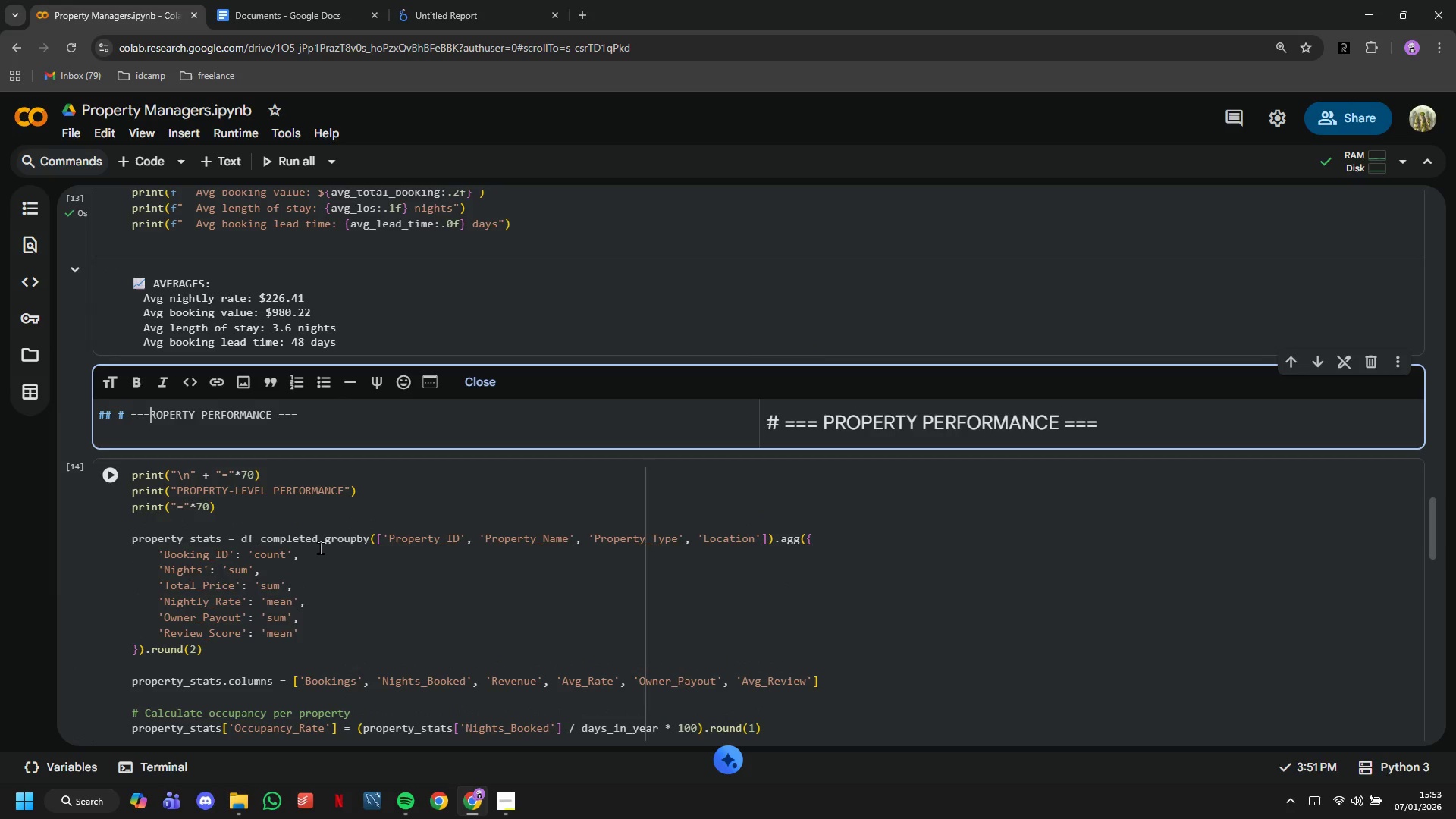 
key(Delete)
 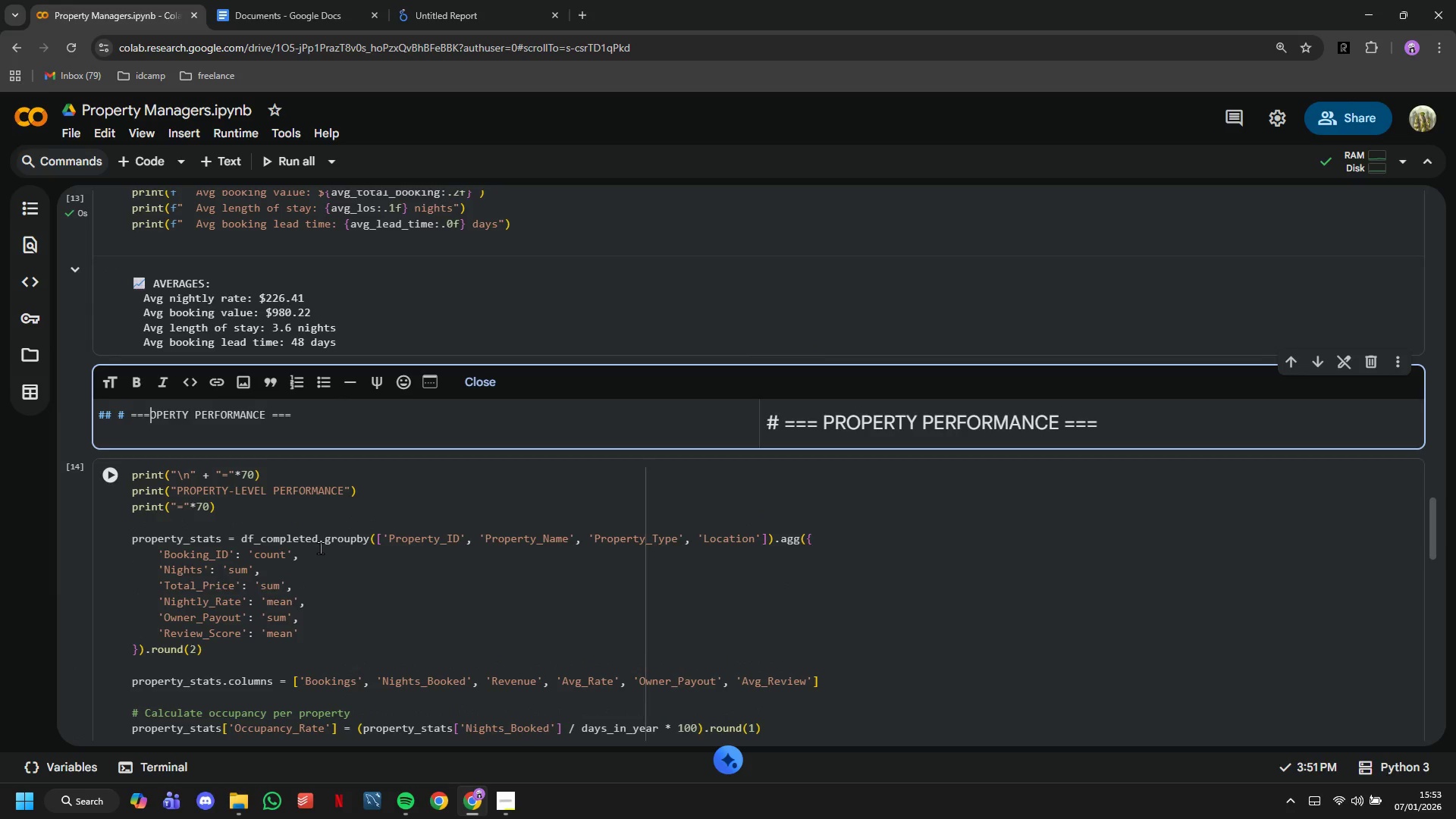 
key(Delete)
 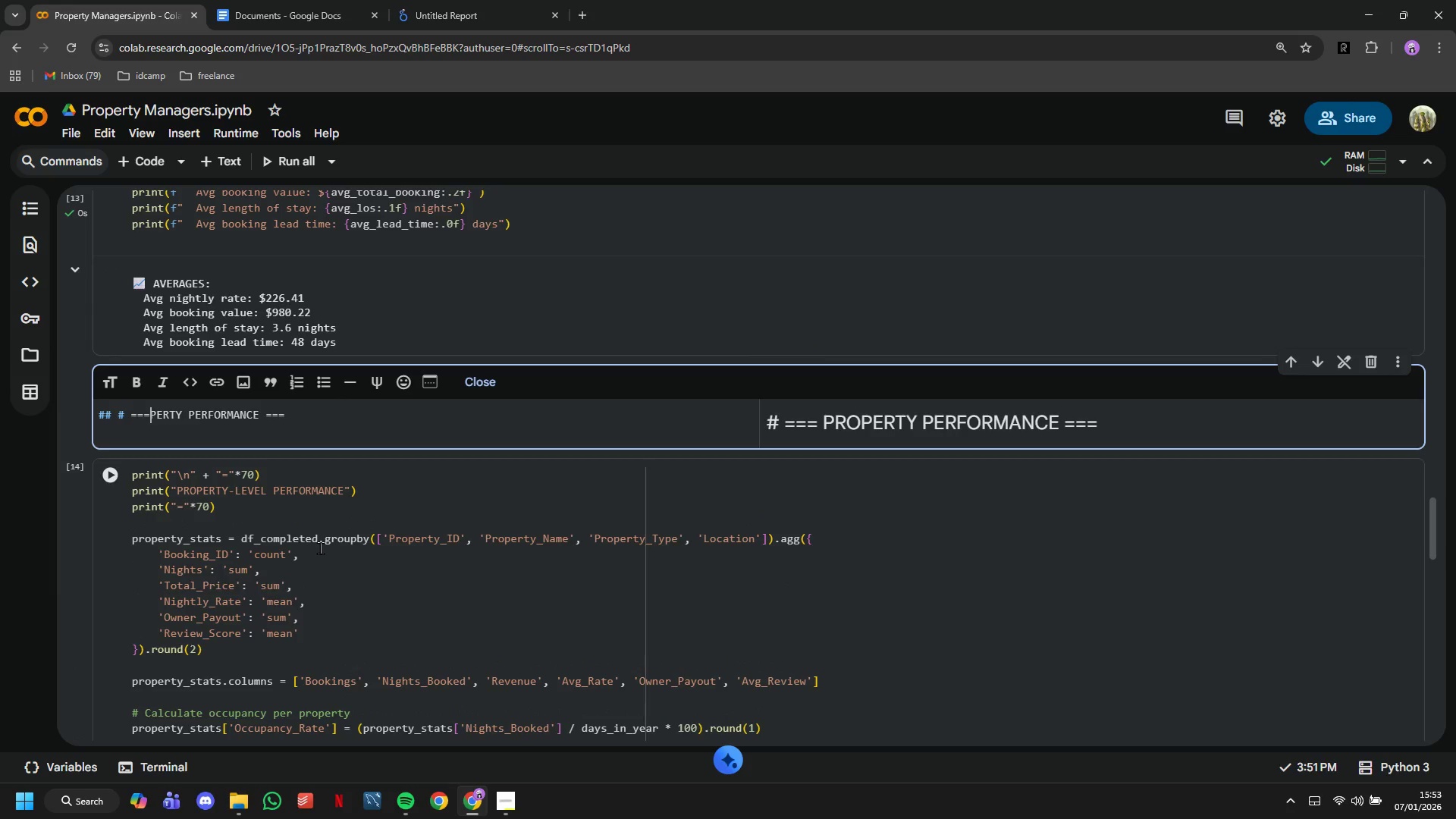 
key(Delete)
 